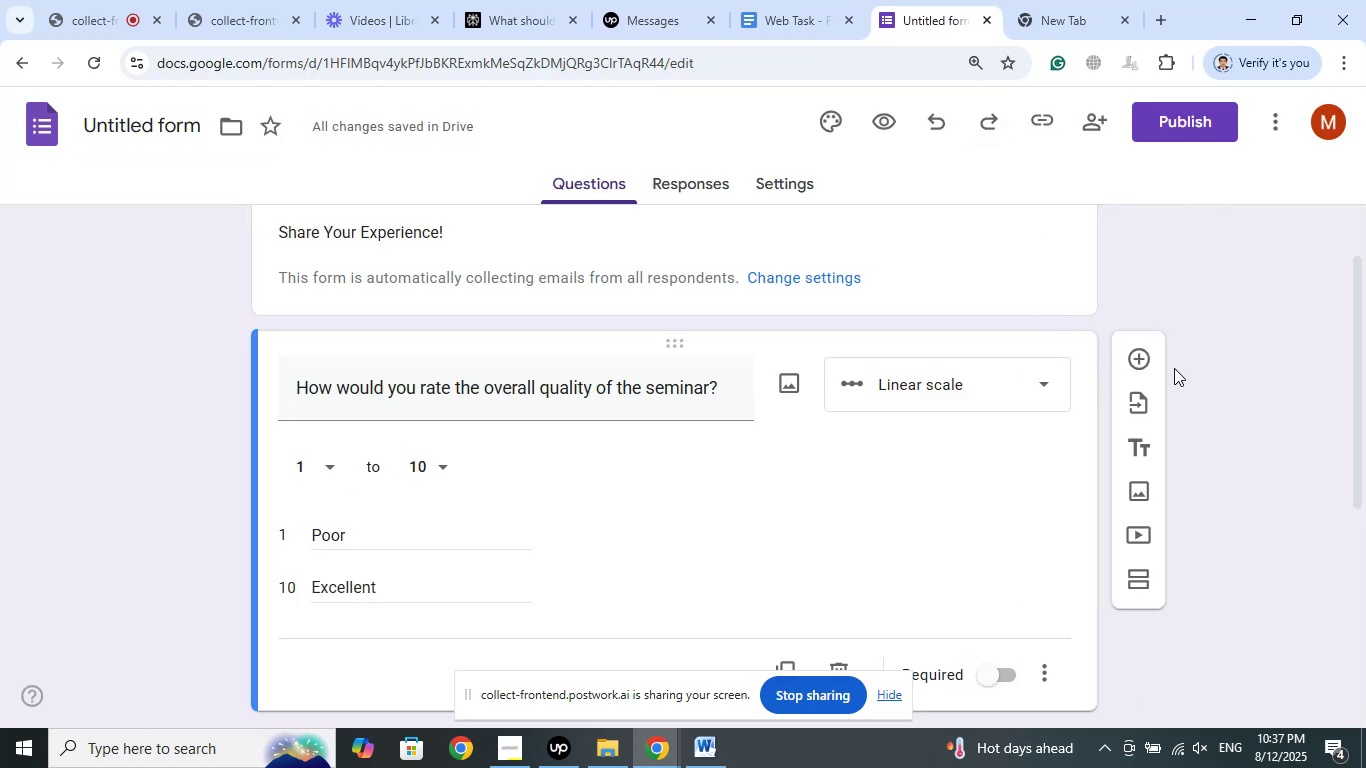 
left_click([1131, 355])
 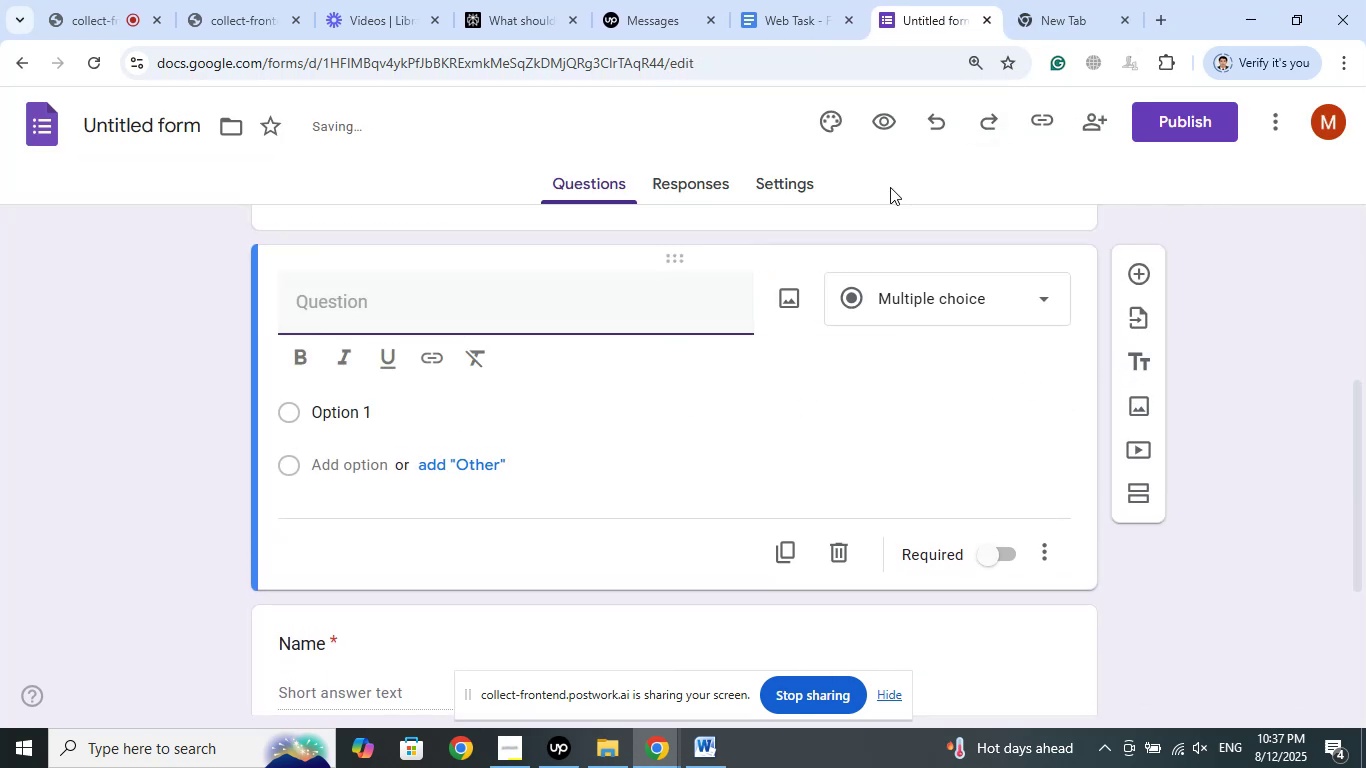 
scroll: coordinate [672, 305], scroll_direction: up, amount: 2.0
 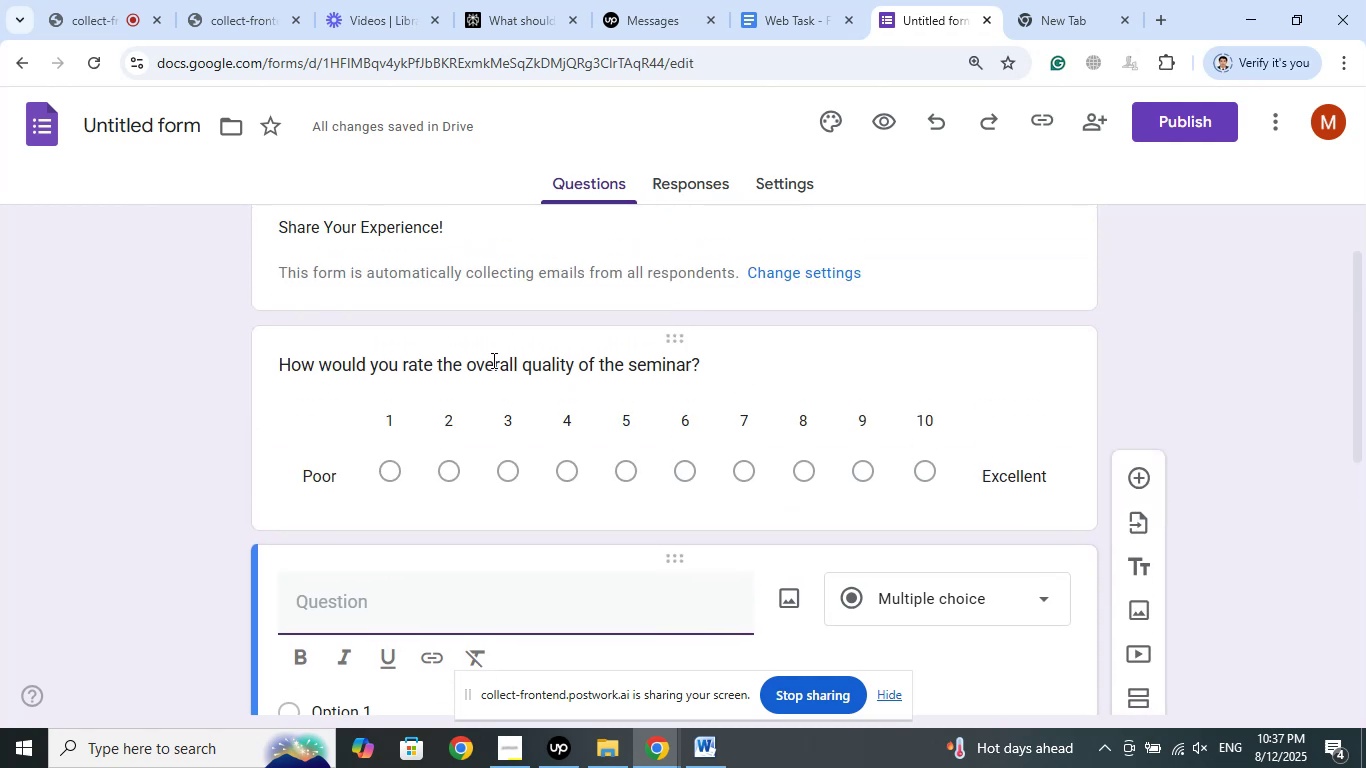 
scroll: coordinate [681, 352], scroll_direction: down, amount: 2.0
 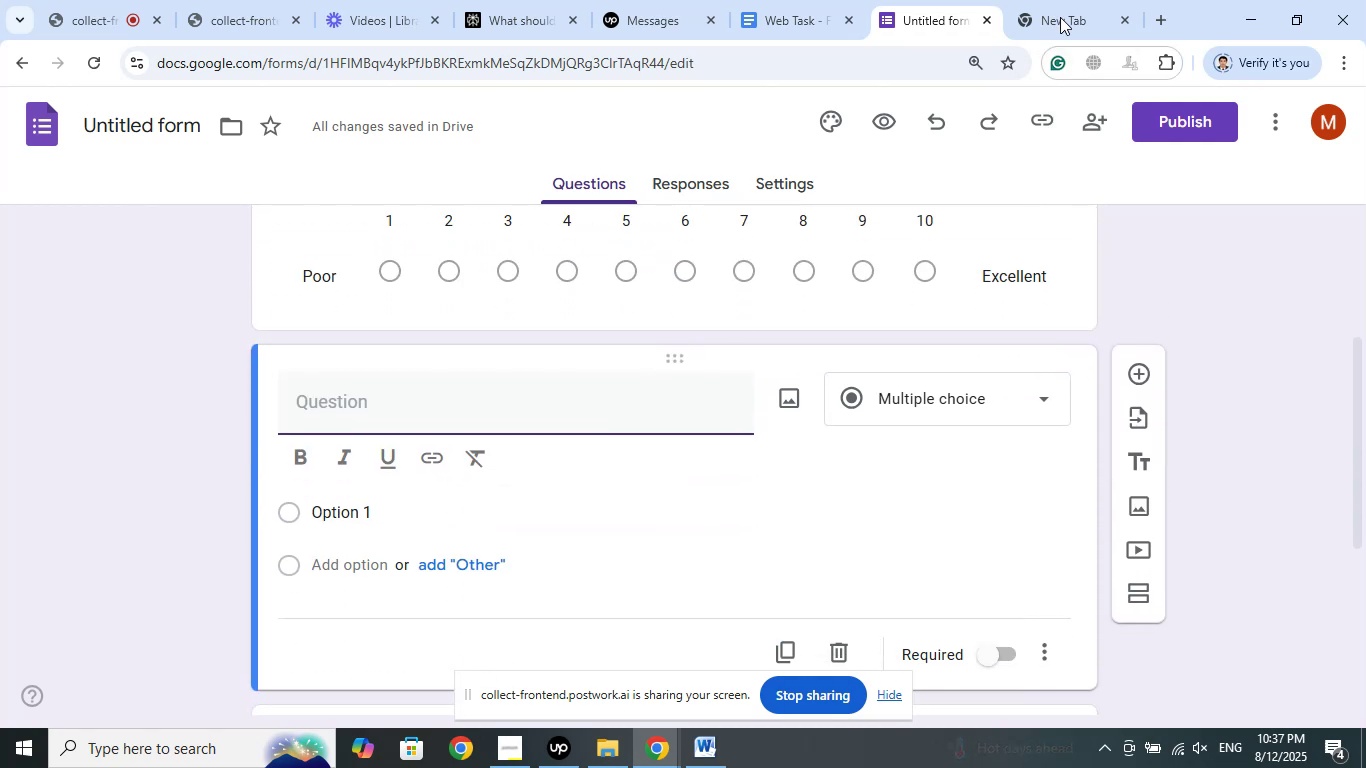 
left_click([1059, 0])
 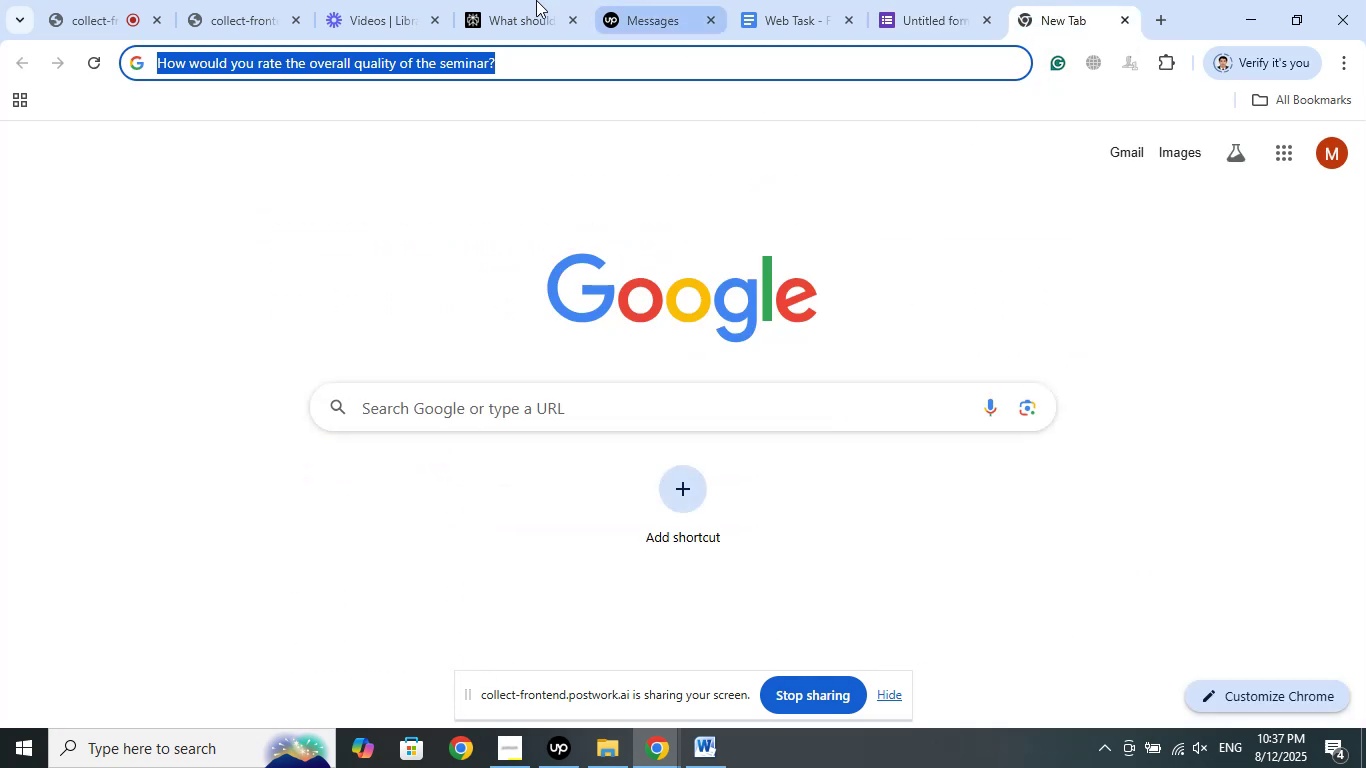 
left_click([516, 0])
 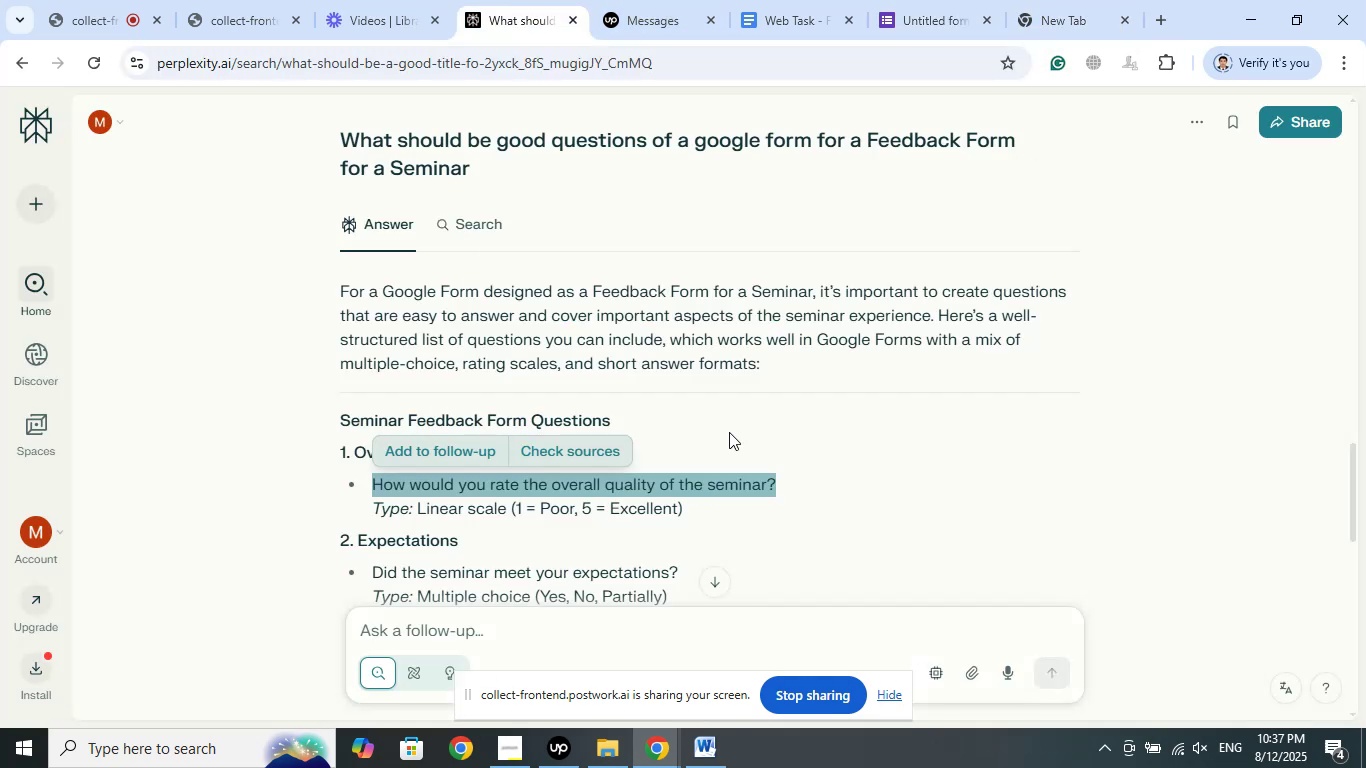 
scroll: coordinate [838, 435], scroll_direction: down, amount: 1.0
 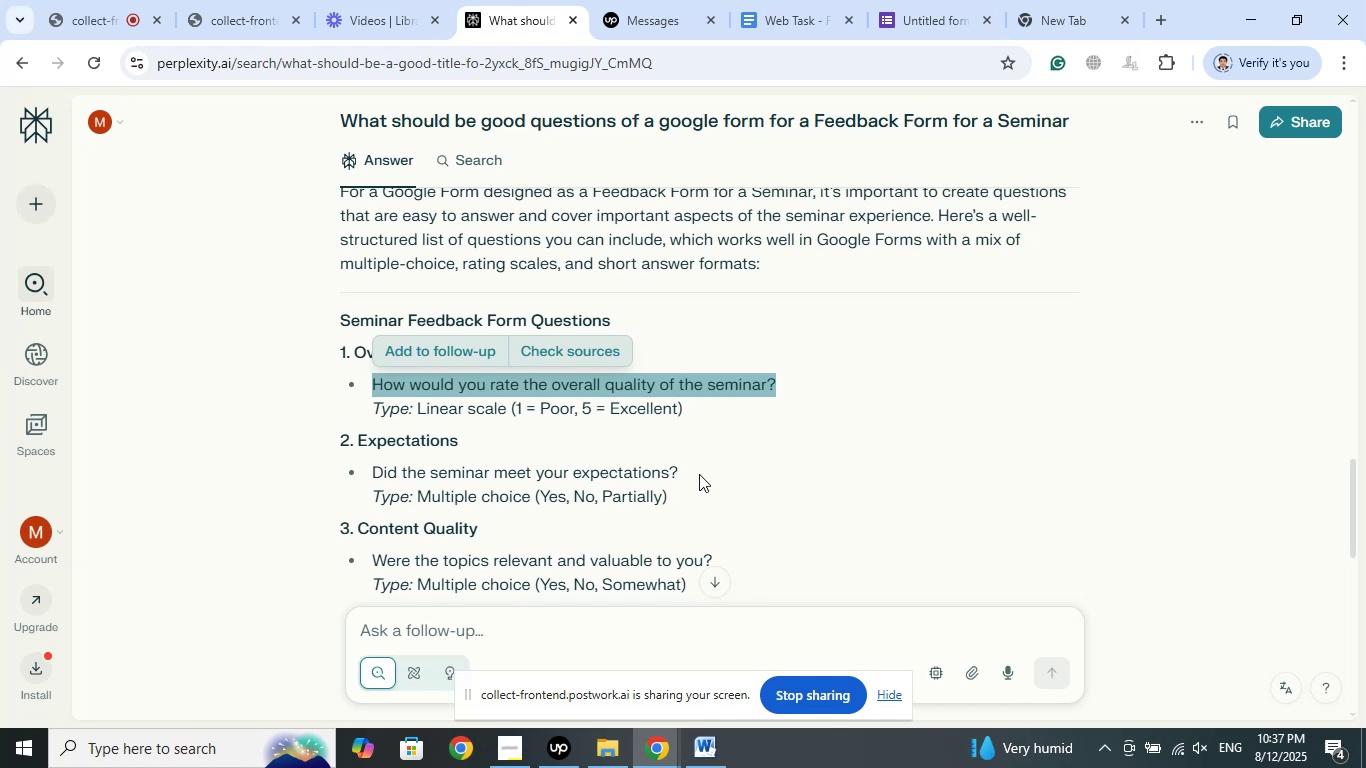 
wait(11.78)
 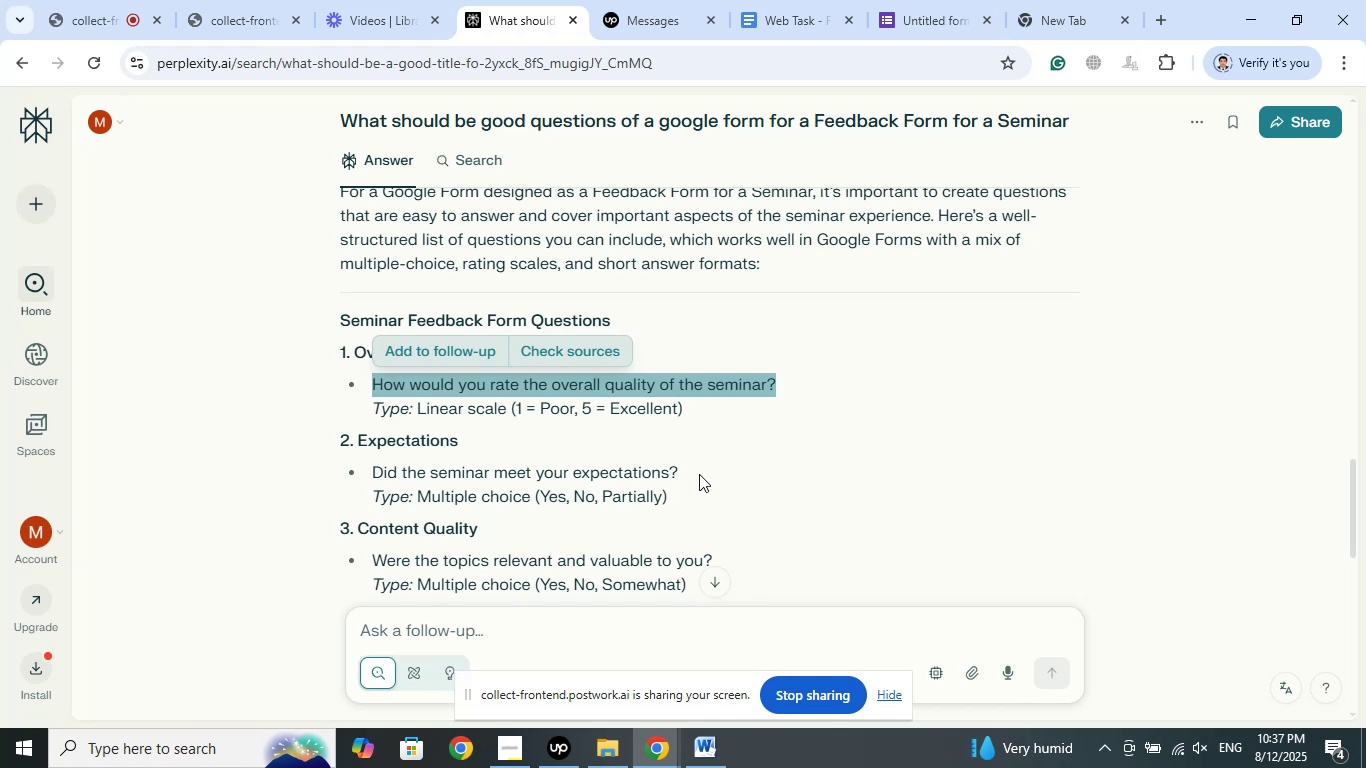 
left_click_drag(start_coordinate=[678, 474], to_coordinate=[375, 472])
 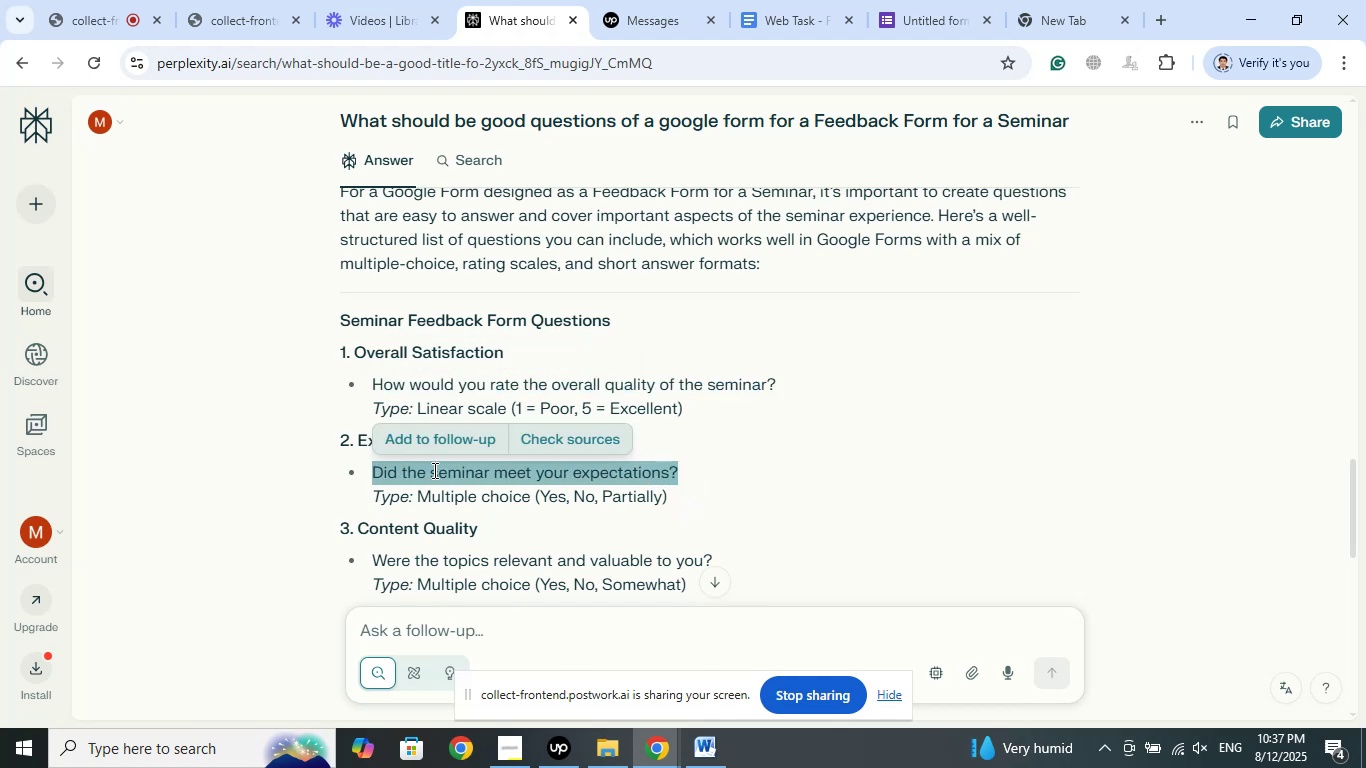 
right_click([433, 470])
 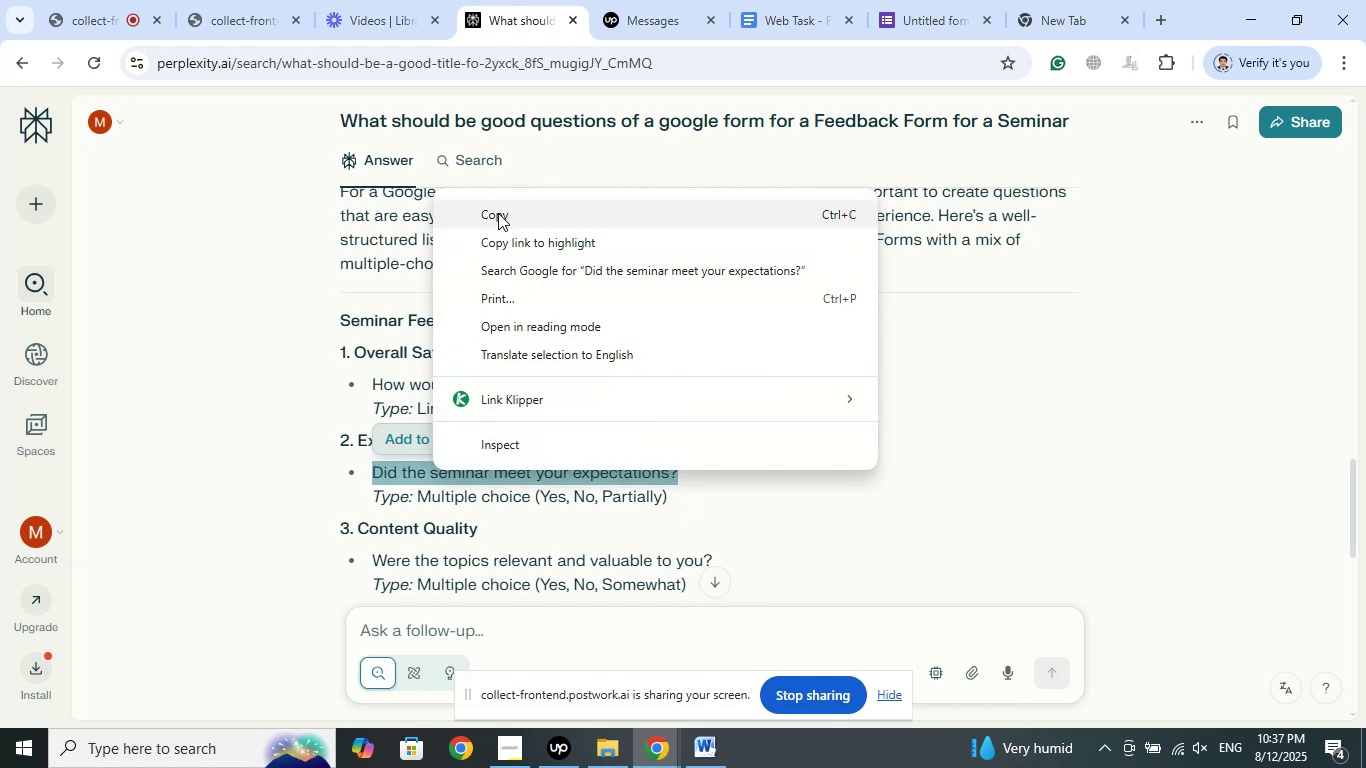 
left_click([498, 213])
 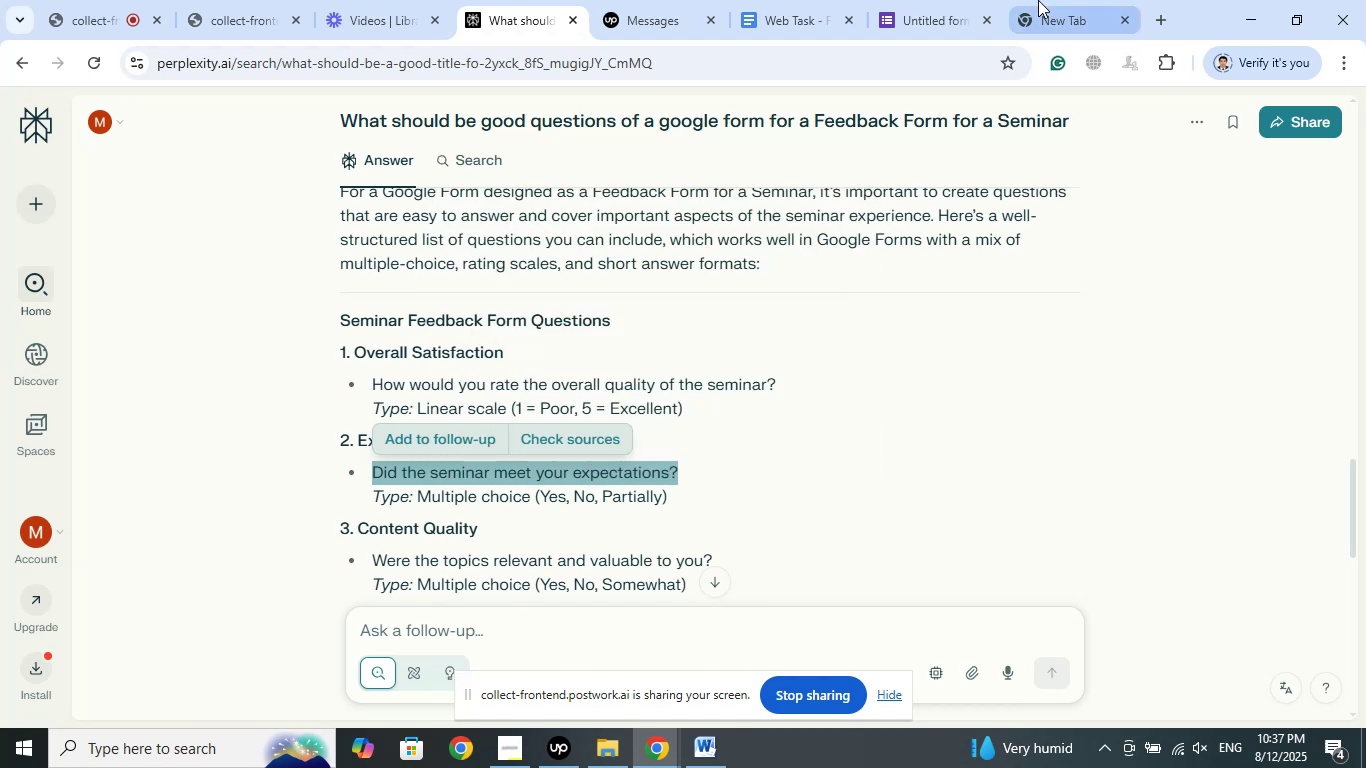 
left_click([1038, 0])
 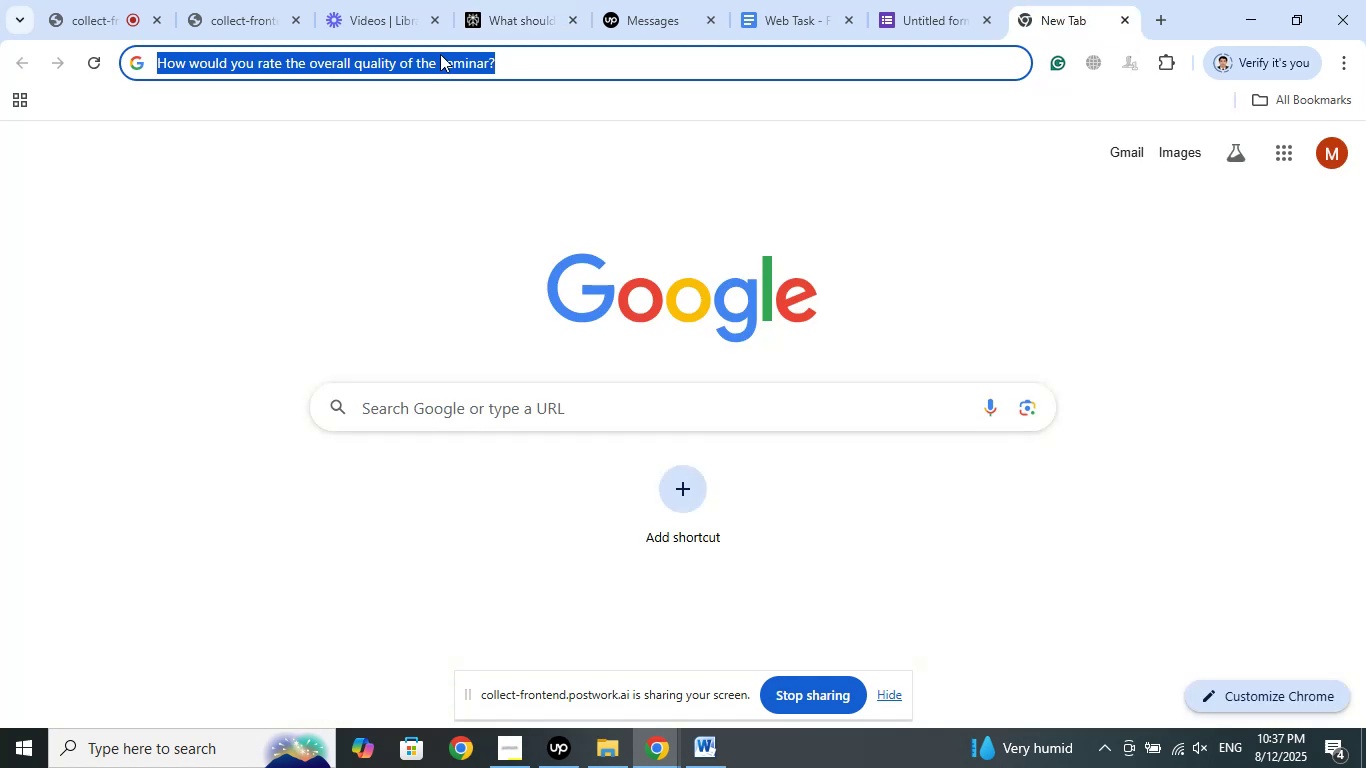 
right_click([440, 64])
 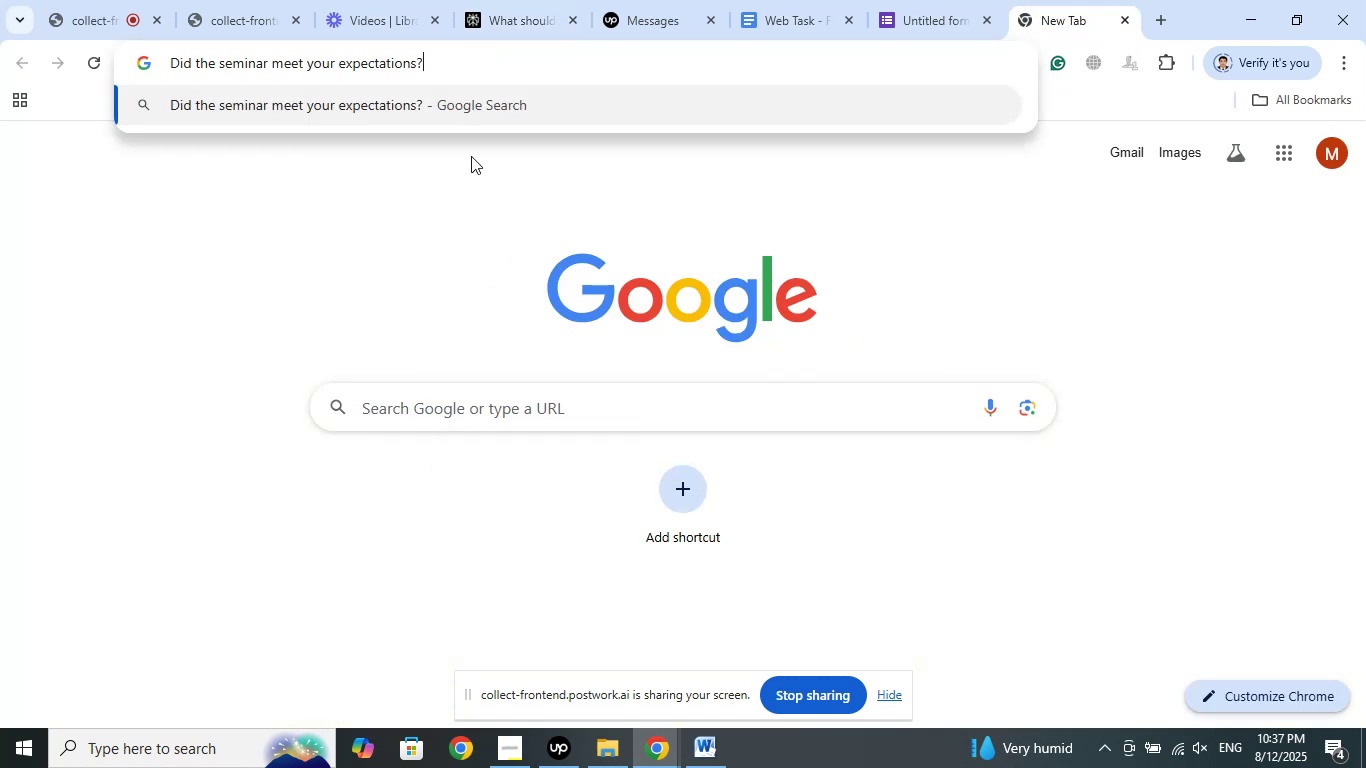 
left_click_drag(start_coordinate=[438, 58], to_coordinate=[109, 57])
 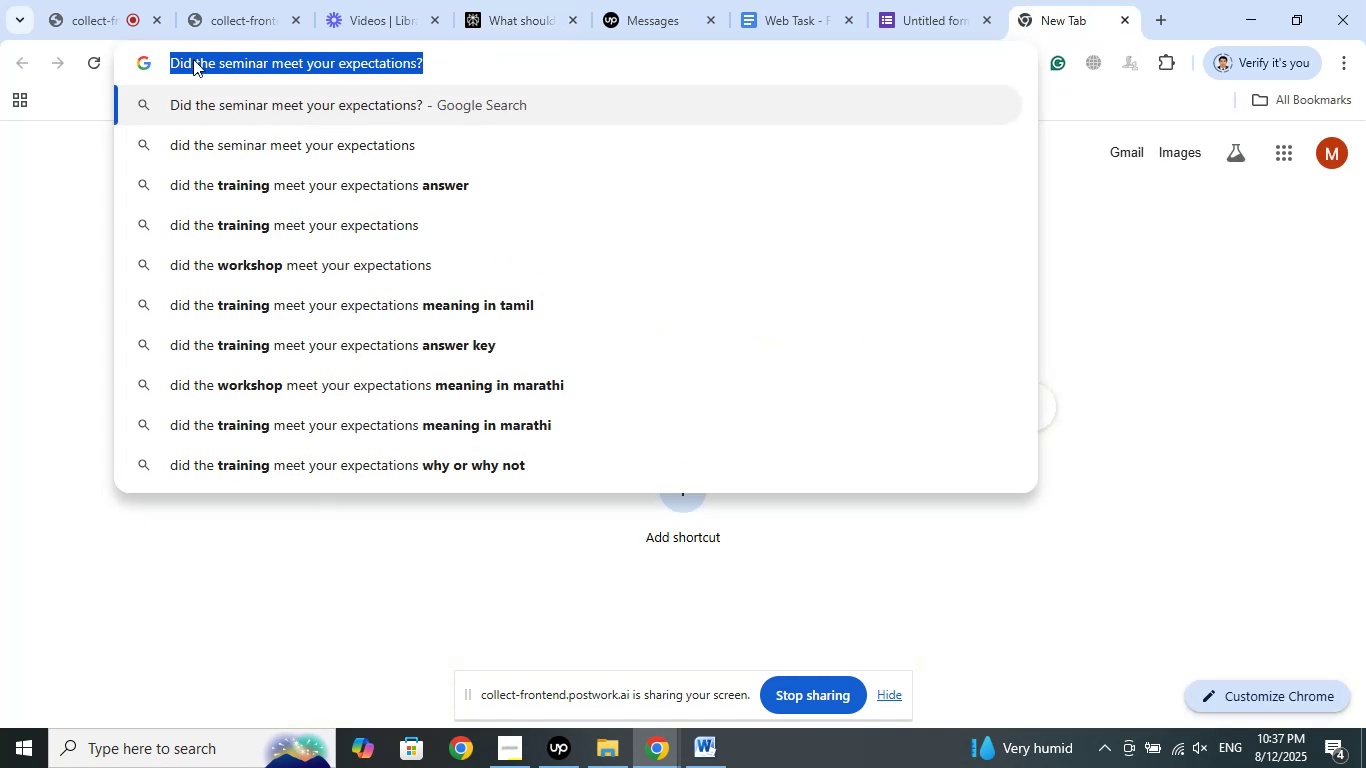 
right_click([193, 59])
 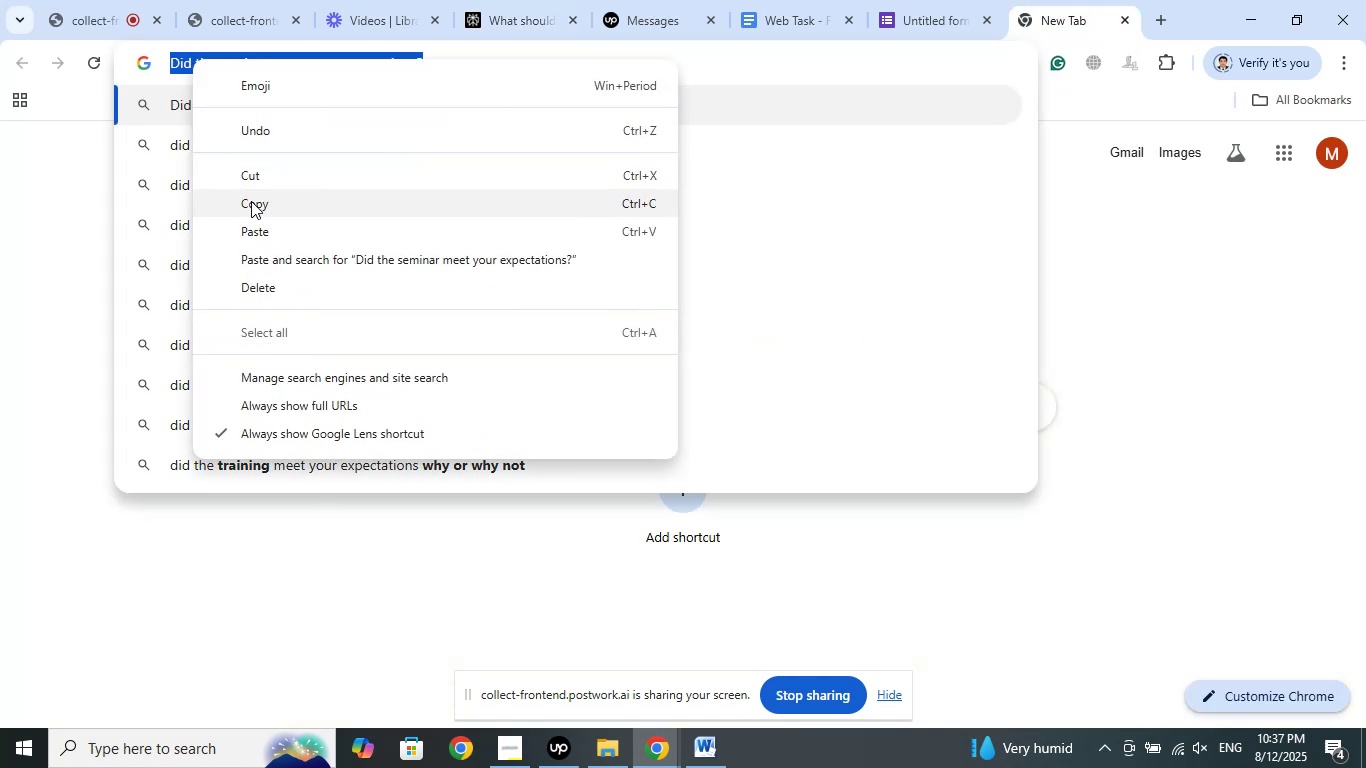 
left_click([253, 203])
 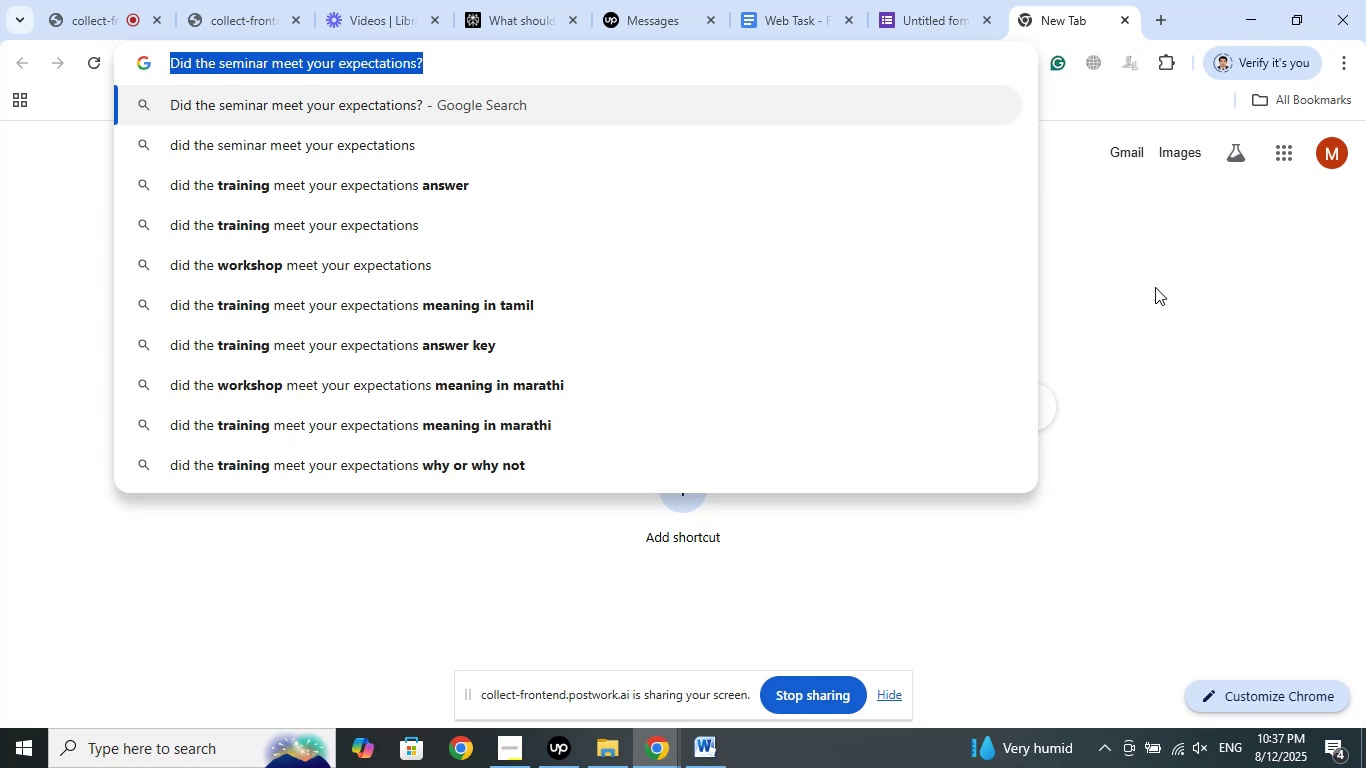 
wait(12.53)
 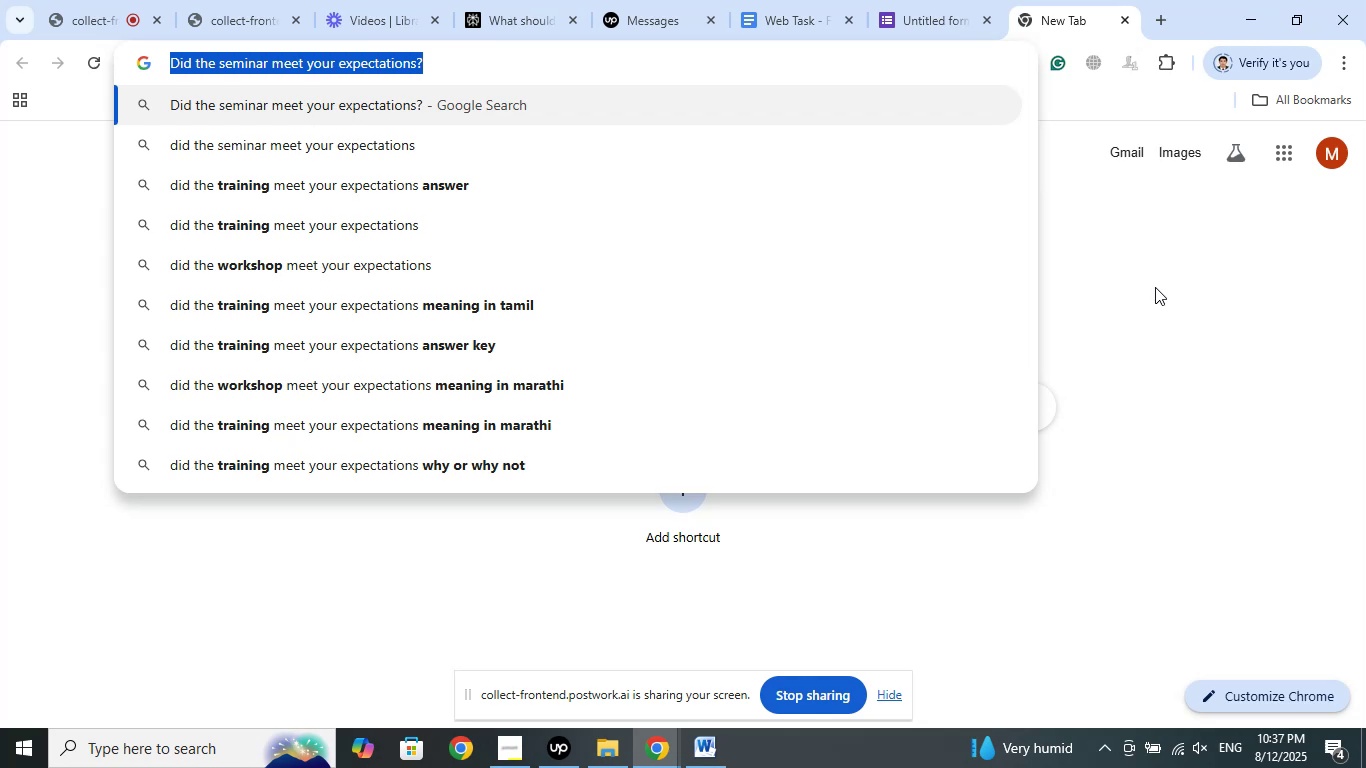 
right_click([380, 403])
 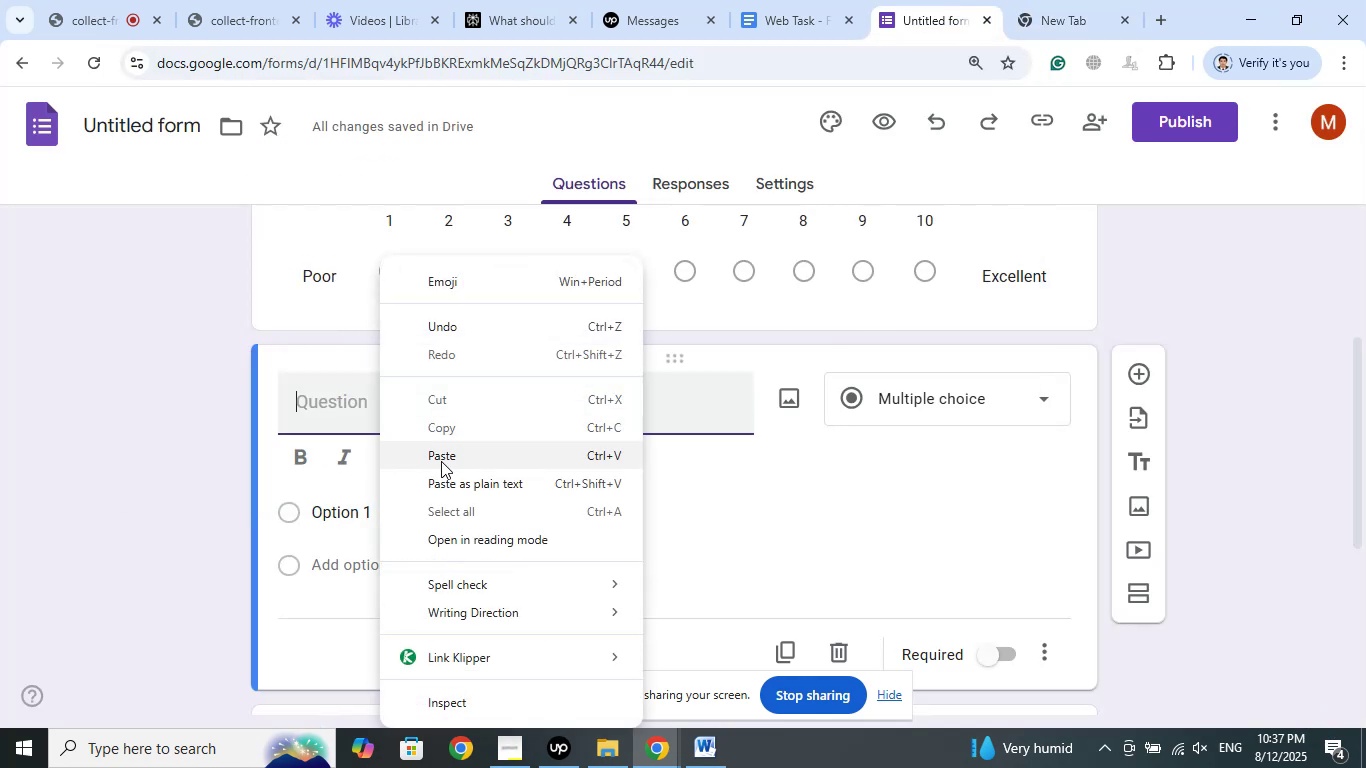 
left_click([441, 461])
 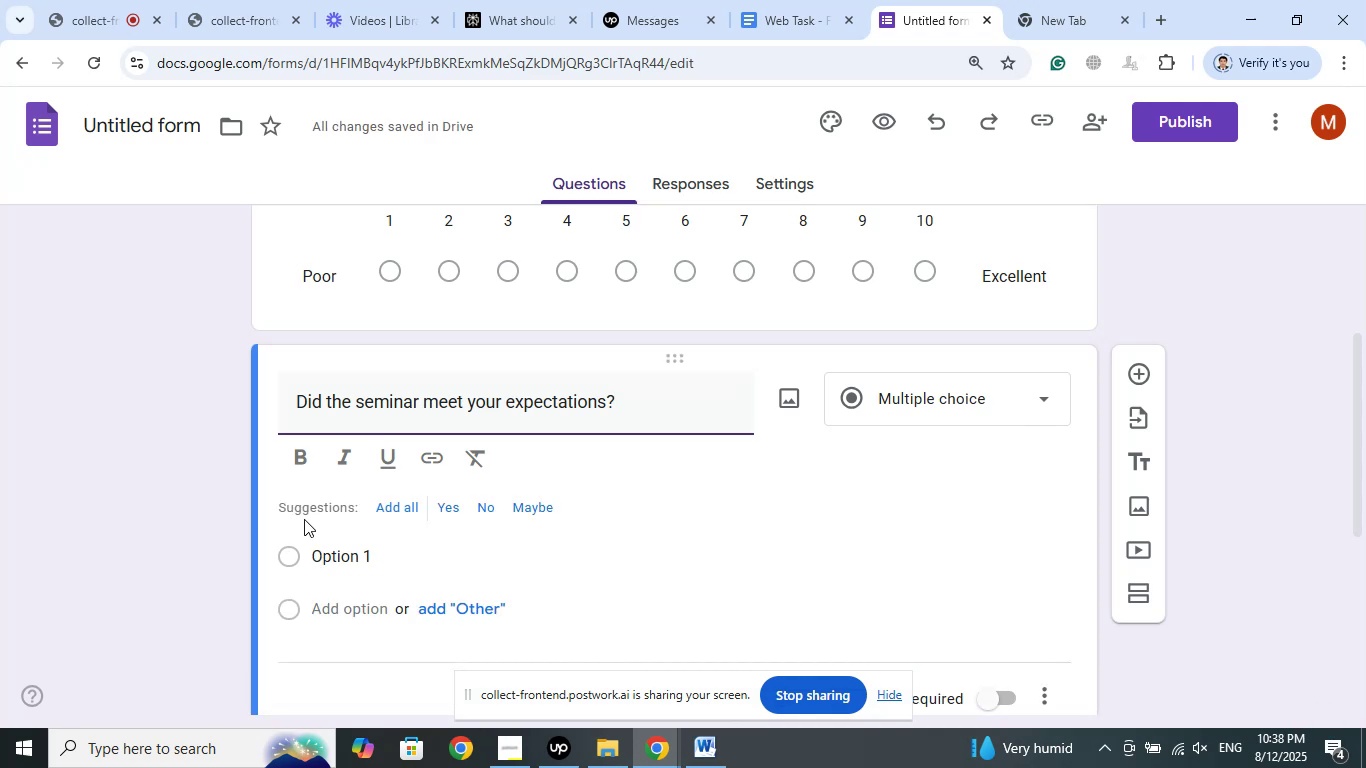 
wait(5.17)
 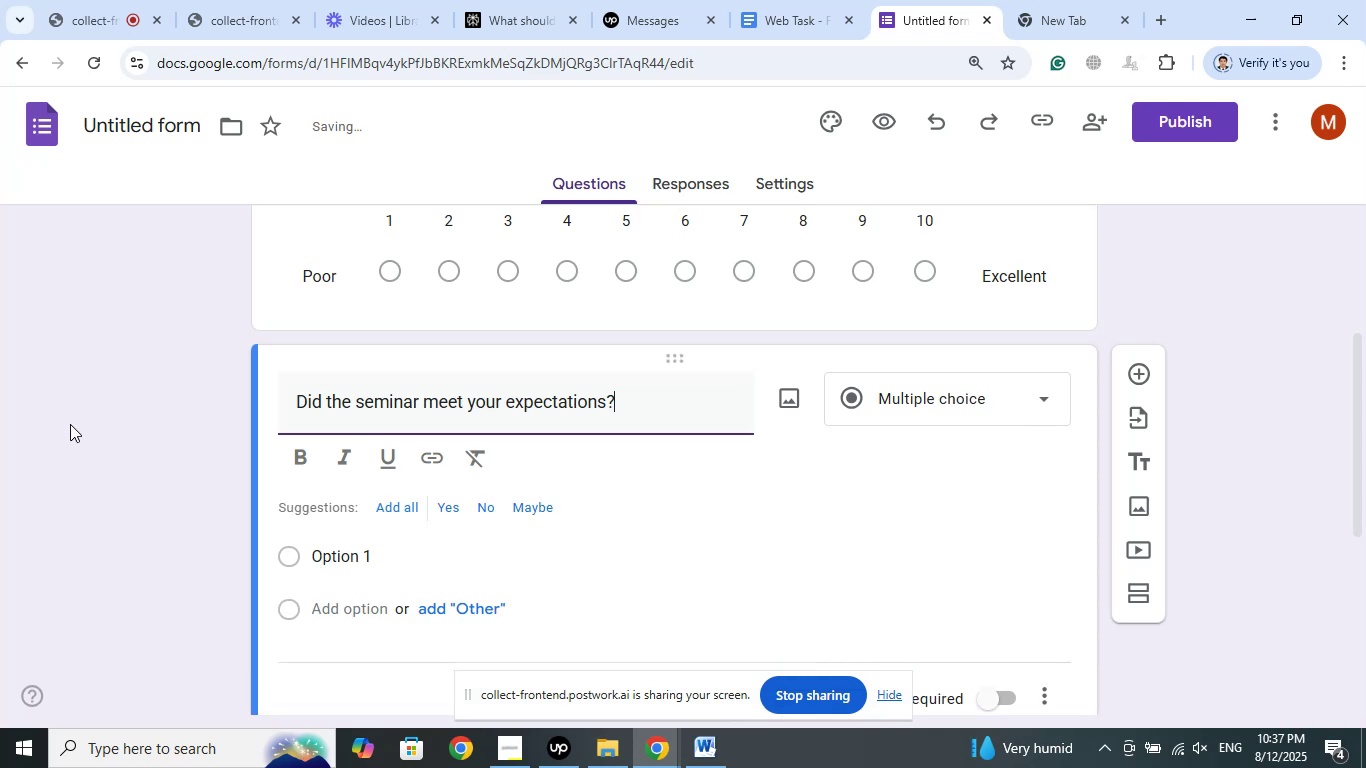 
left_click([445, 506])
 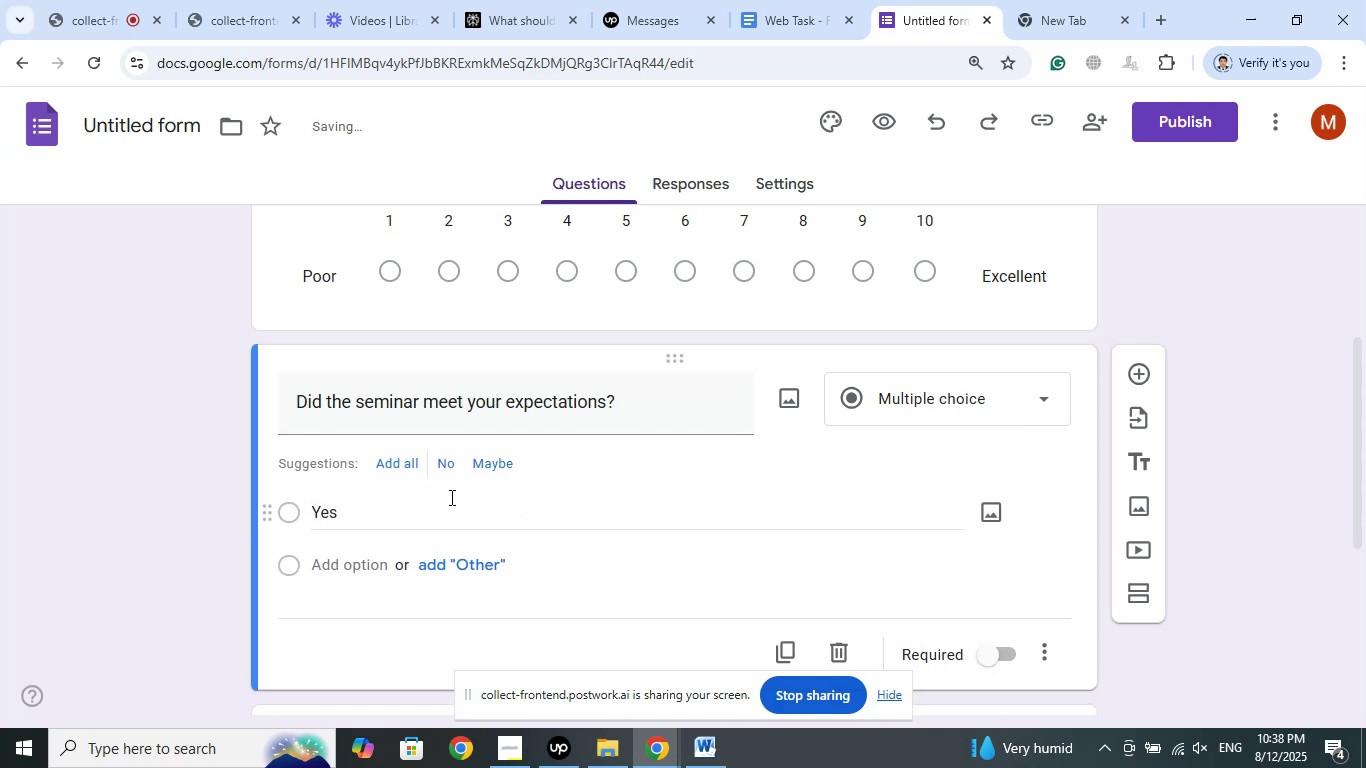 
left_click([439, 461])
 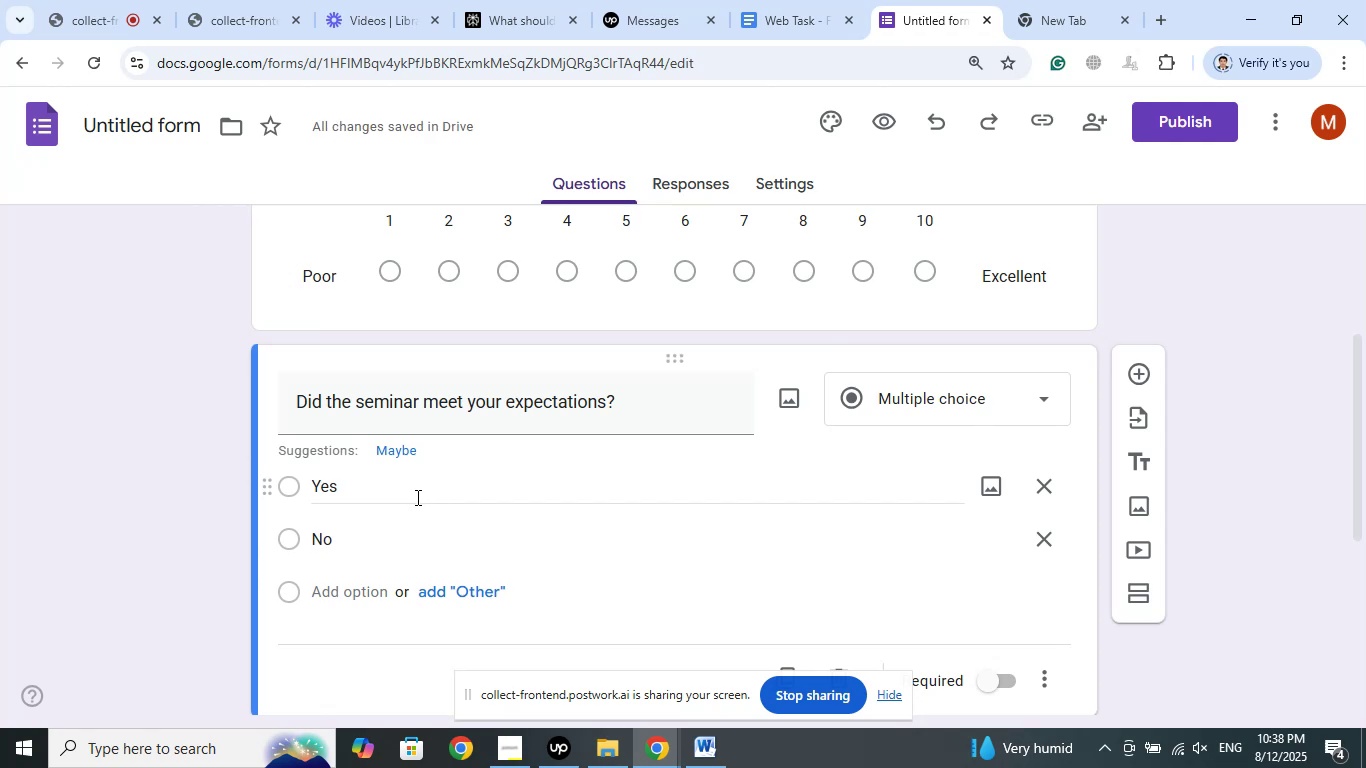 
left_click([286, 588])
 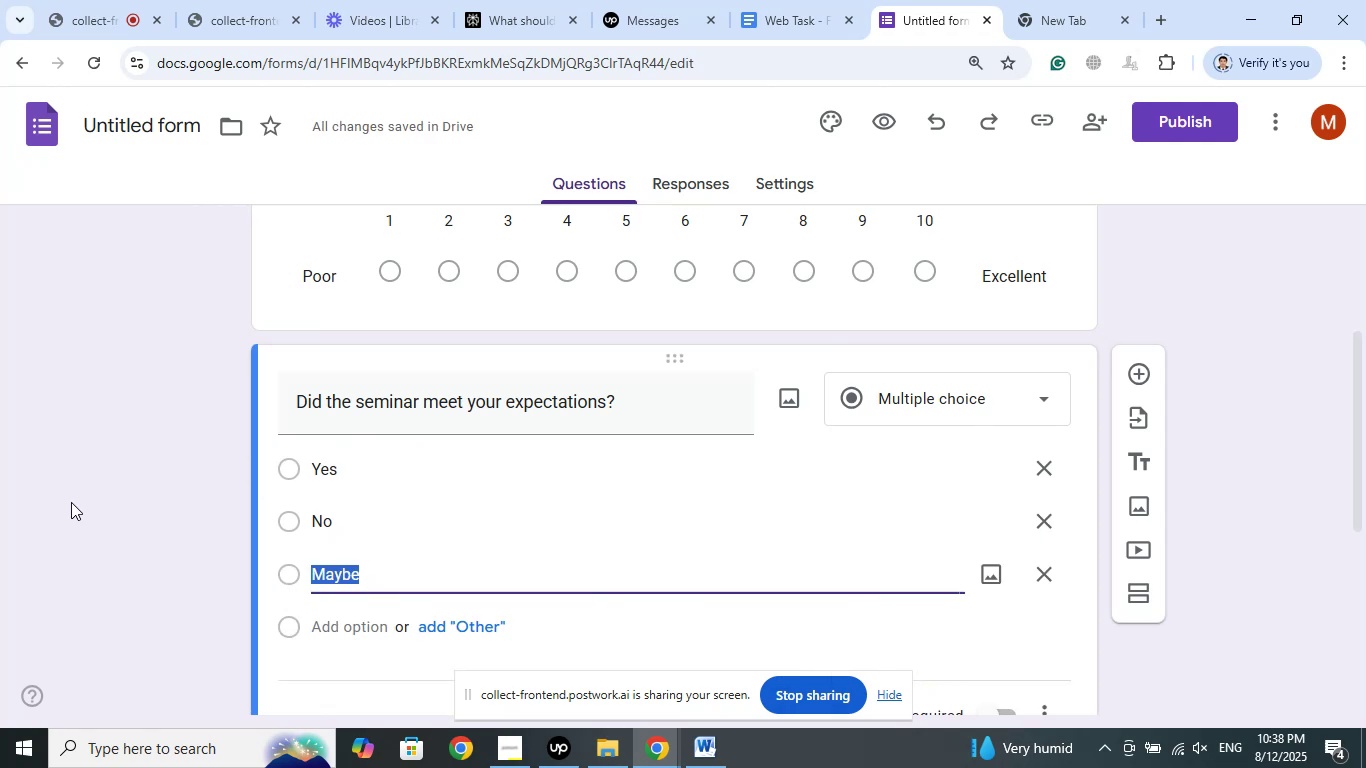 
type(Partial)
 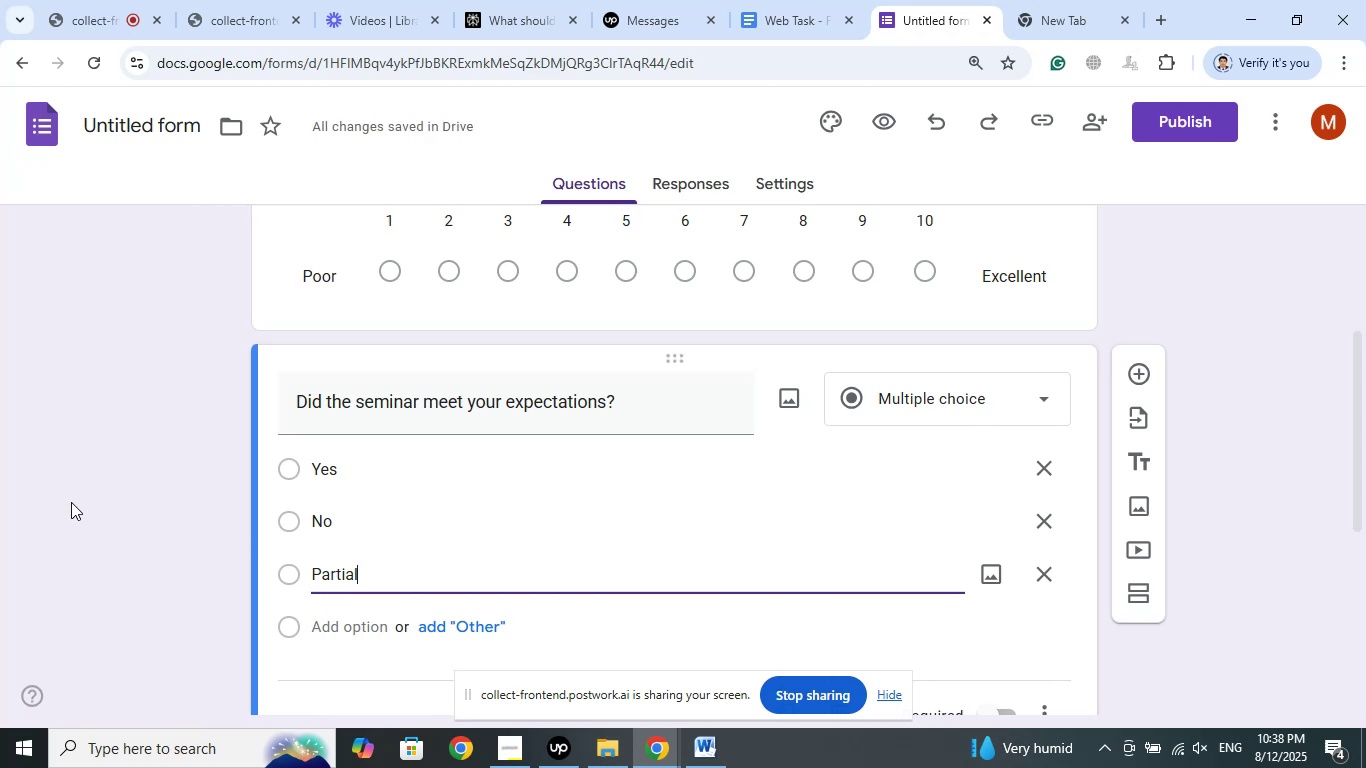 
wait(5.82)
 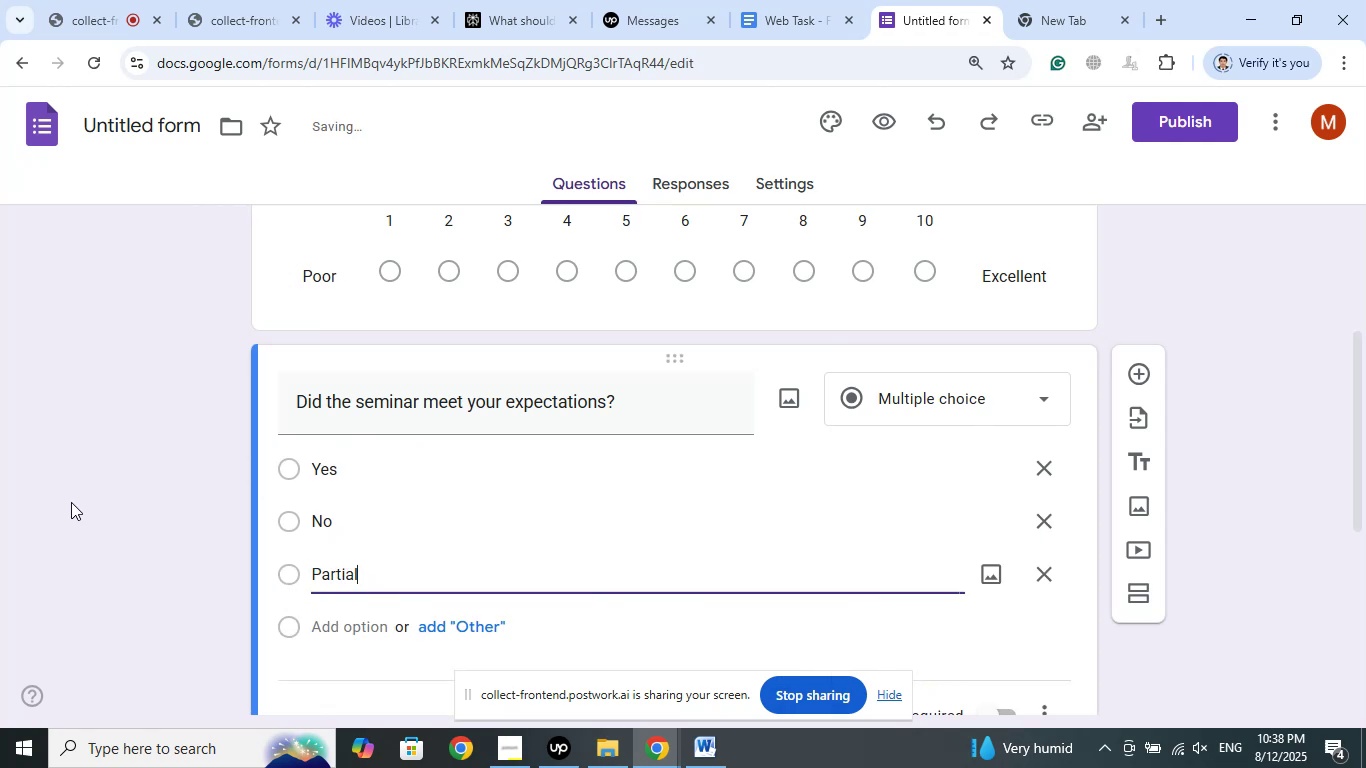 
left_click([71, 502])
 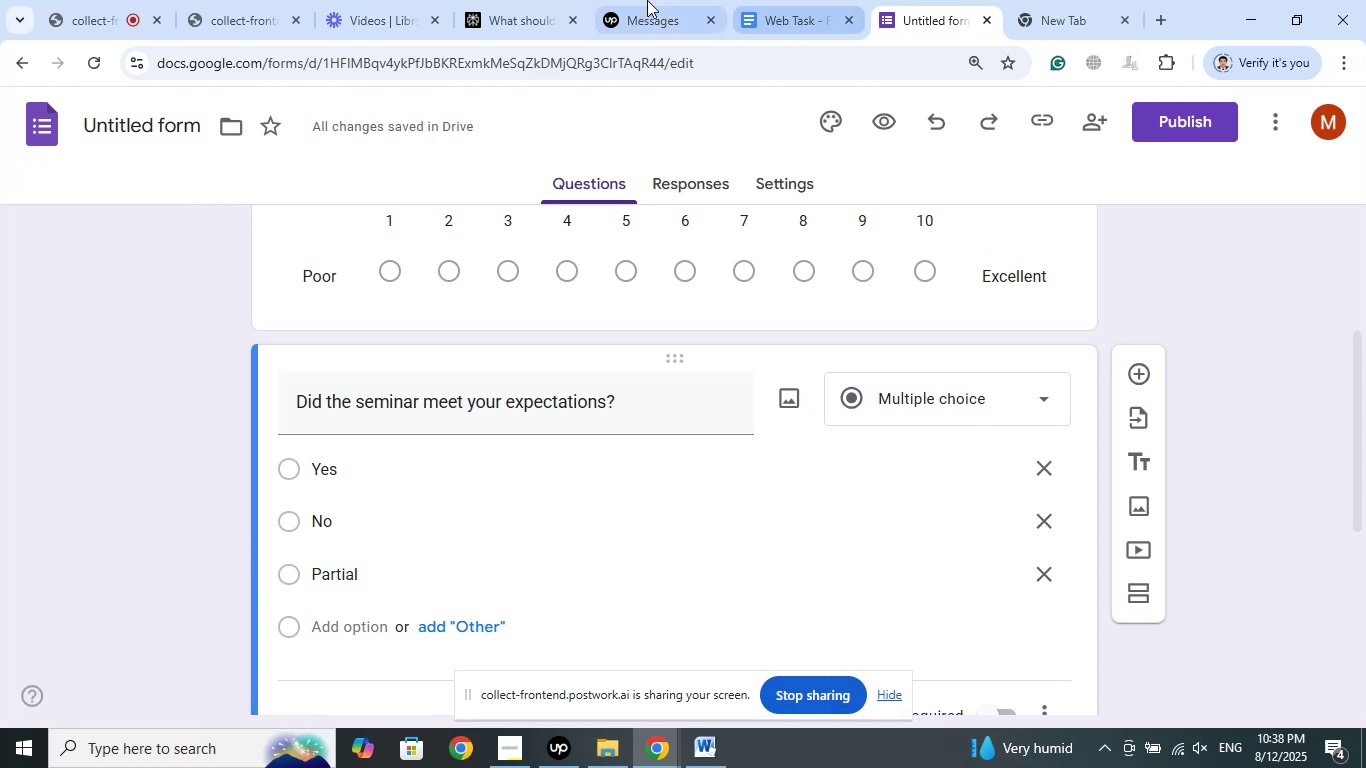 
left_click([518, 0])
 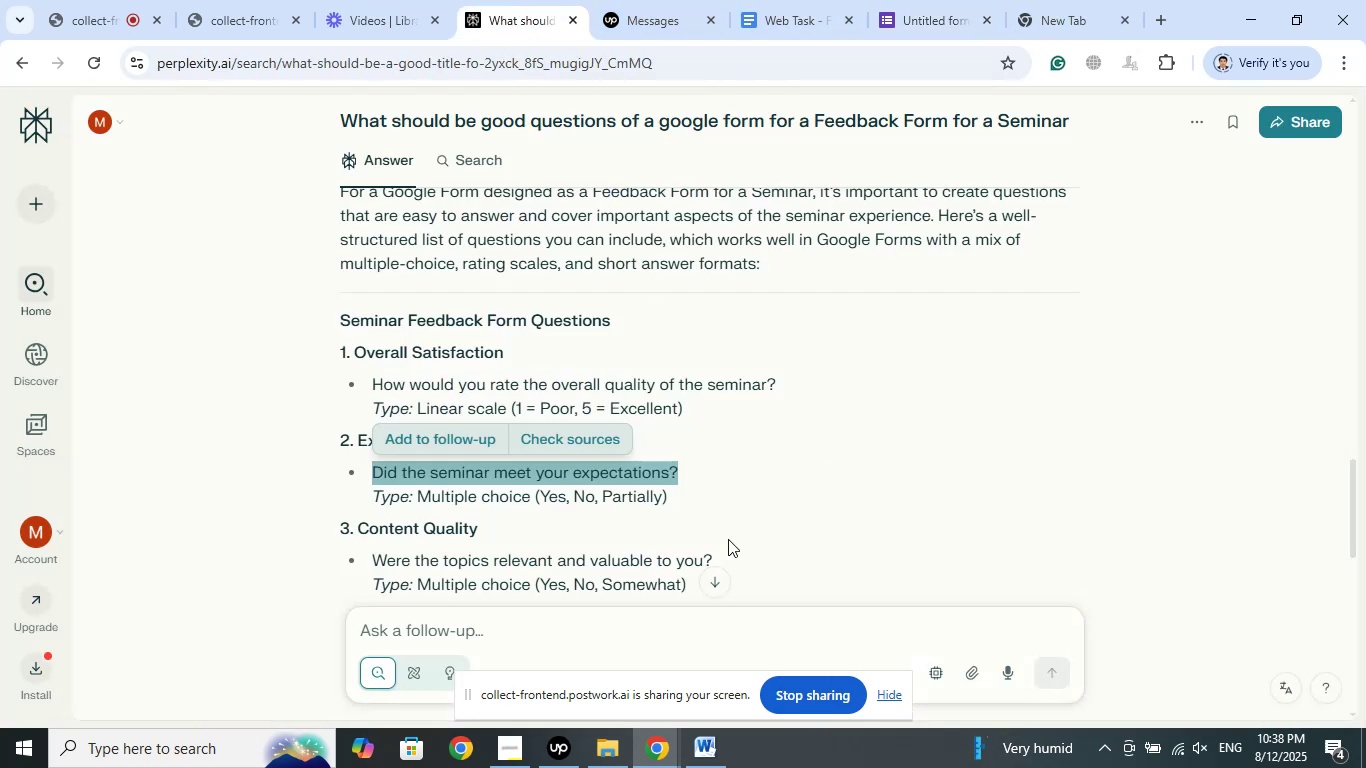 
left_click_drag(start_coordinate=[663, 492], to_coordinate=[604, 498])
 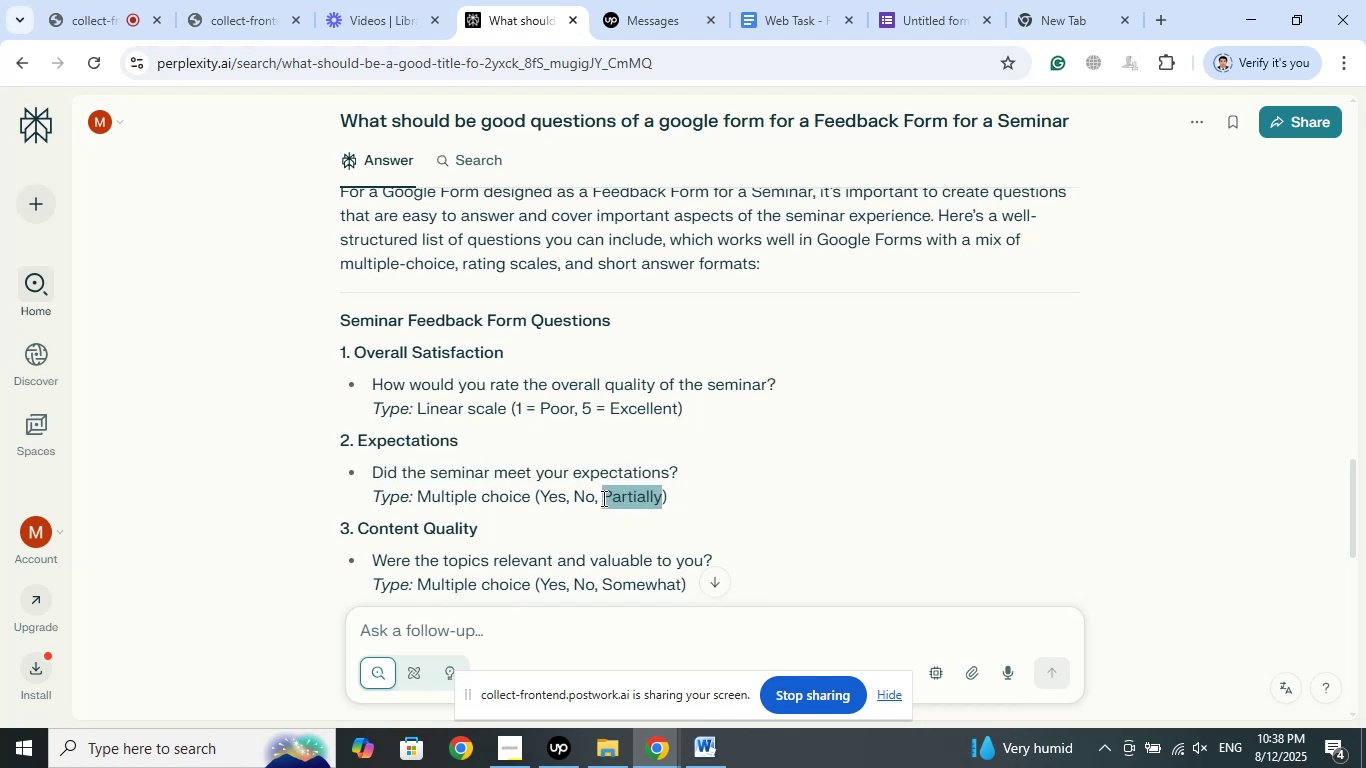 
right_click([602, 498])
 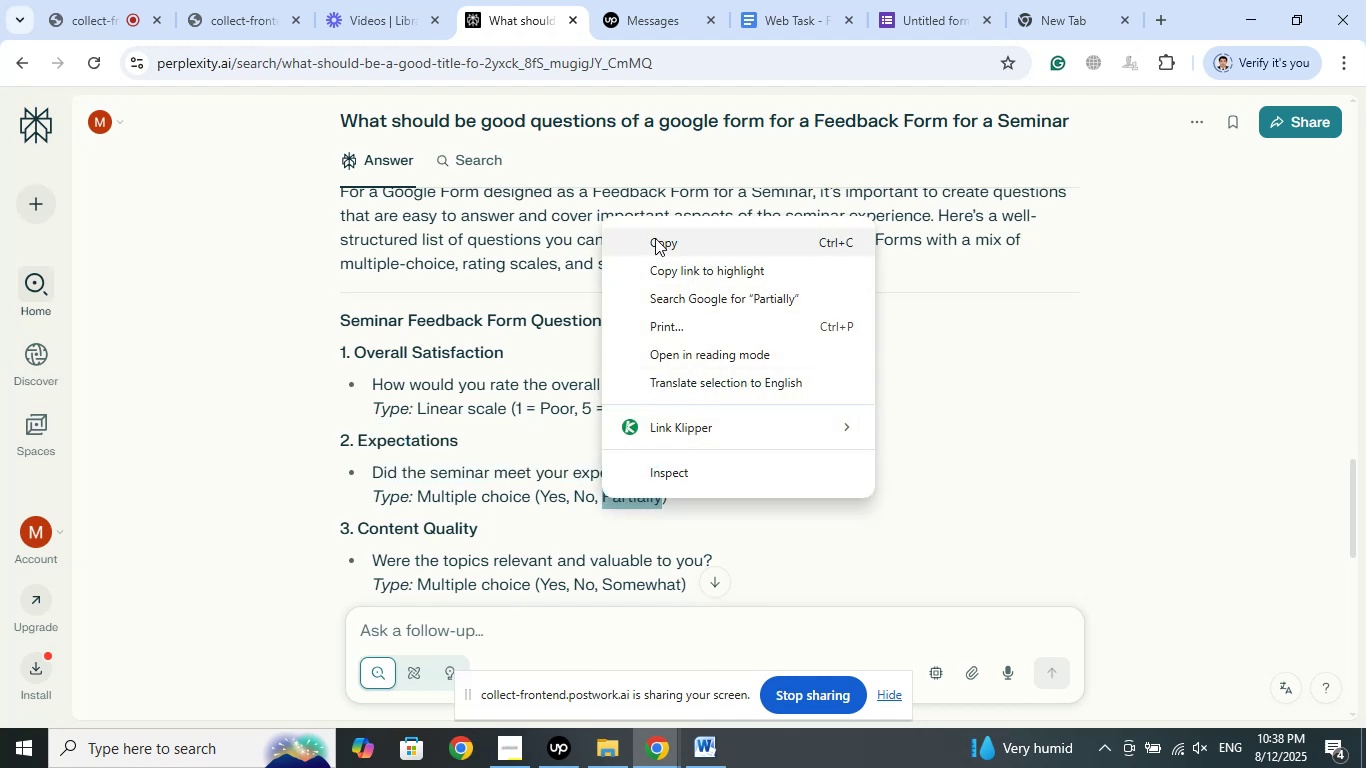 
left_click([655, 237])
 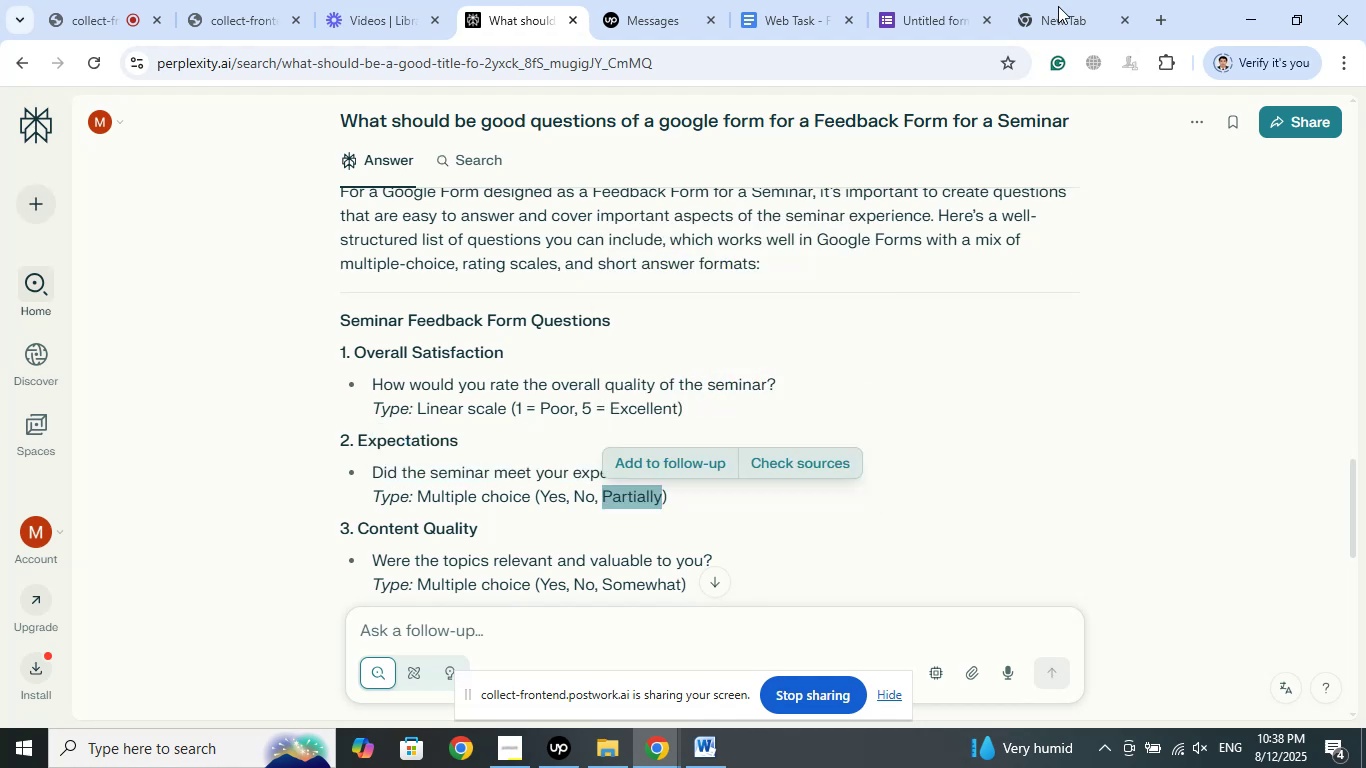 
left_click([1041, 0])
 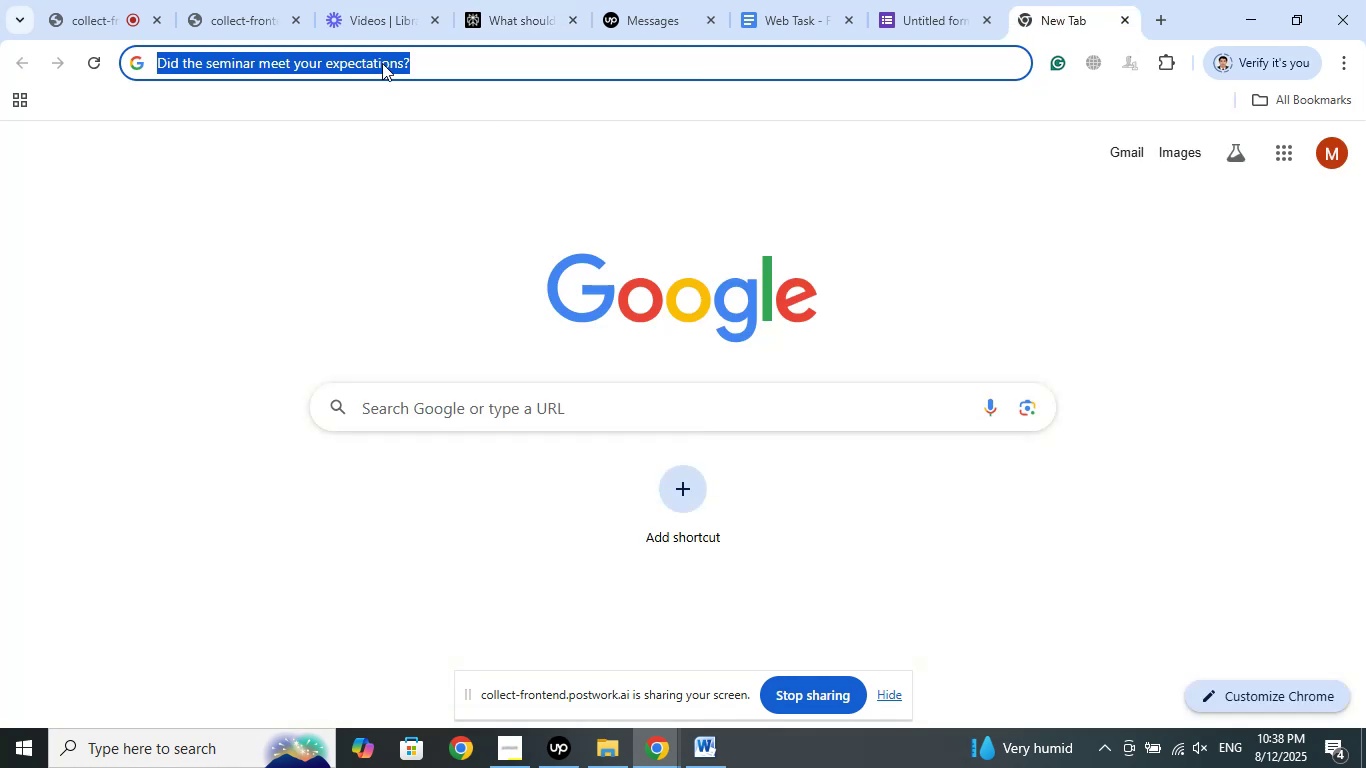 
right_click([381, 60])
 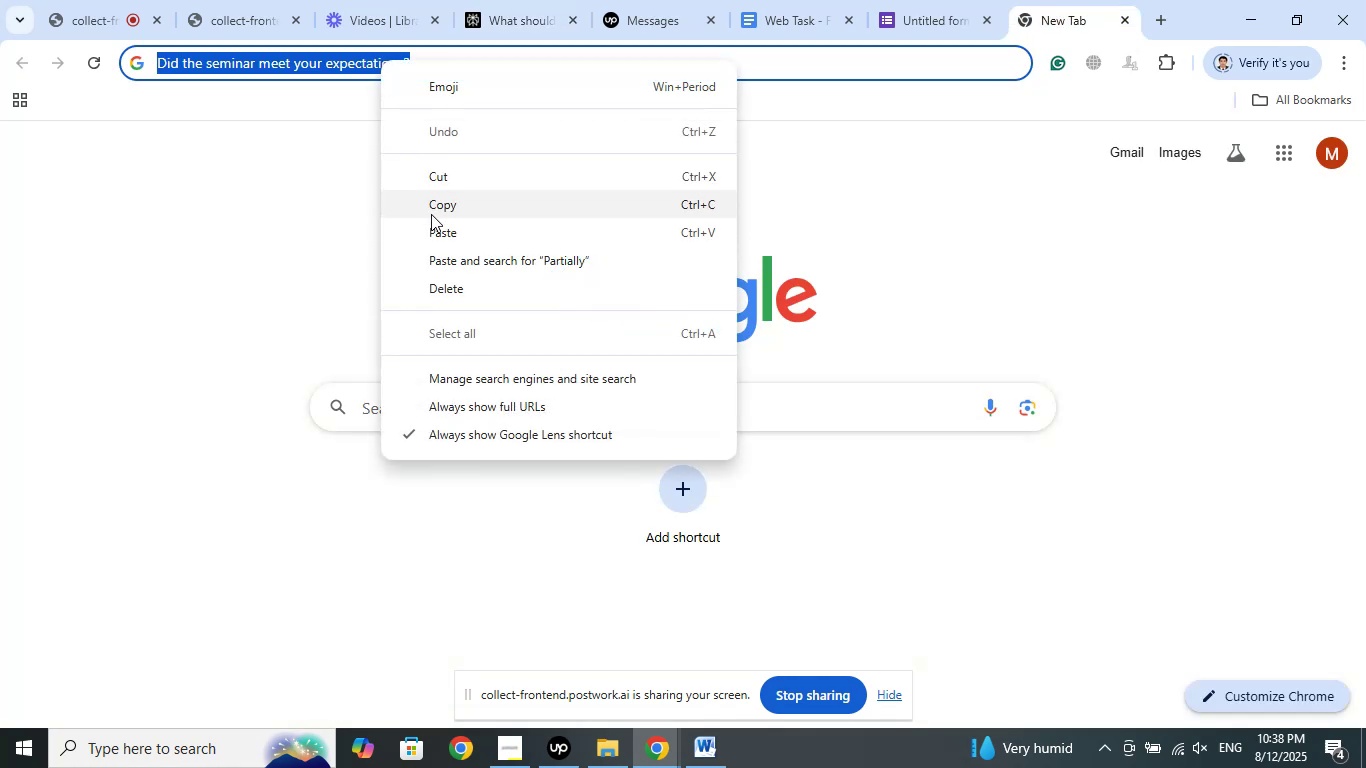 
left_click_drag(start_coordinate=[432, 238], to_coordinate=[427, 239])
 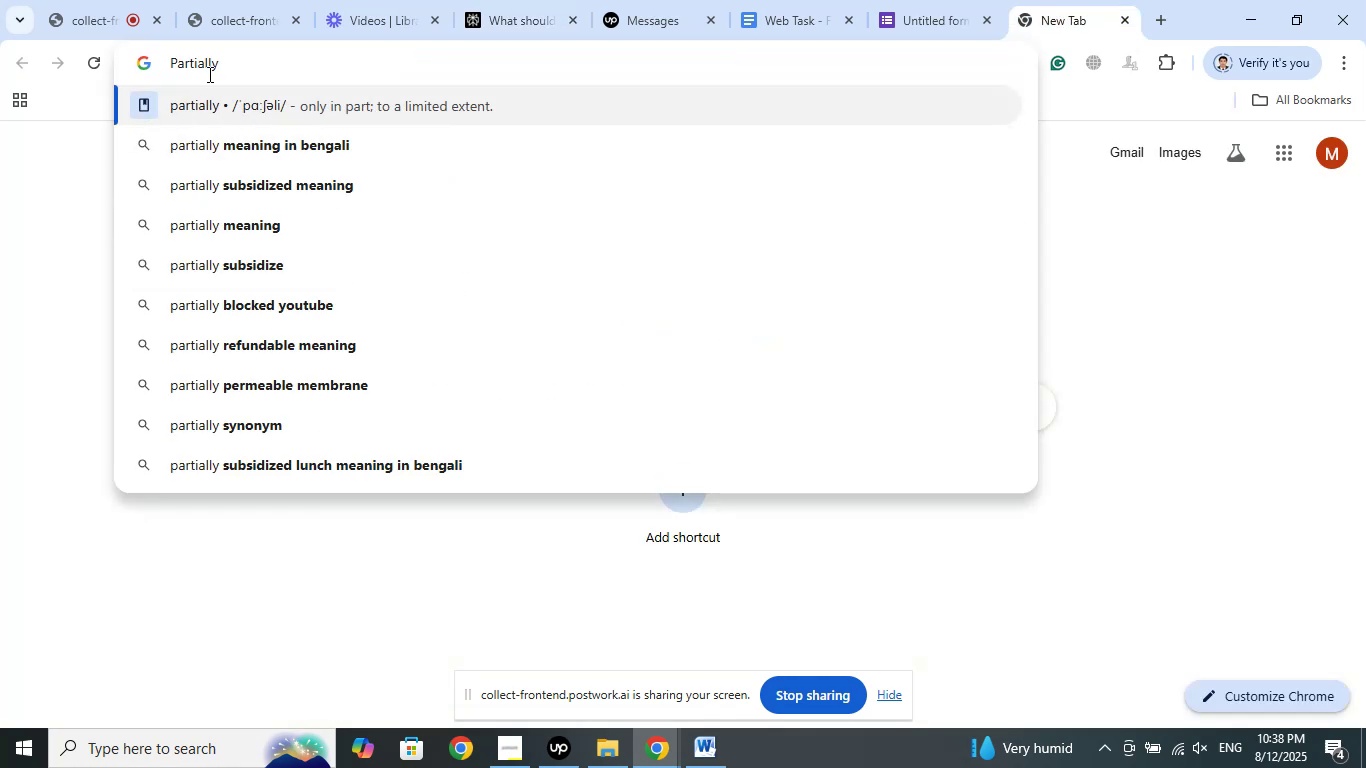 
left_click_drag(start_coordinate=[224, 59], to_coordinate=[123, 54])
 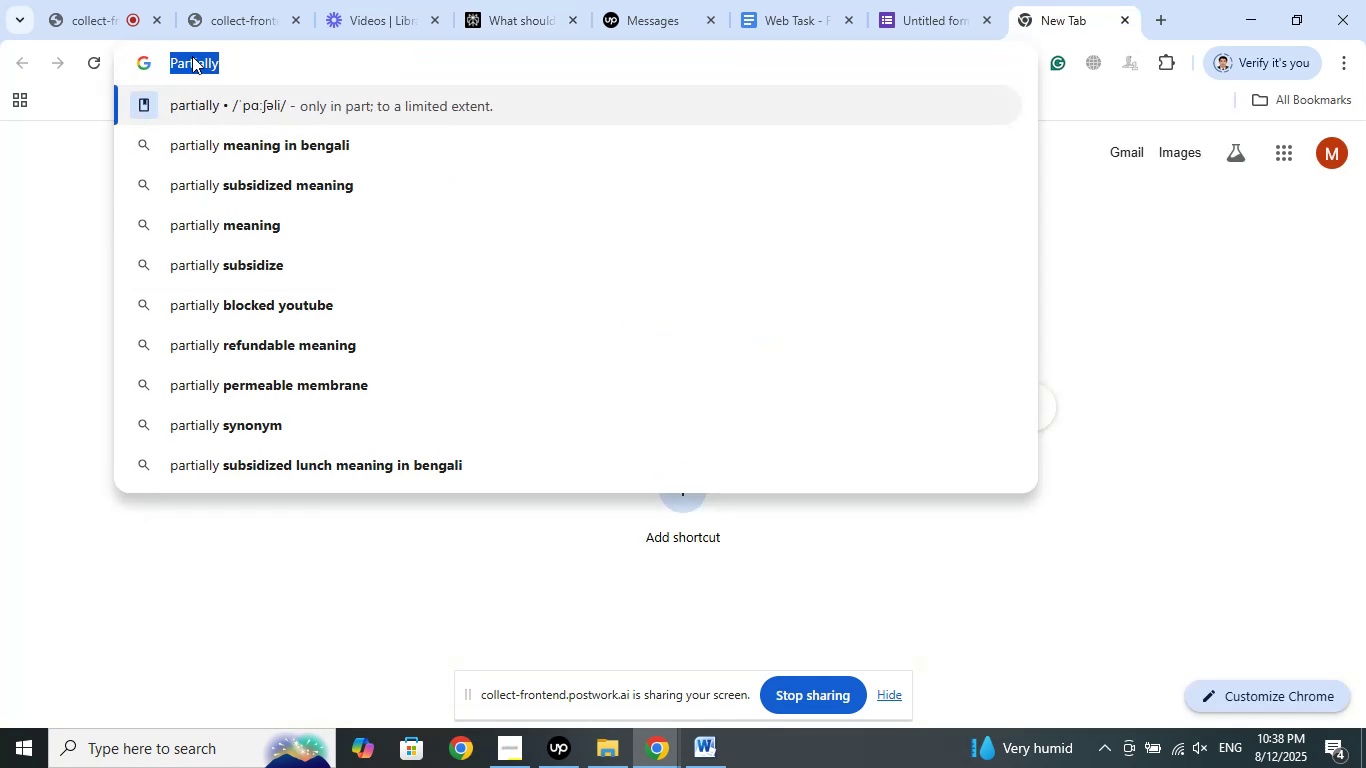 
right_click([192, 56])
 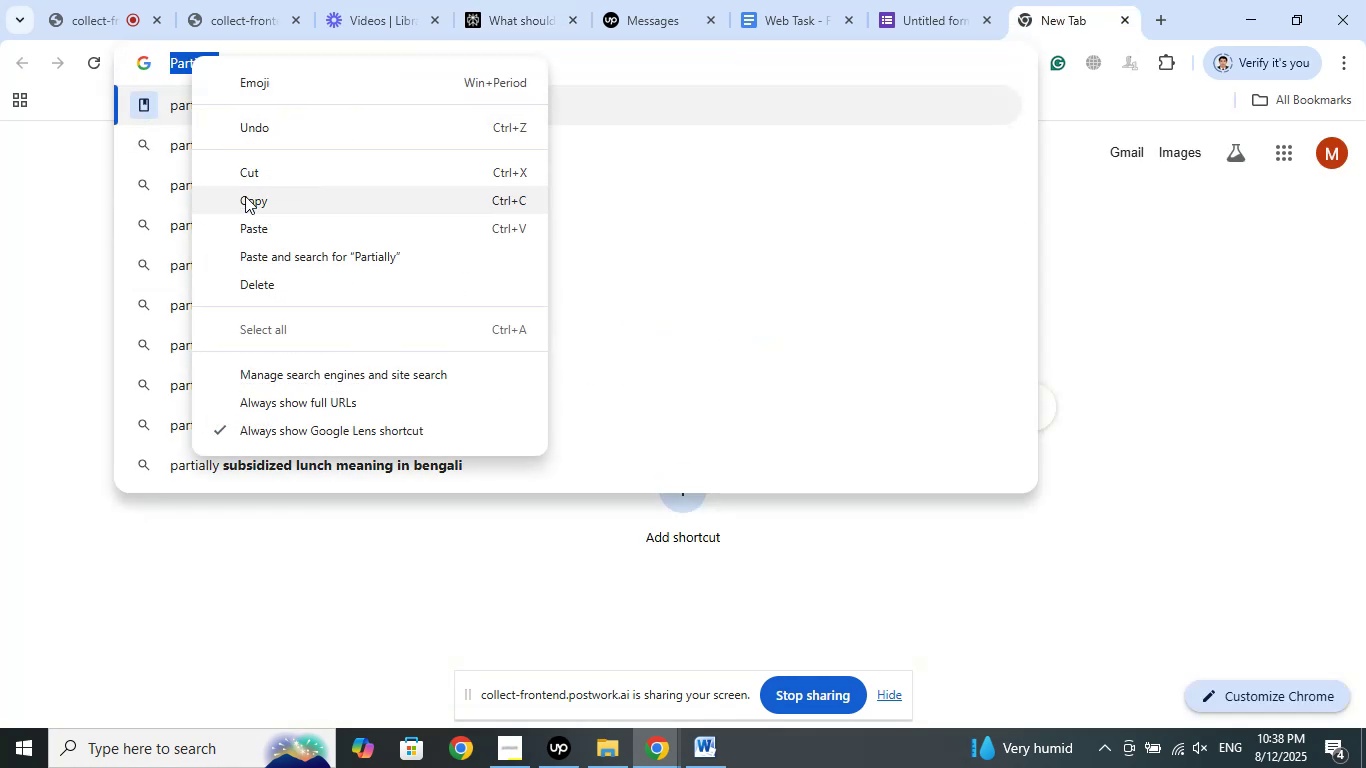 
left_click([245, 198])
 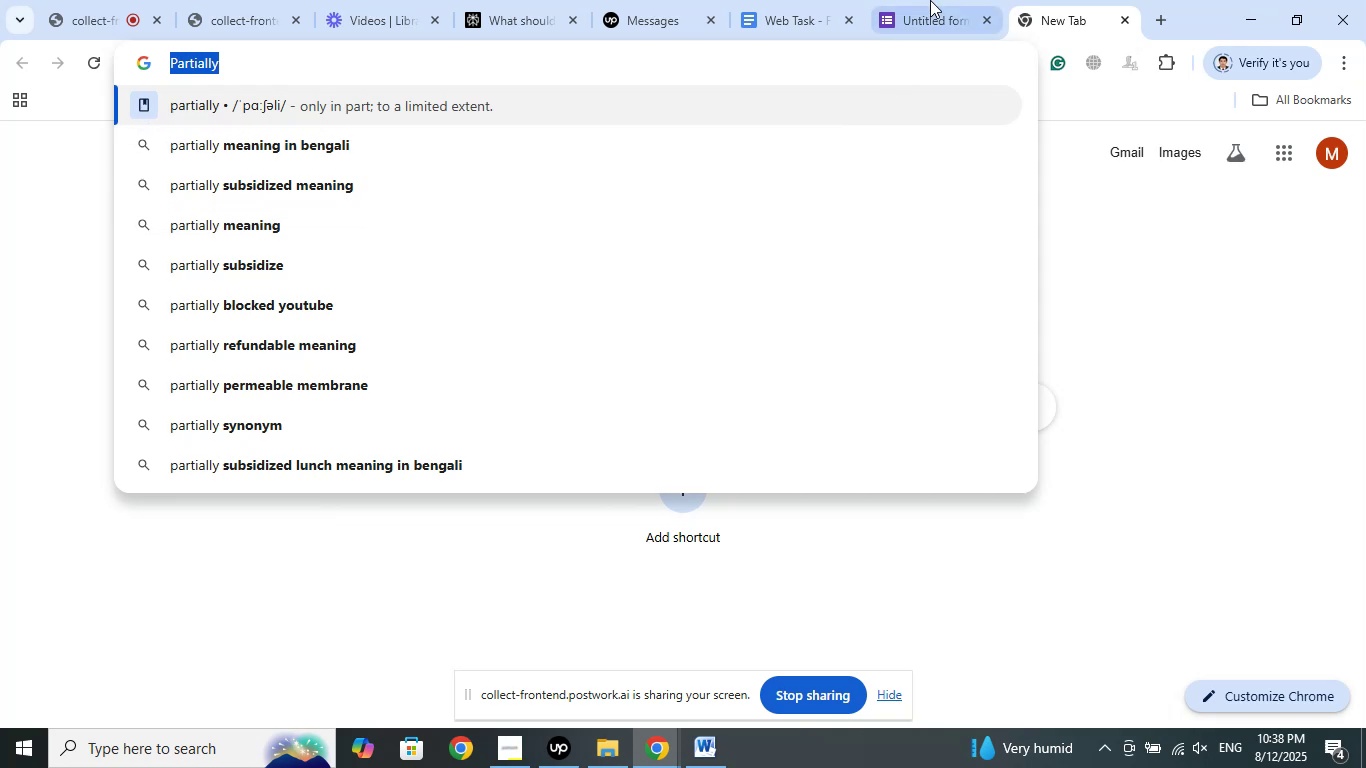 
left_click([930, 0])
 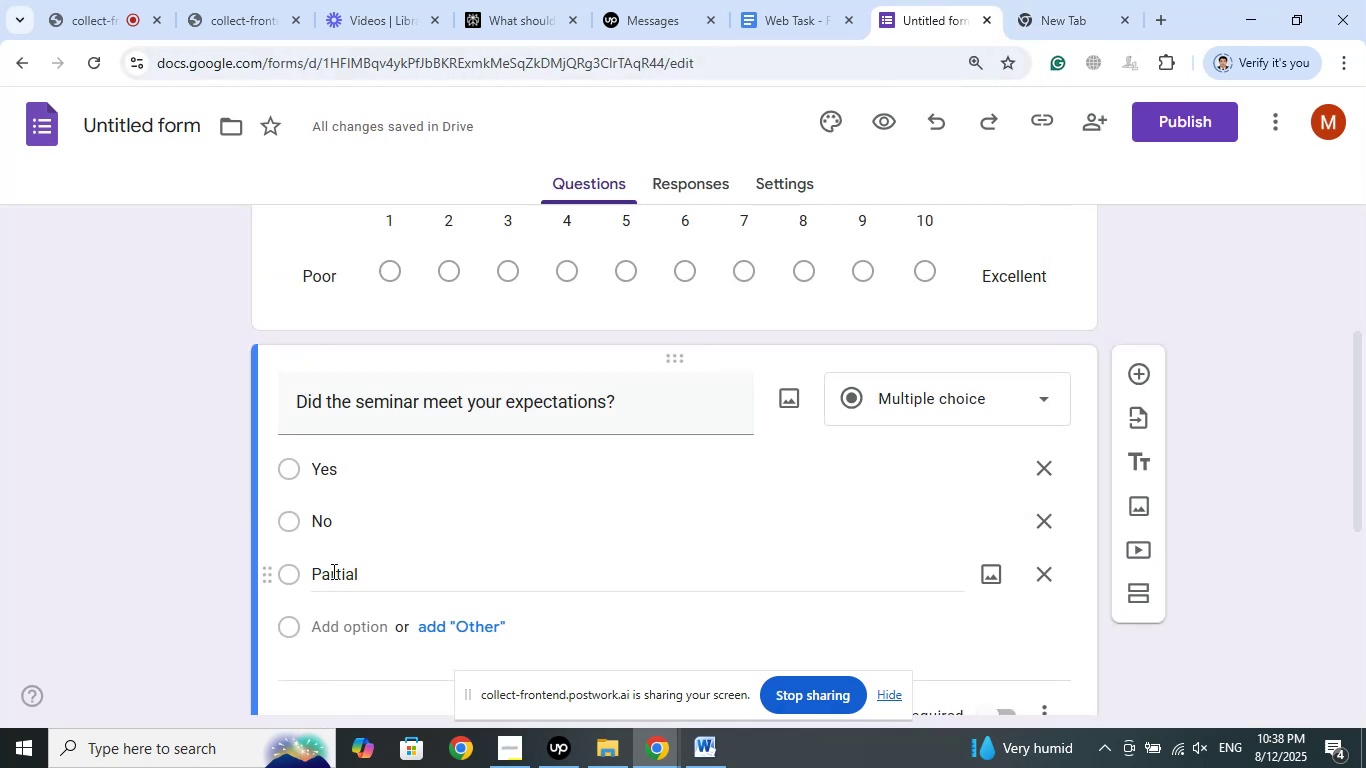 
left_click([321, 576])
 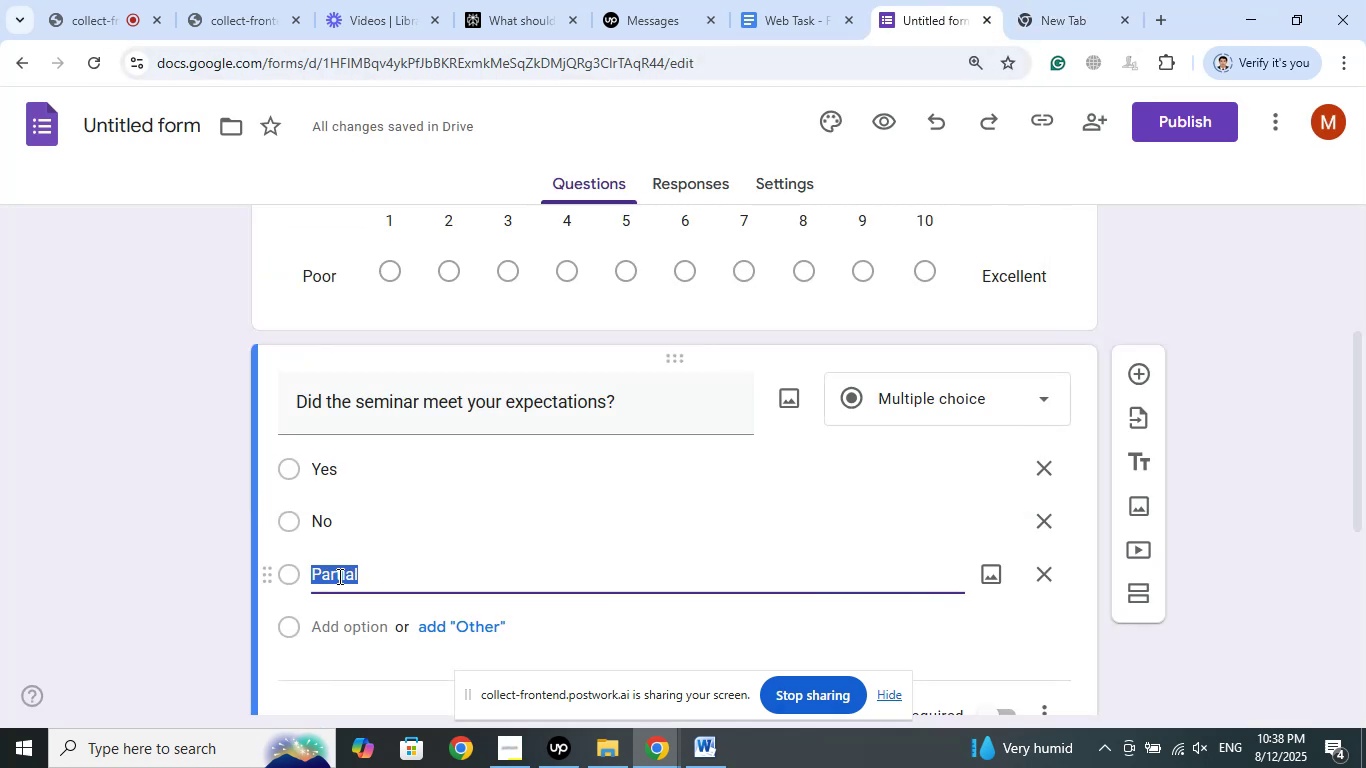 
right_click([338, 576])
 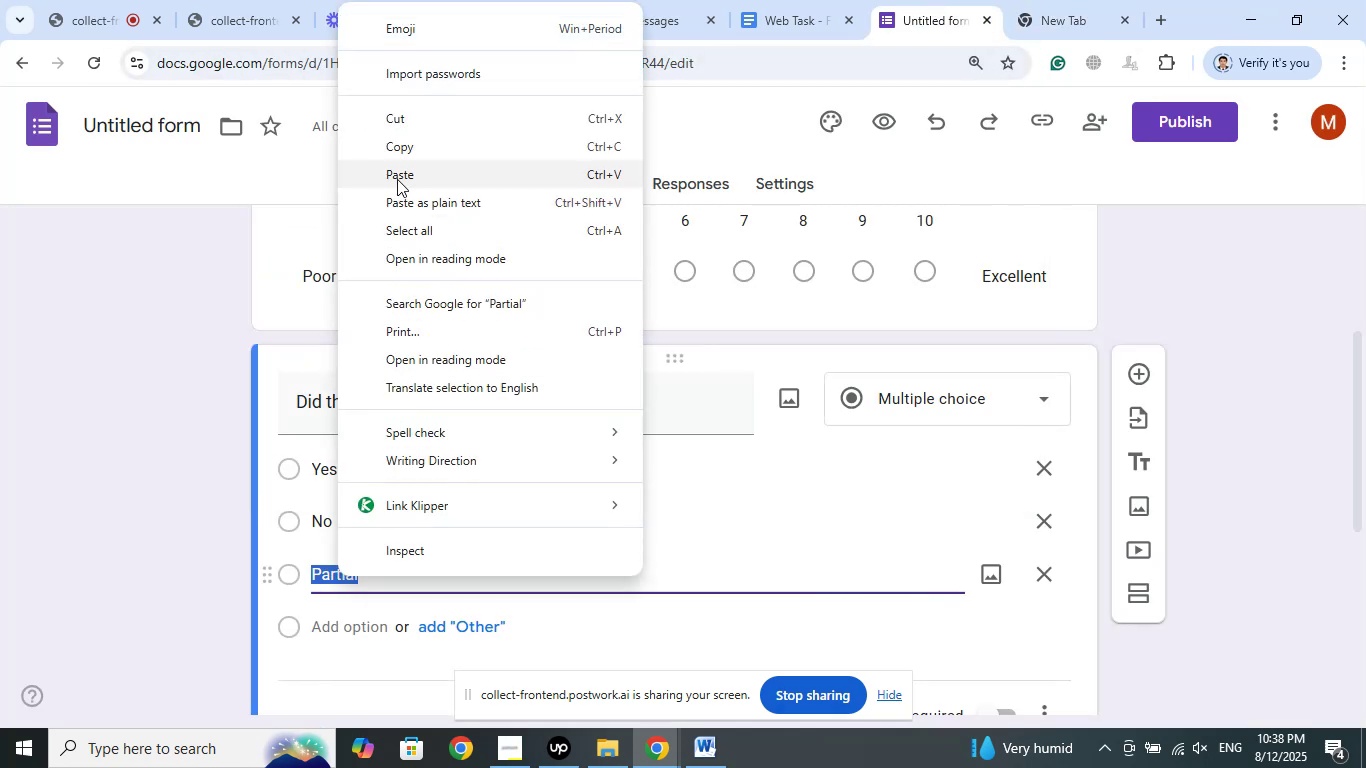 
left_click([393, 169])
 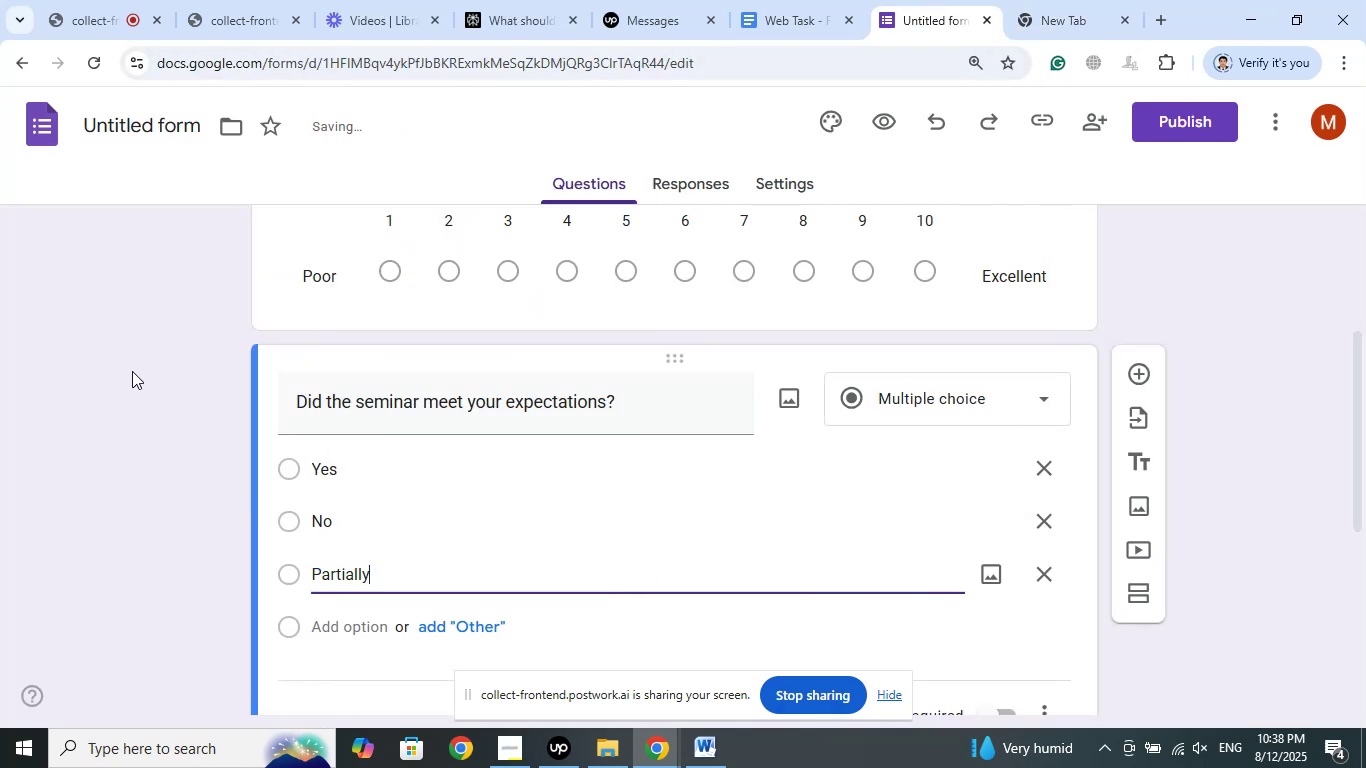 
left_click([132, 371])
 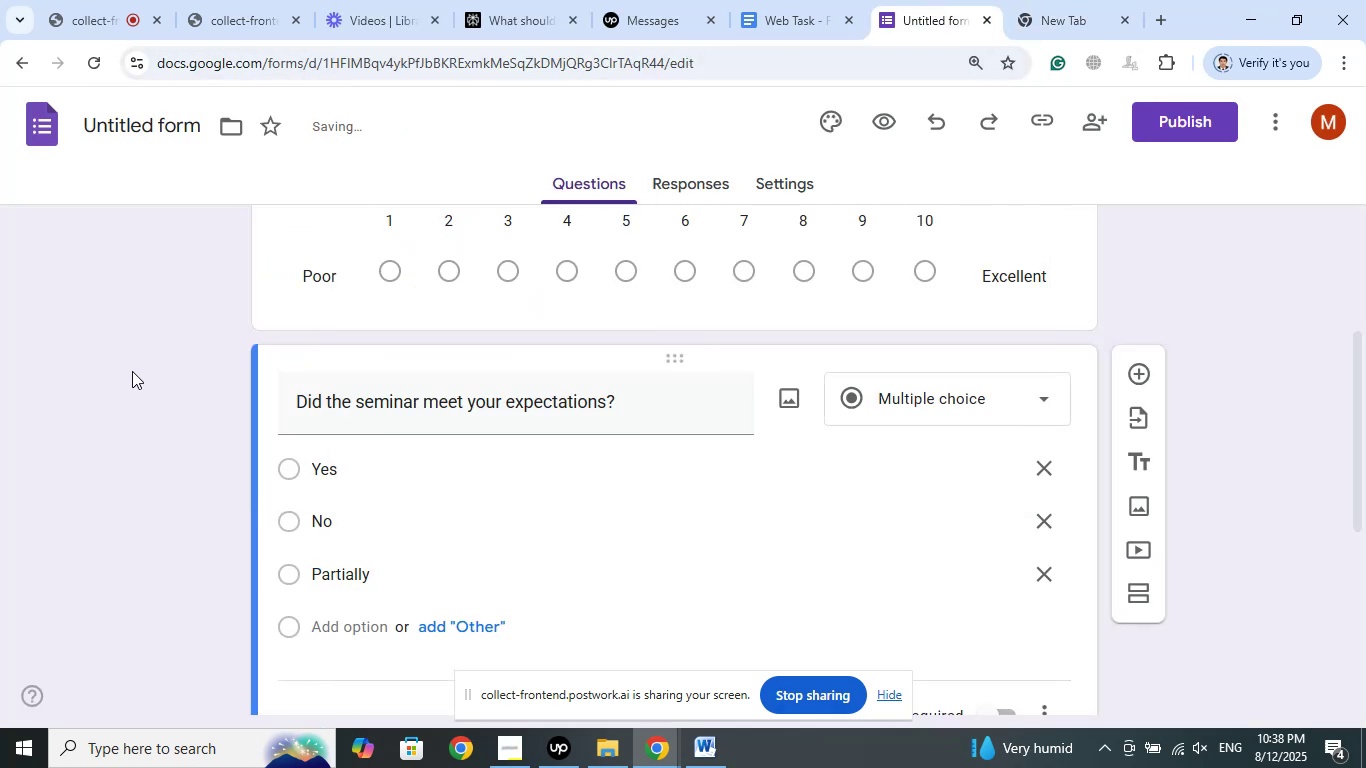 
scroll: coordinate [87, 349], scroll_direction: down, amount: 4.0
 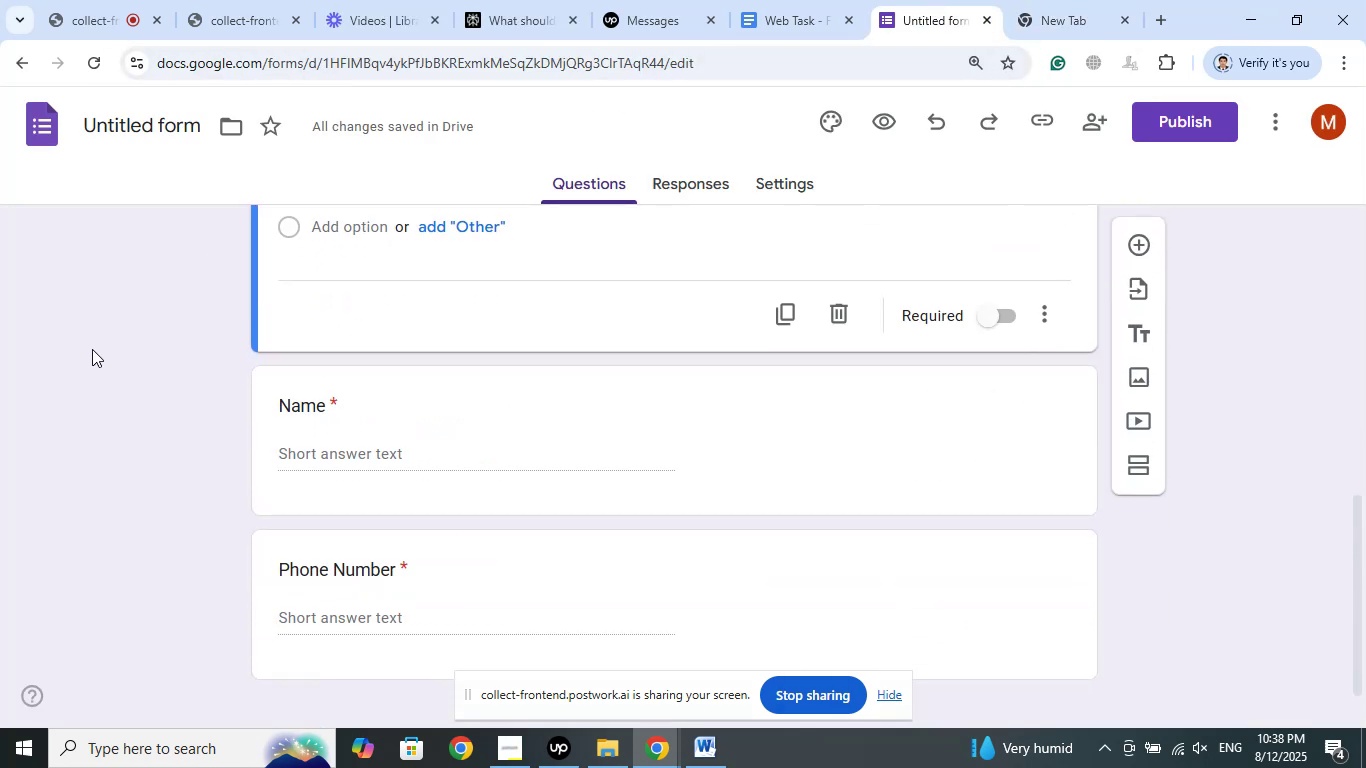 
scroll: coordinate [126, 361], scroll_direction: up, amount: 5.0
 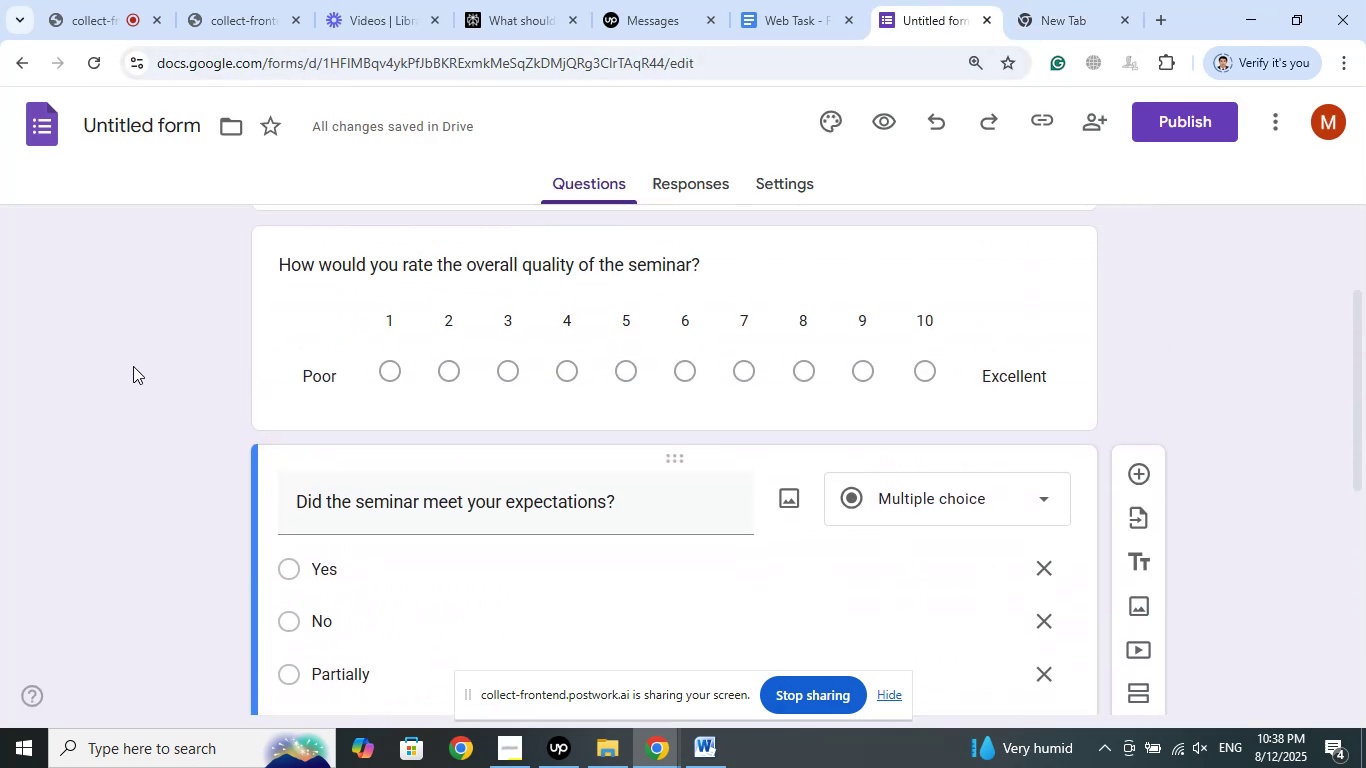 
scroll: coordinate [133, 366], scroll_direction: down, amount: 6.0
 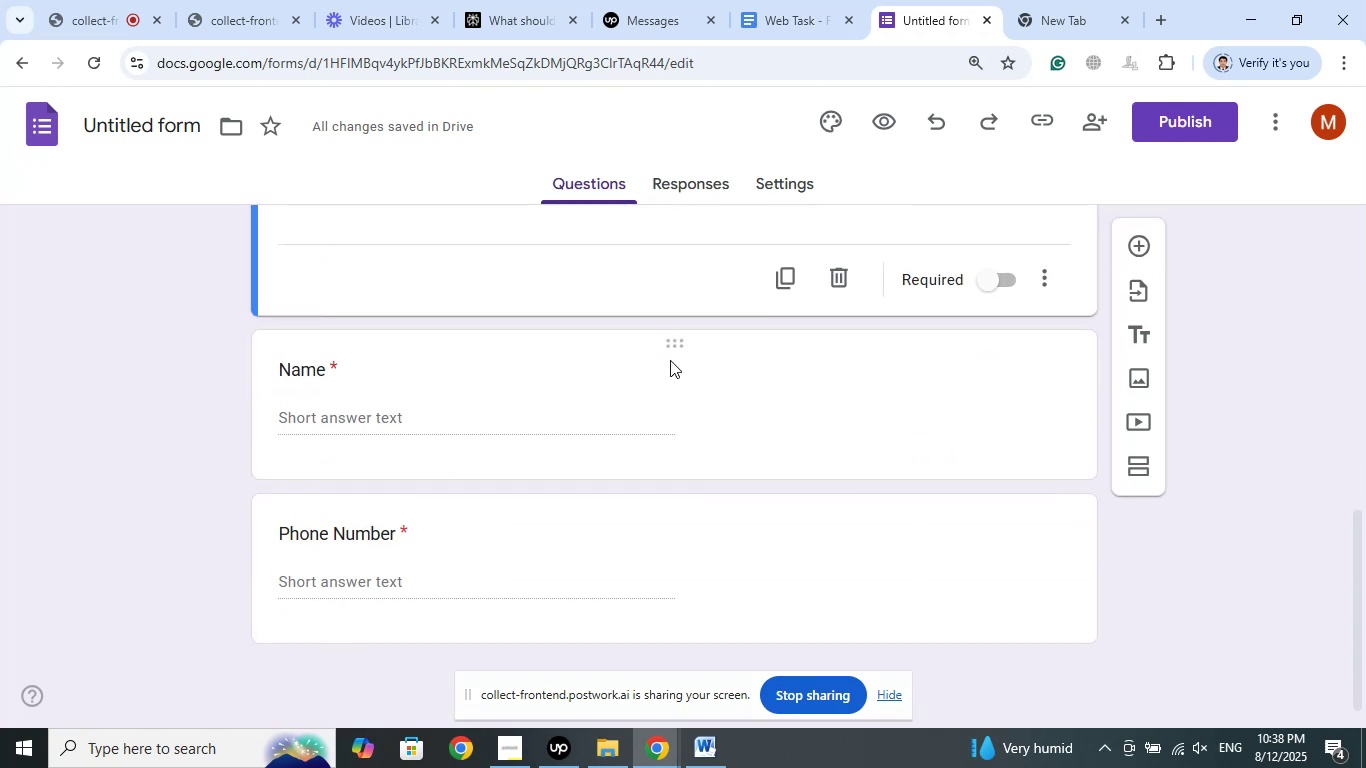 
left_click_drag(start_coordinate=[679, 347], to_coordinate=[641, 380])
 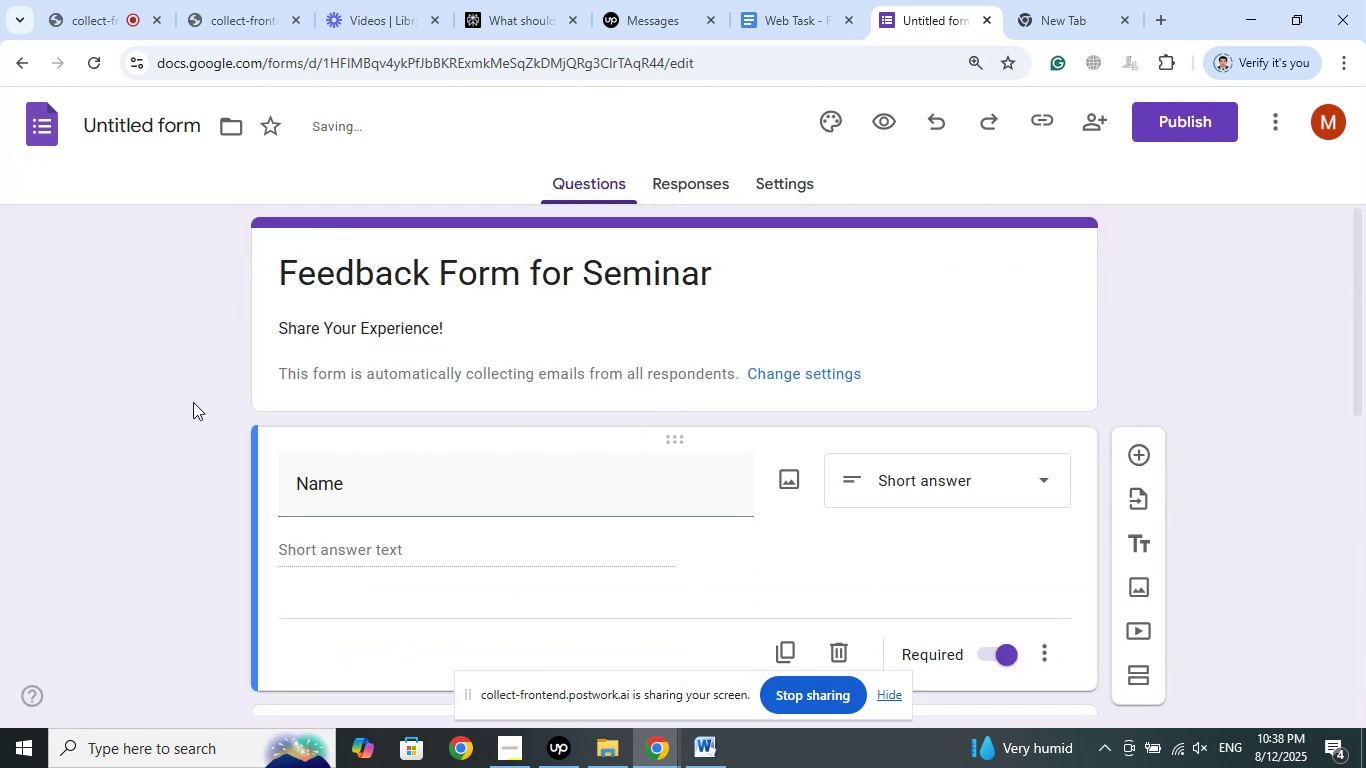 
scroll: coordinate [190, 462], scroll_direction: down, amount: 11.0
 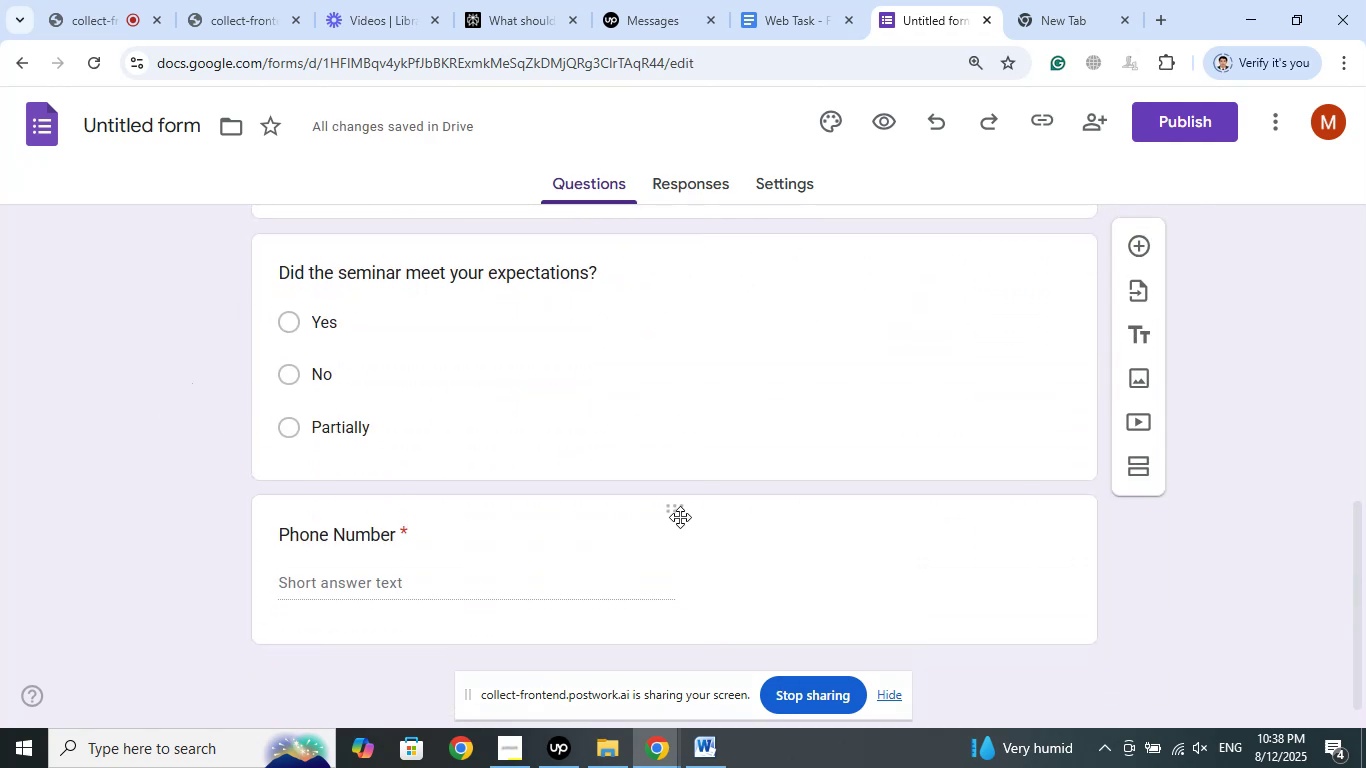 
left_click_drag(start_coordinate=[679, 515], to_coordinate=[560, 710])
 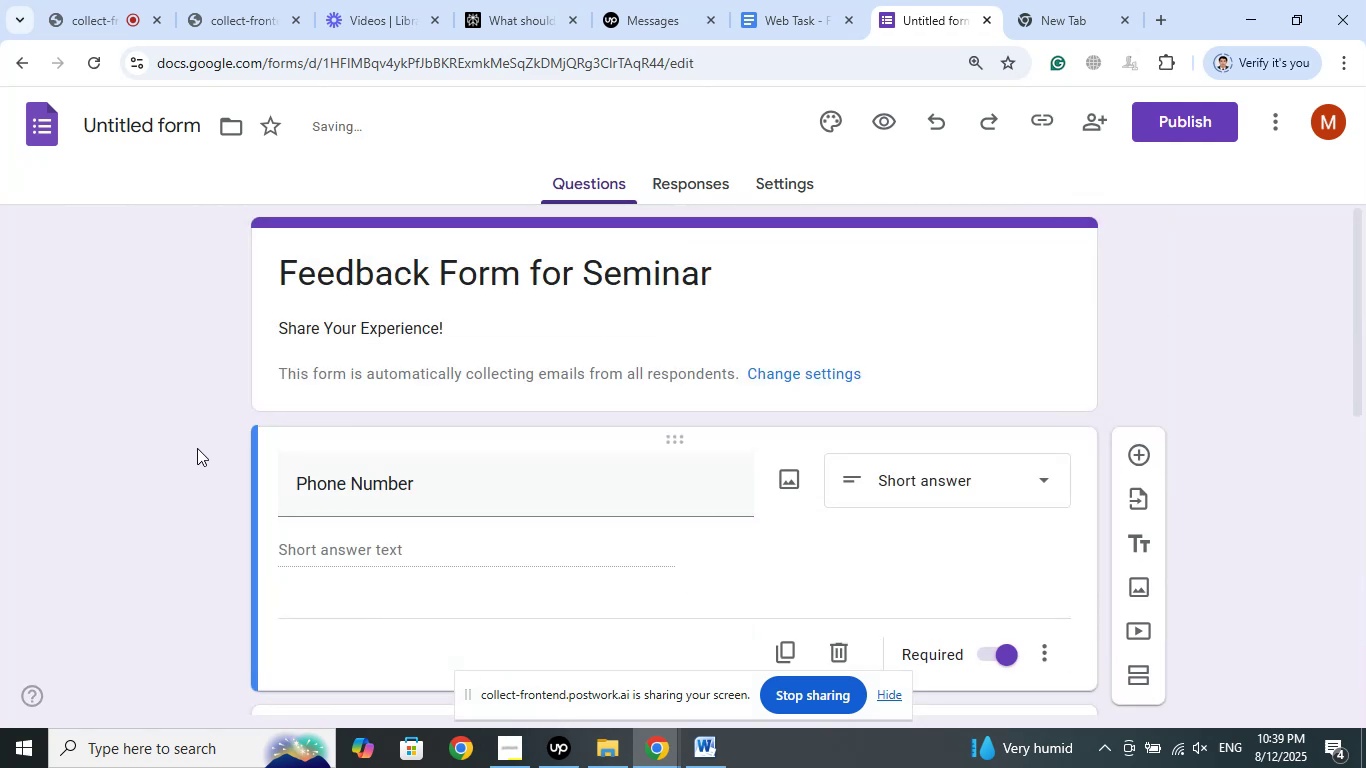 
scroll: coordinate [211, 423], scroll_direction: down, amount: 2.0
 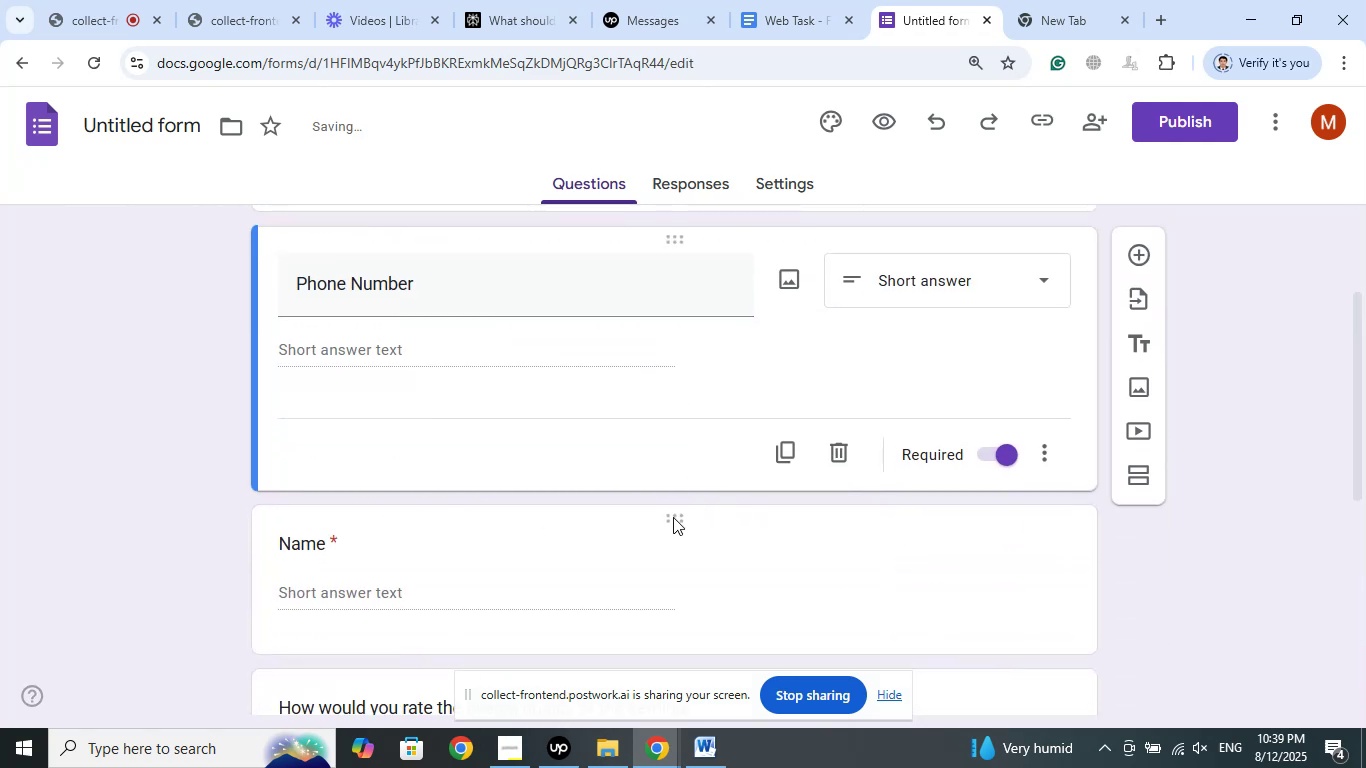 
left_click_drag(start_coordinate=[672, 521], to_coordinate=[623, 480])
 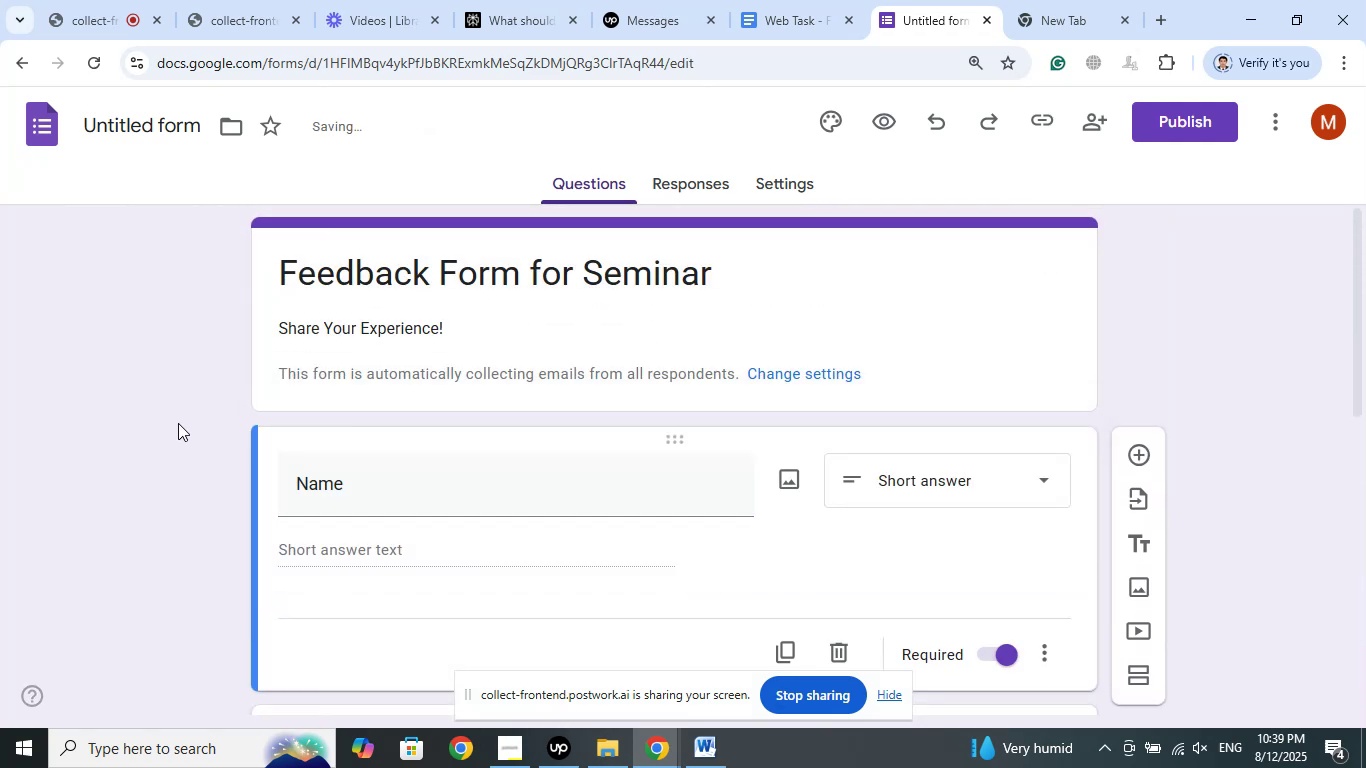 
scroll: coordinate [164, 379], scroll_direction: down, amount: 4.0
 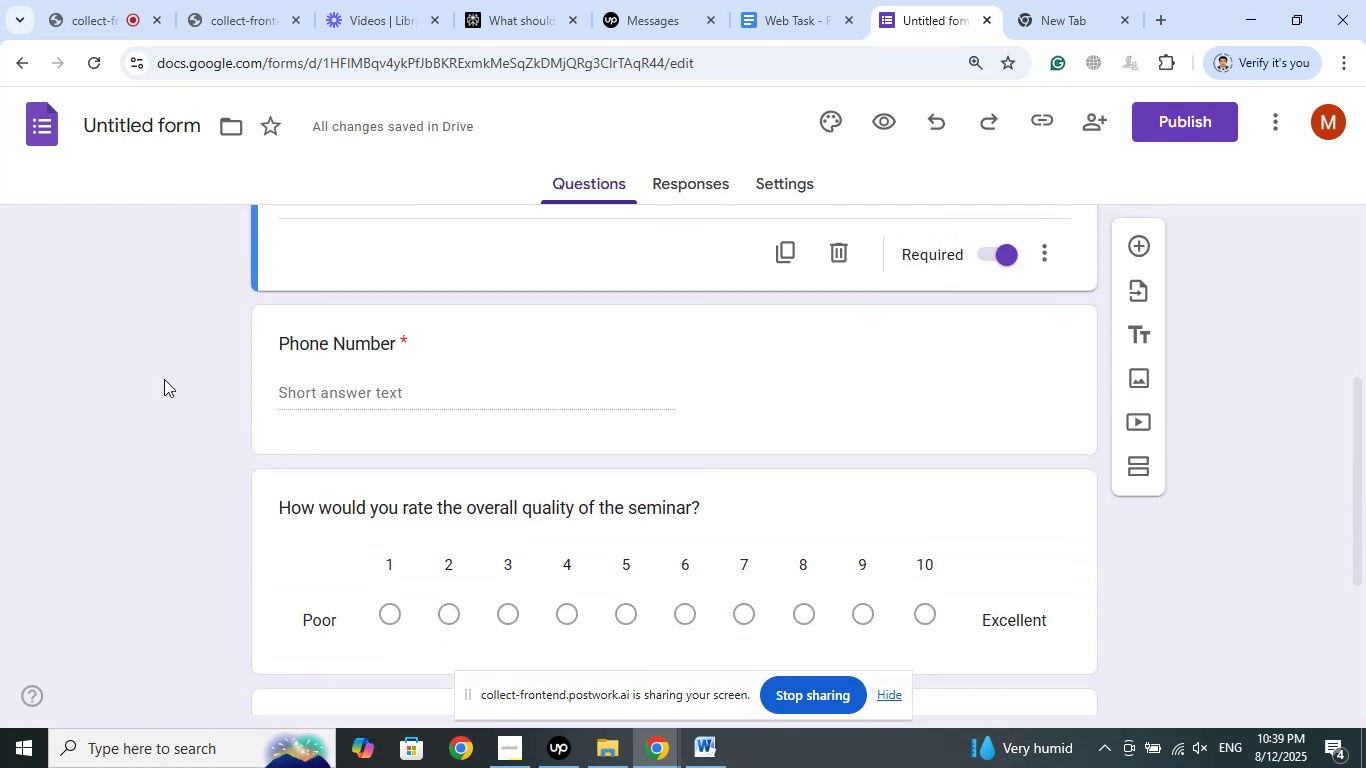 
left_click([93, 311])
 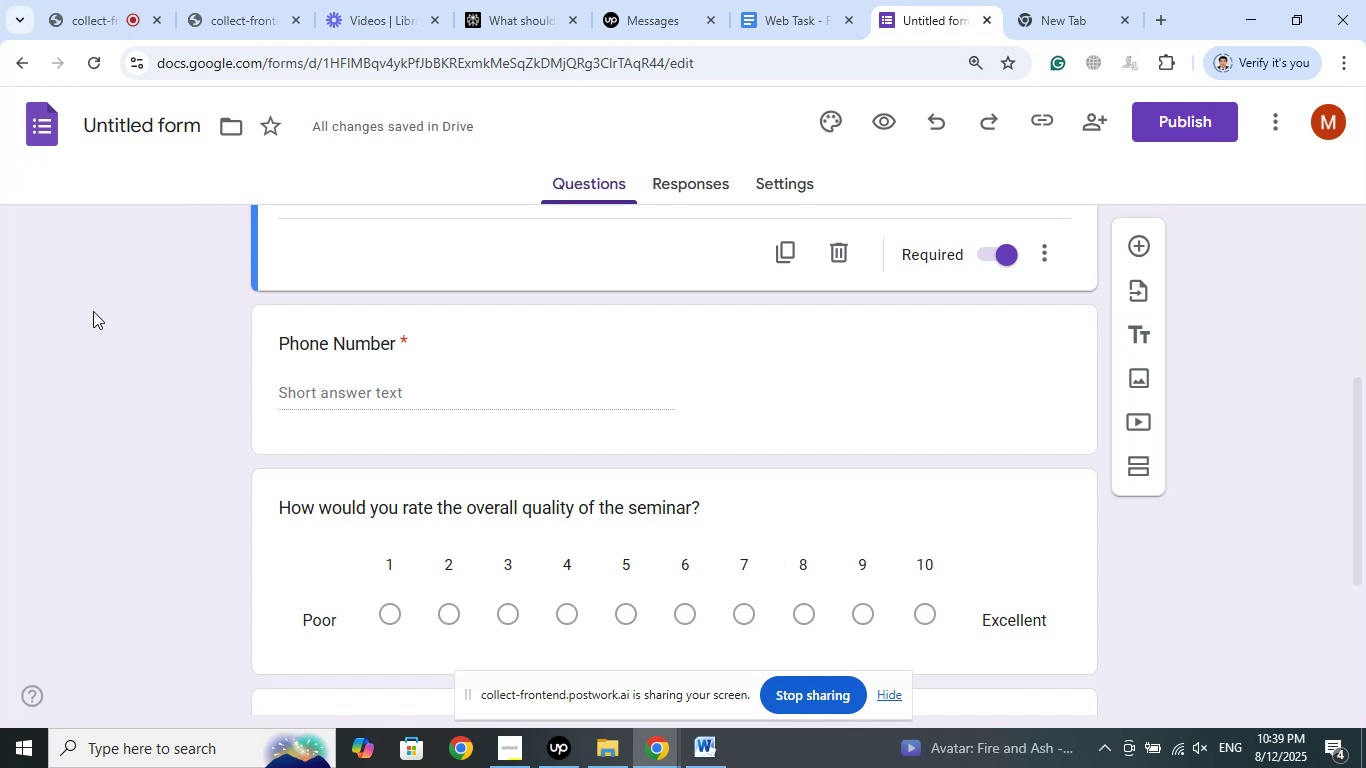 
wait(23.74)
 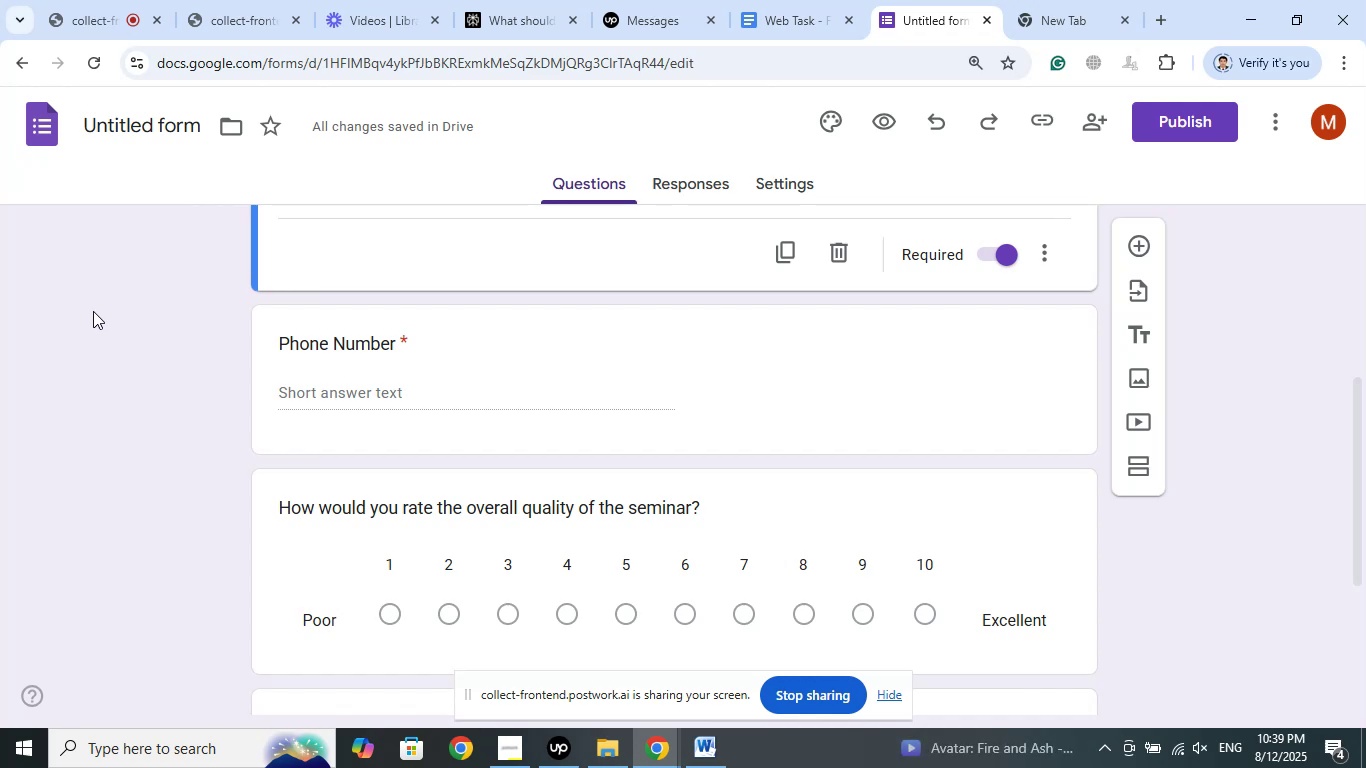 
scroll: coordinate [76, 364], scroll_direction: up, amount: 5.0
 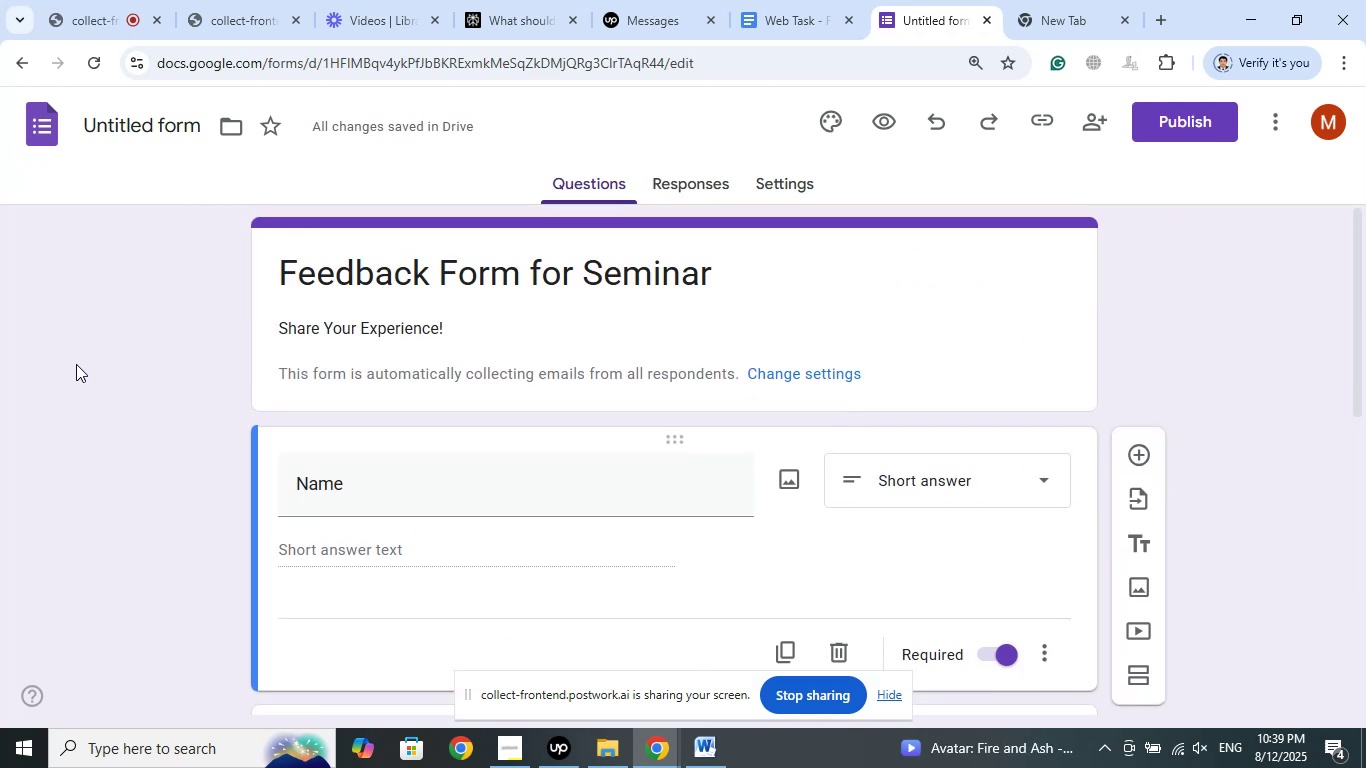 
scroll: coordinate [76, 364], scroll_direction: down, amount: 2.0
 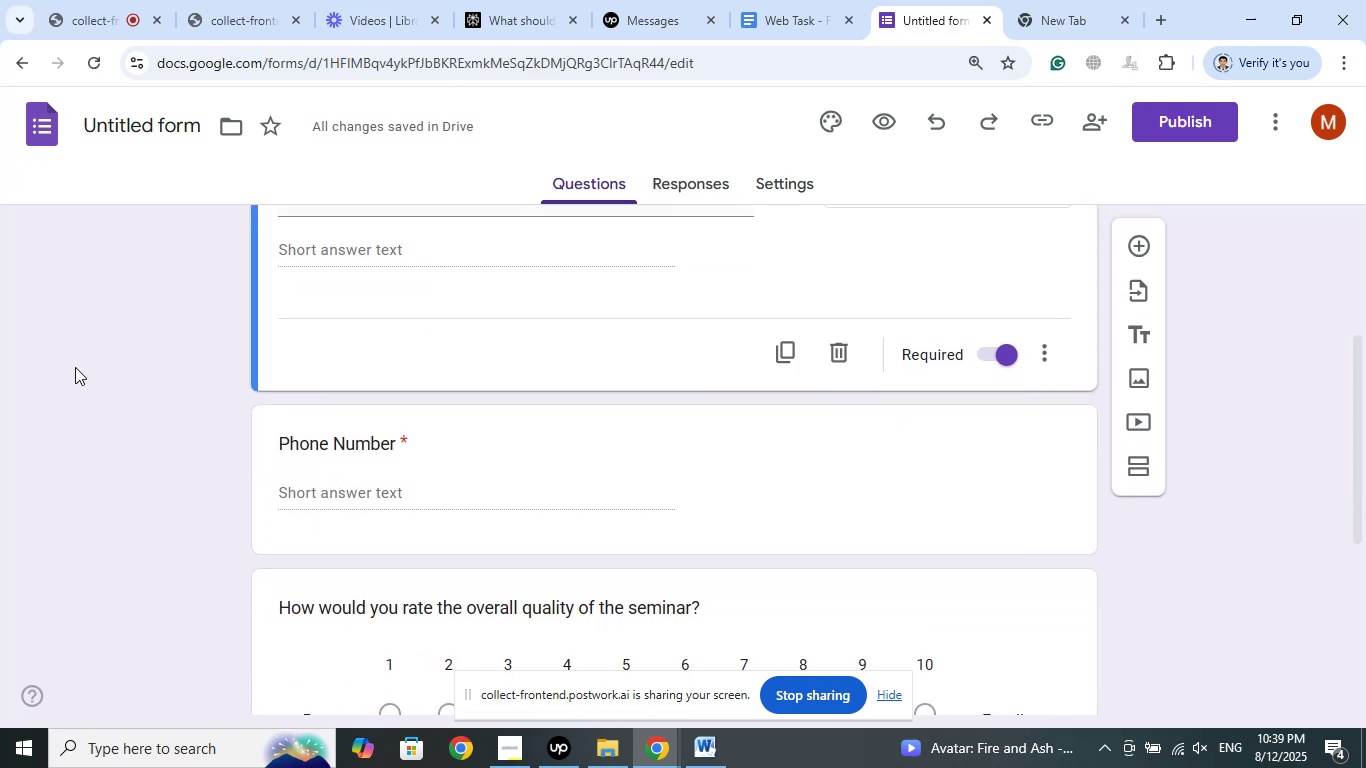 
left_click([95, 359])
 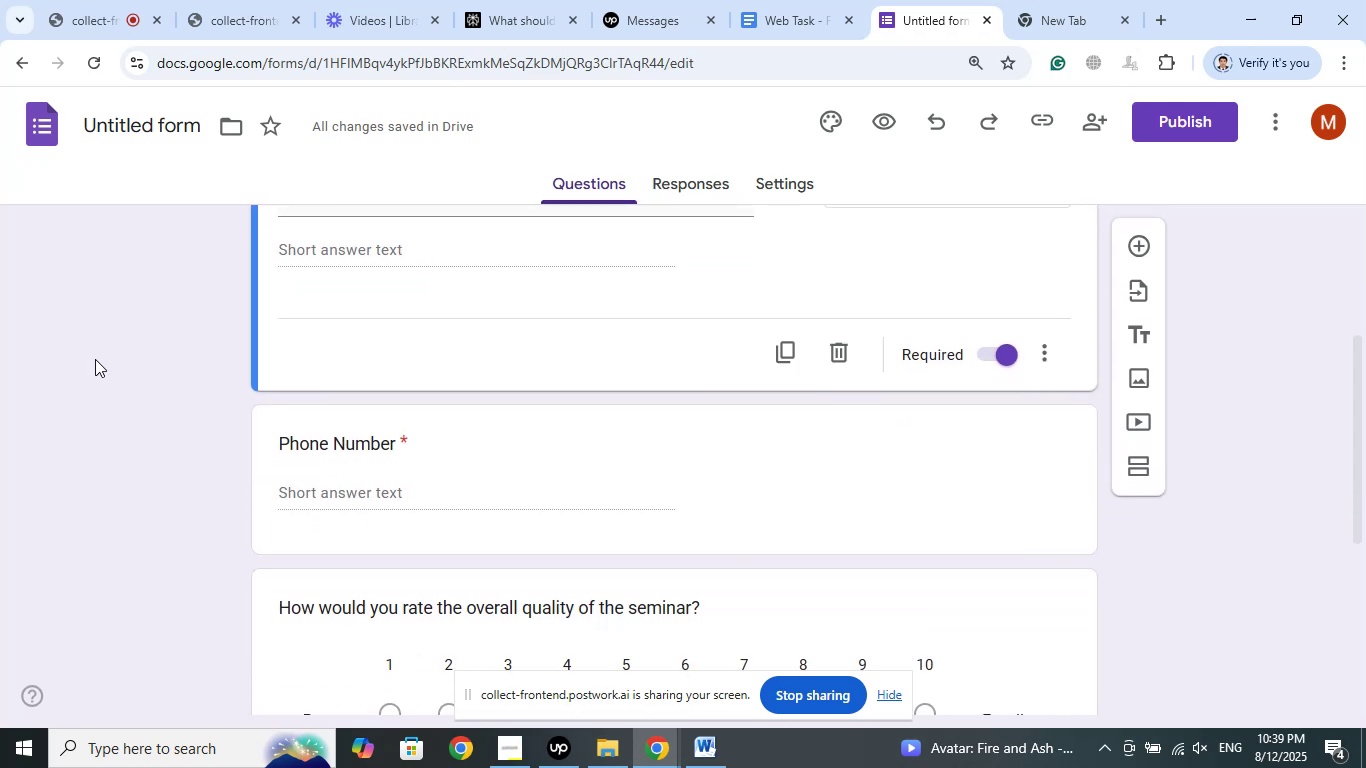 
scroll: coordinate [95, 359], scroll_direction: down, amount: 6.0
 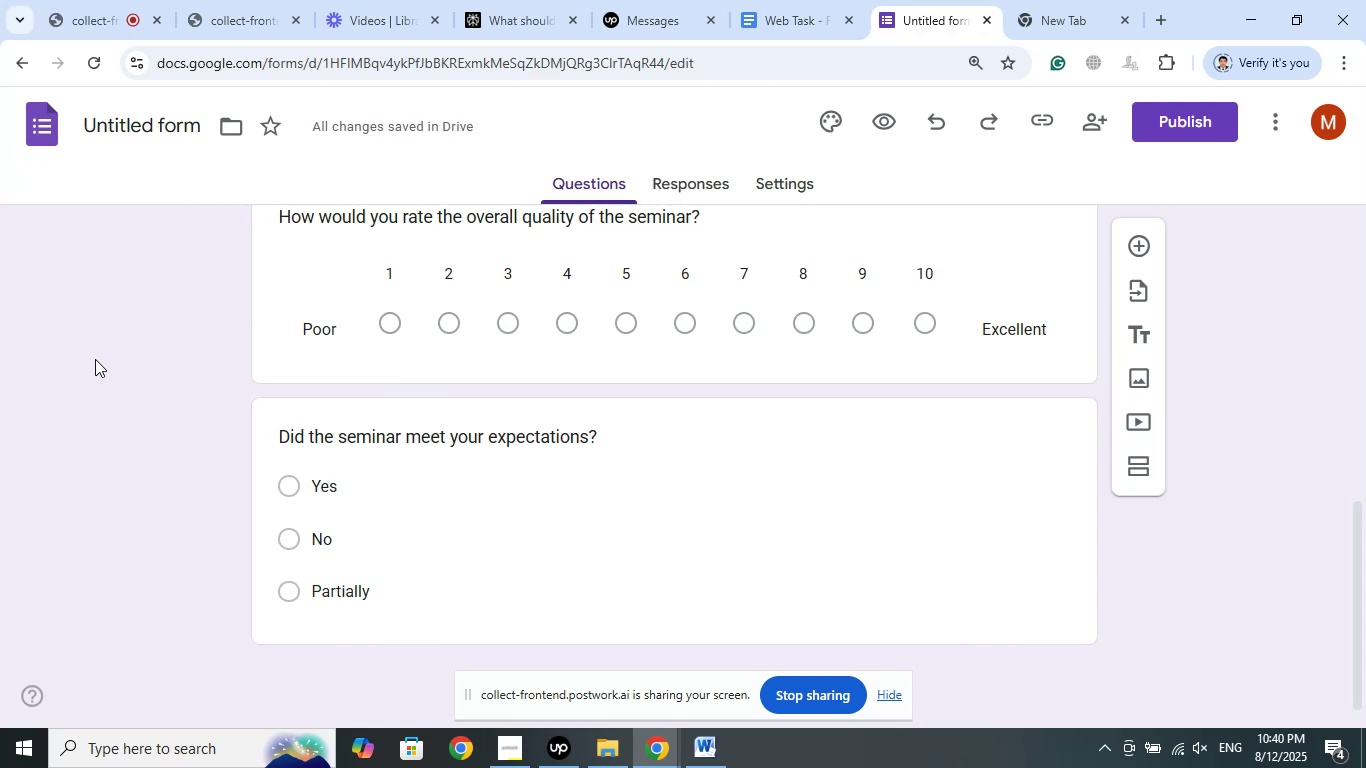 
wait(54.61)
 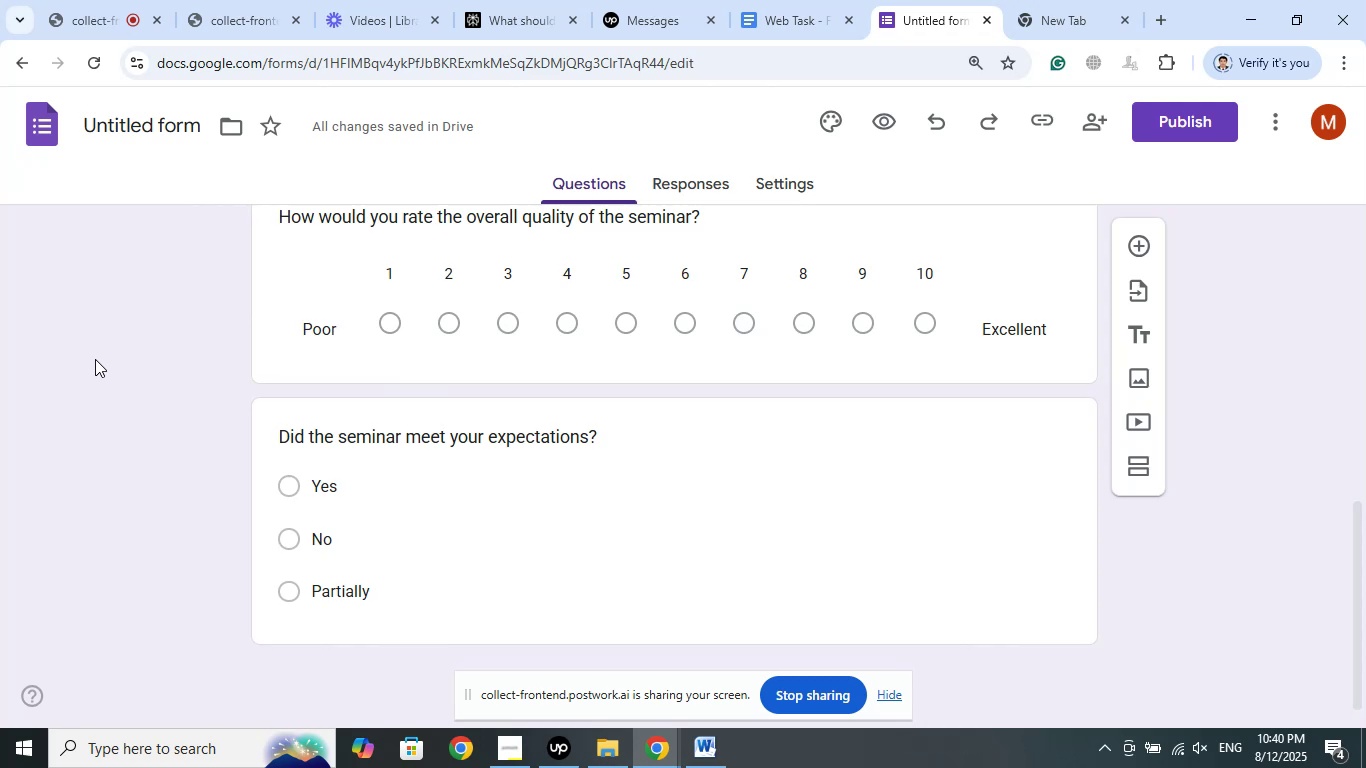 
left_click([521, 0])
 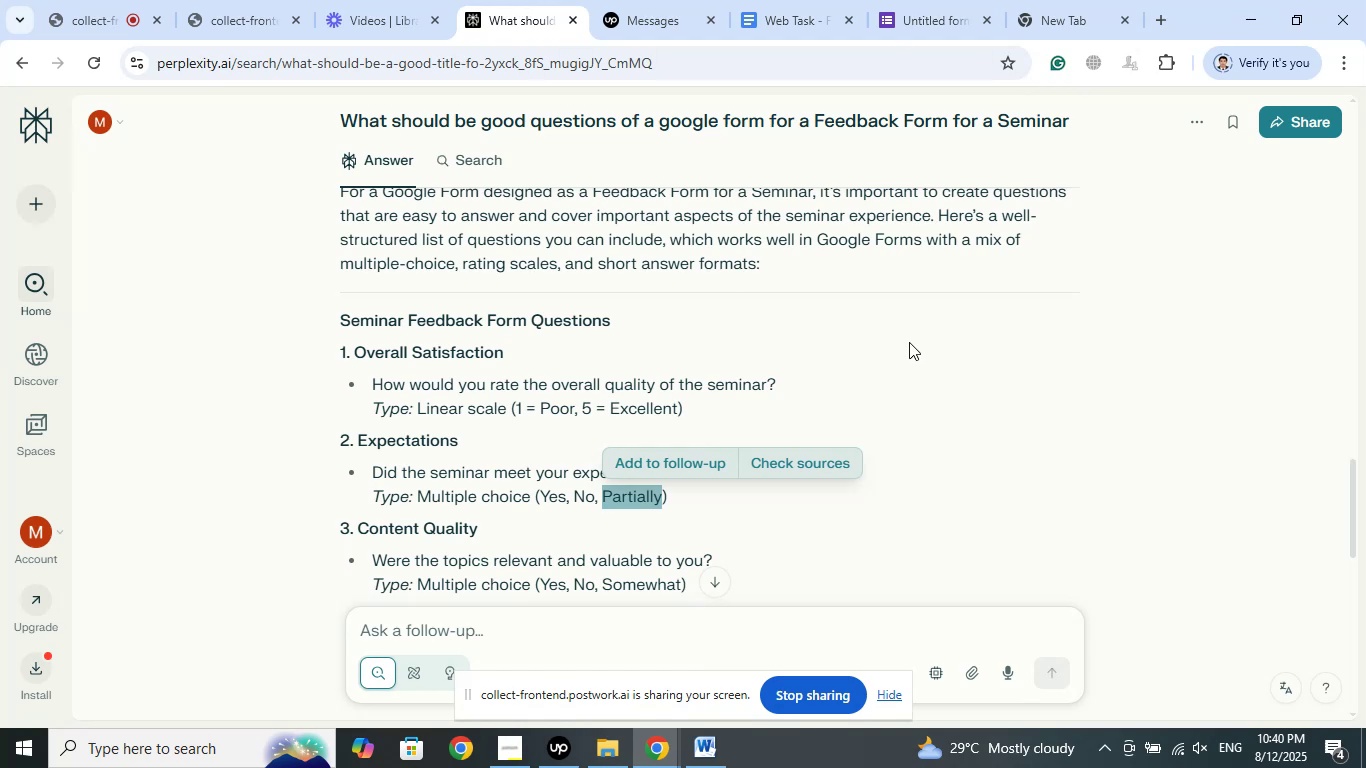 
scroll: coordinate [920, 346], scroll_direction: down, amount: 2.0
 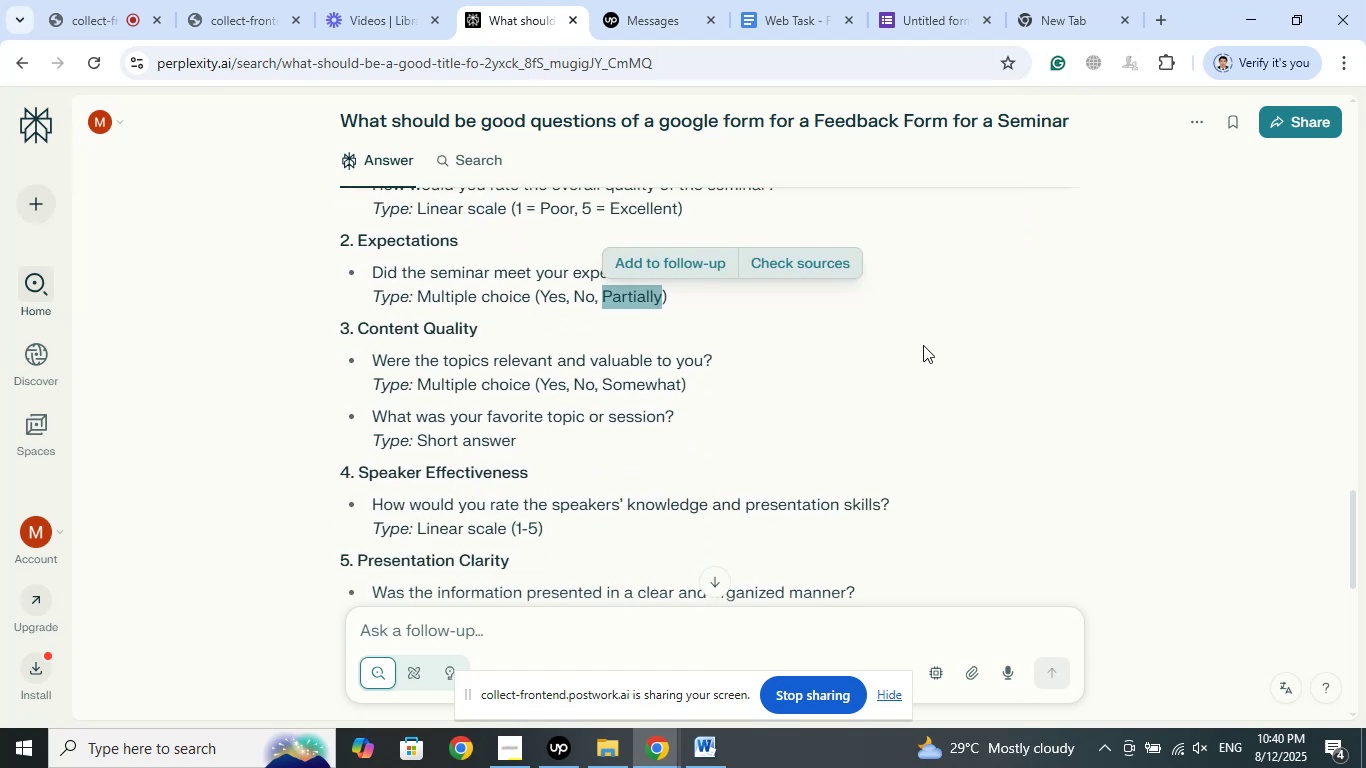 
left_click([923, 0])
 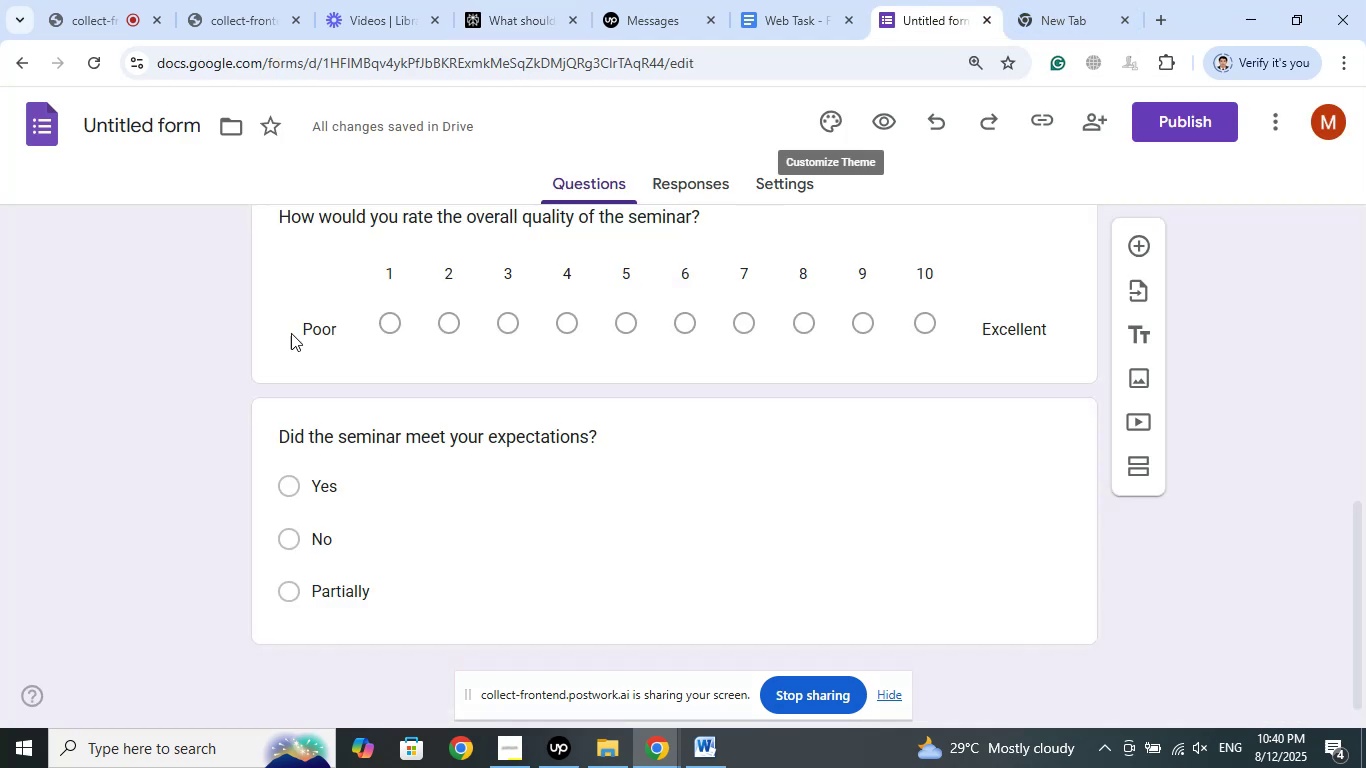 
scroll: coordinate [103, 339], scroll_direction: up, amount: 4.0
 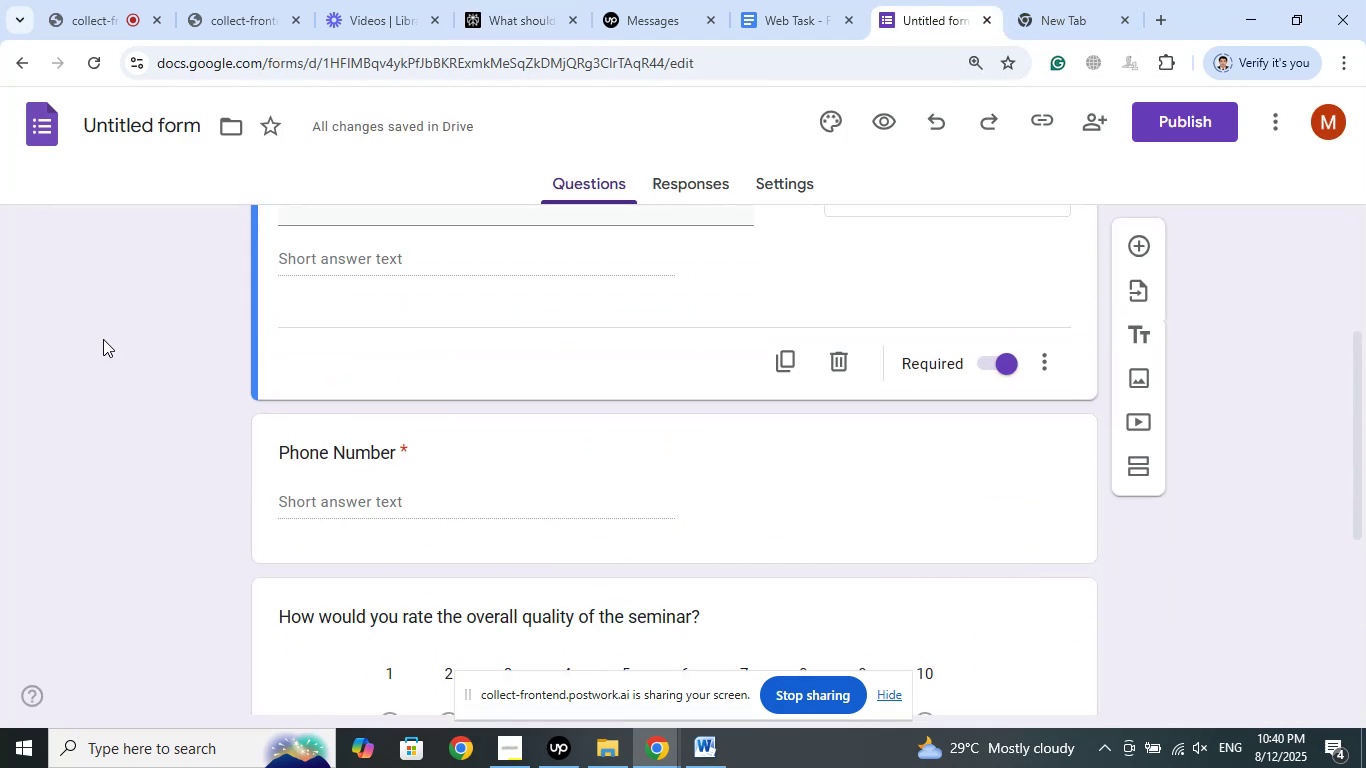 
scroll: coordinate [103, 339], scroll_direction: down, amount: 4.0
 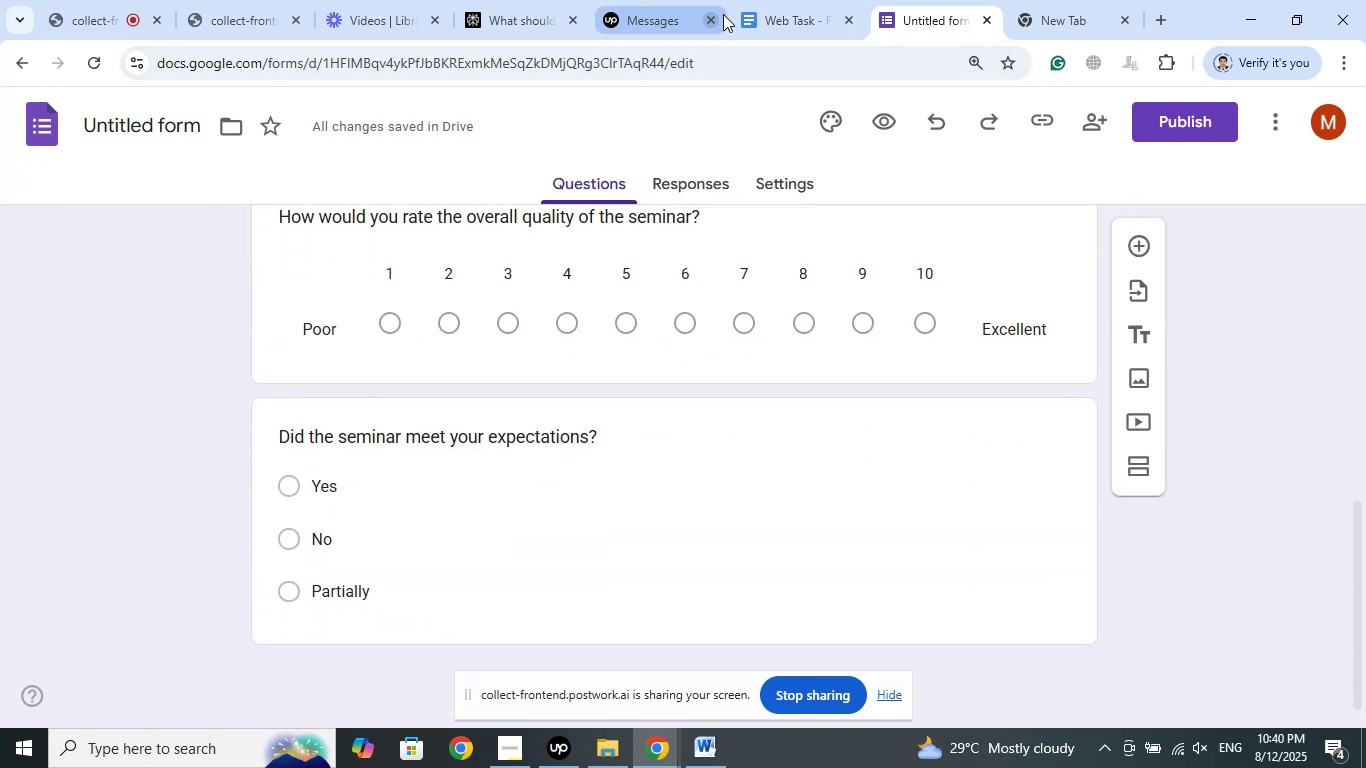 
wait(5.24)
 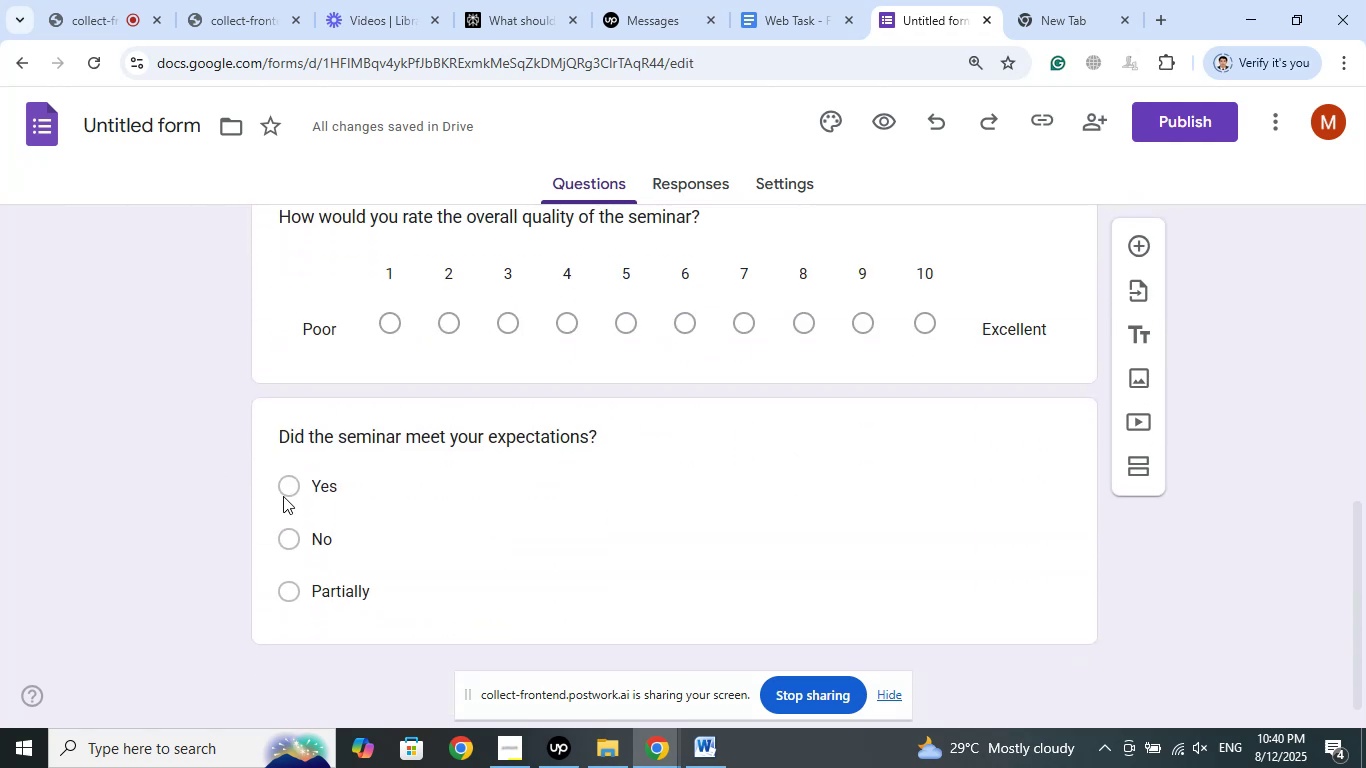 
left_click([507, 0])
 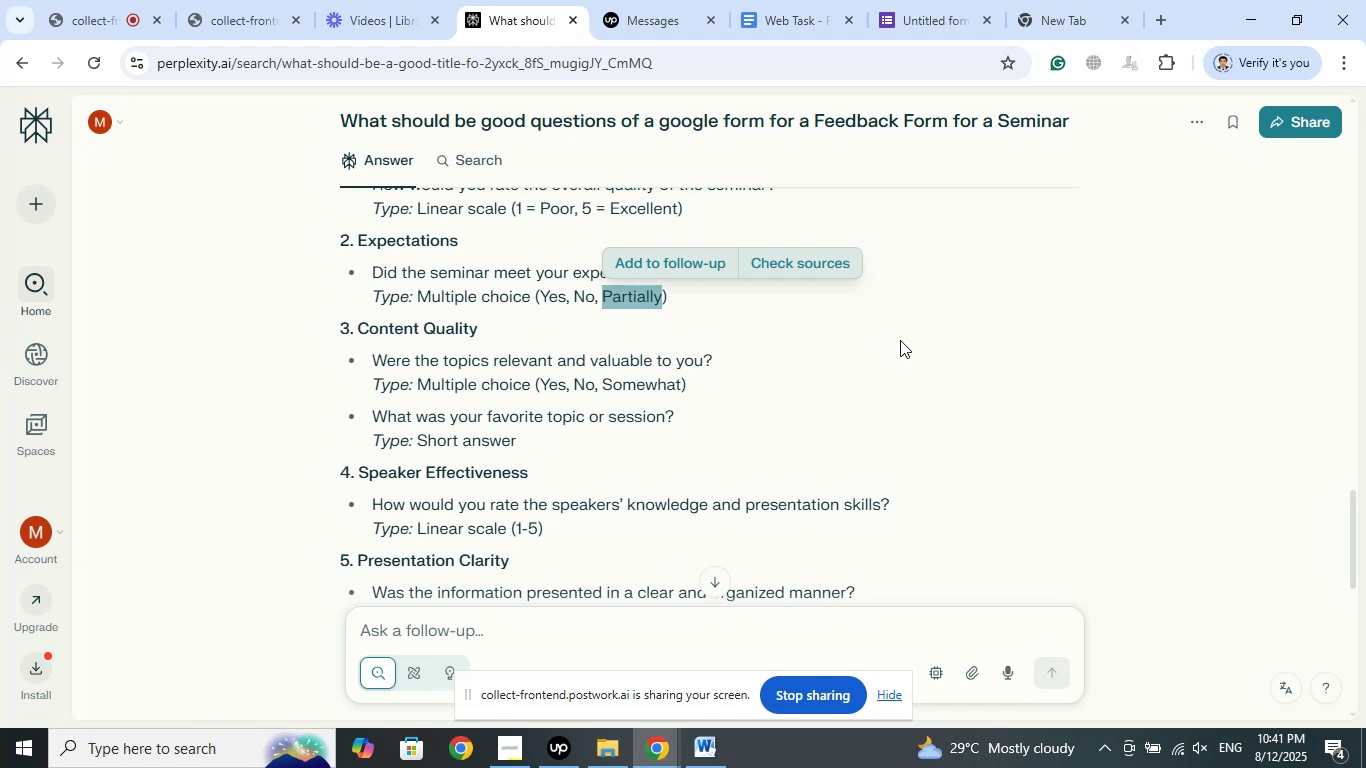 
wait(10.5)
 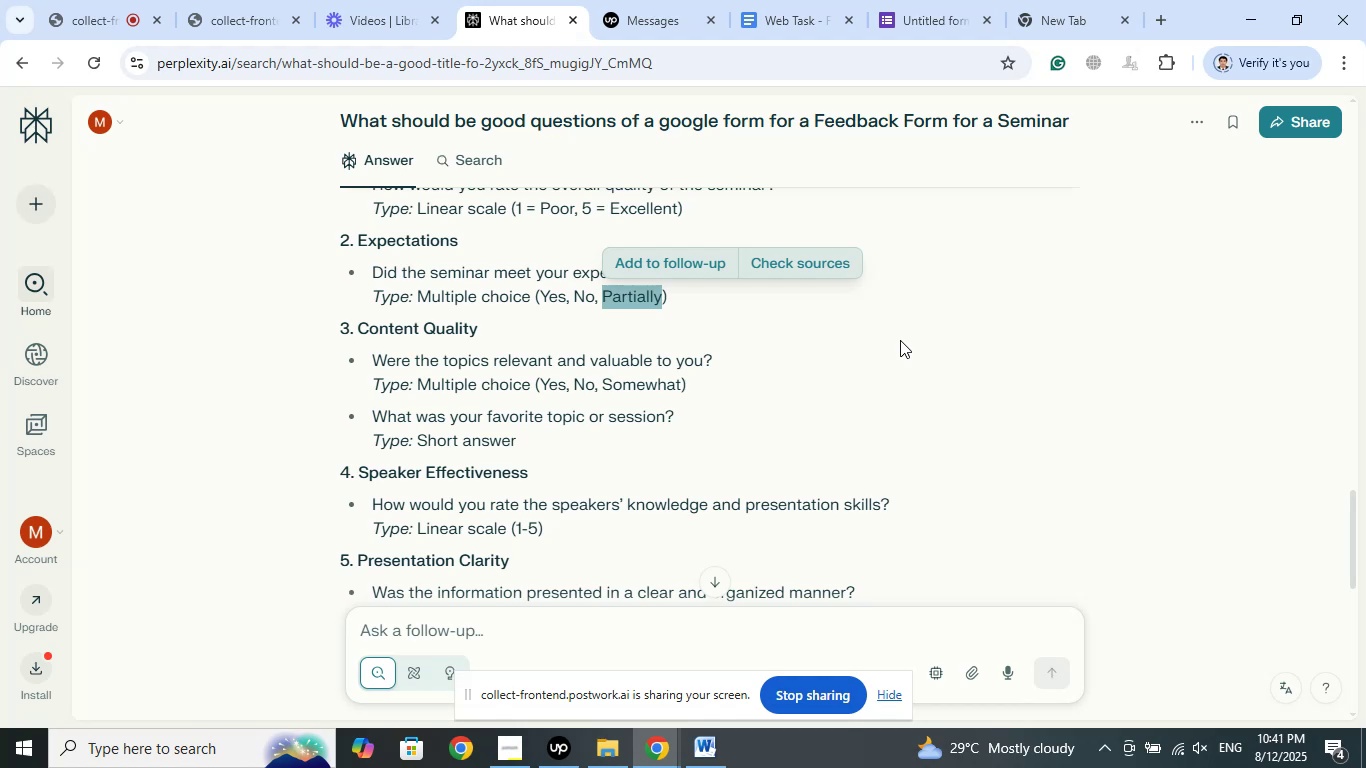 
scroll: coordinate [801, 340], scroll_direction: down, amount: 1.0
 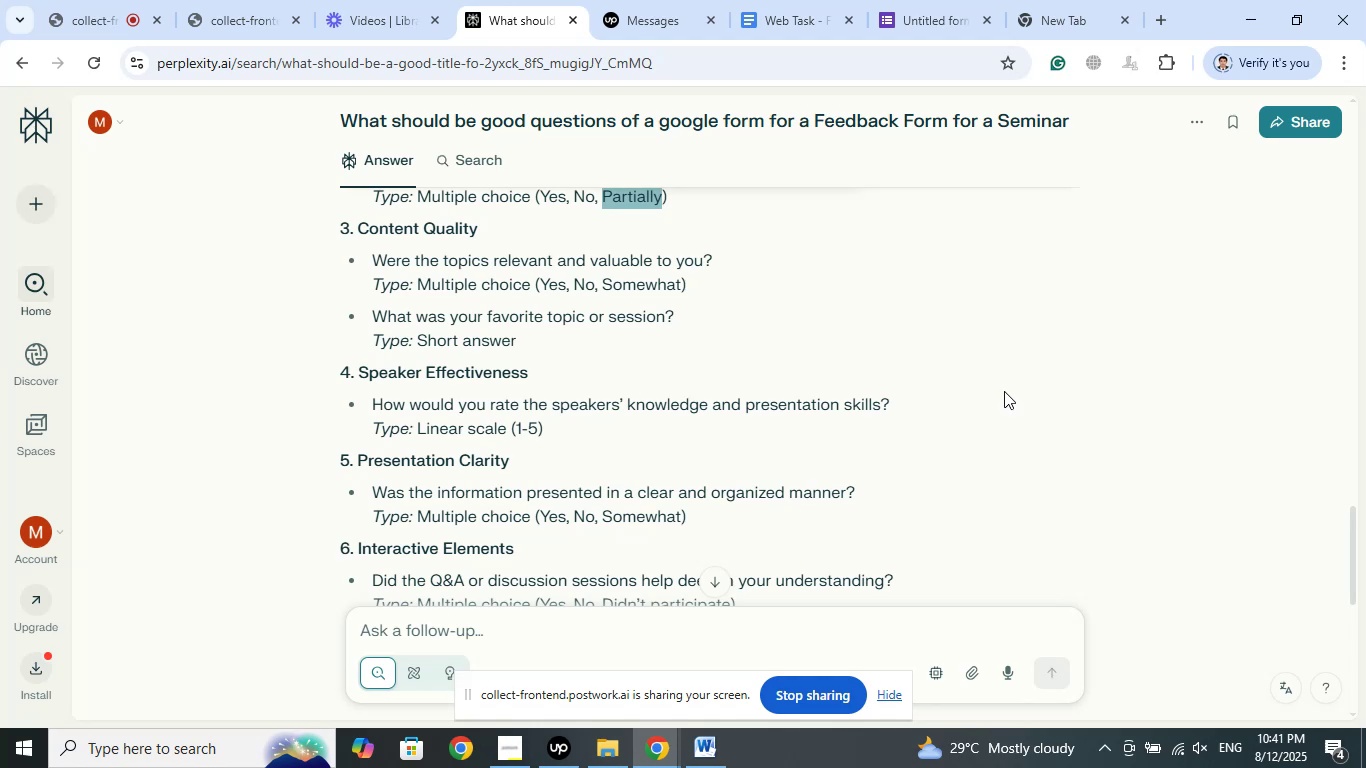 
wait(5.72)
 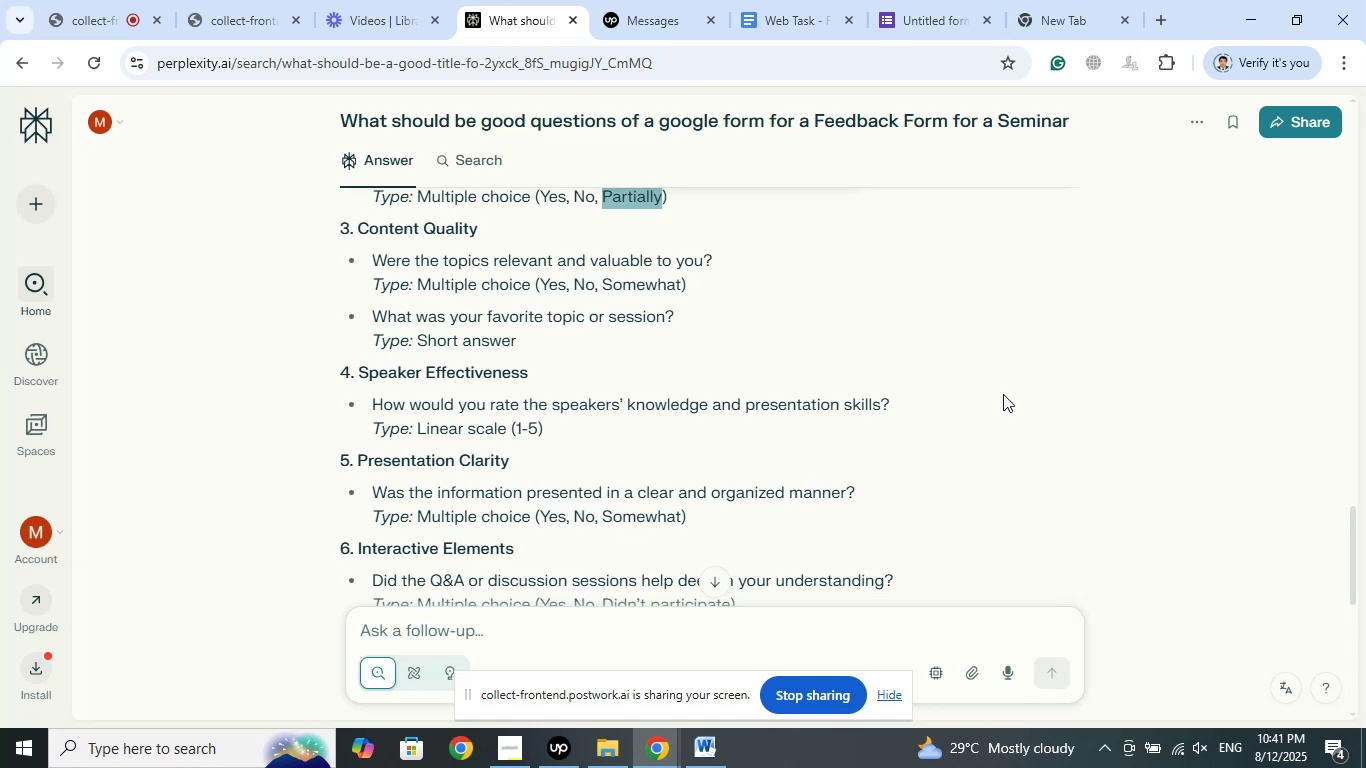 
scroll: coordinate [1004, 391], scroll_direction: down, amount: 1.0
 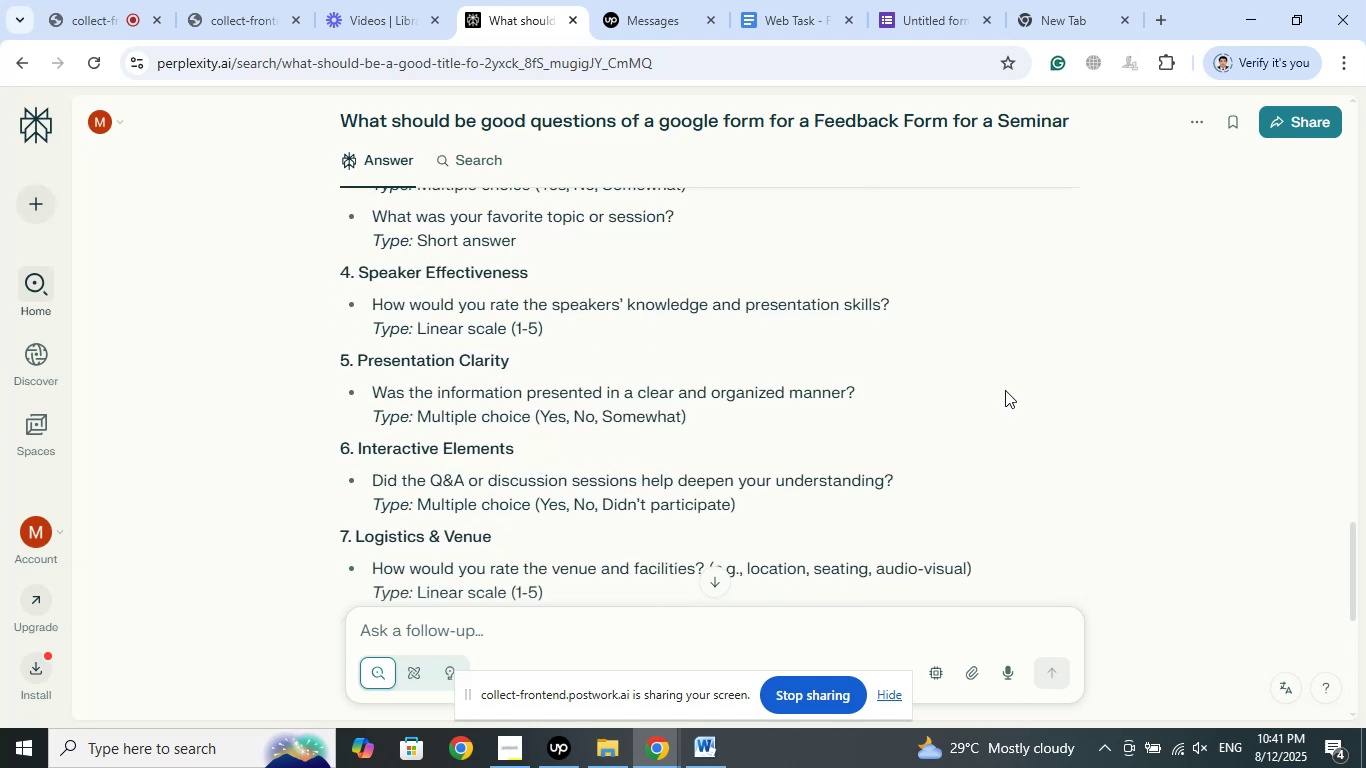 
wait(5.12)
 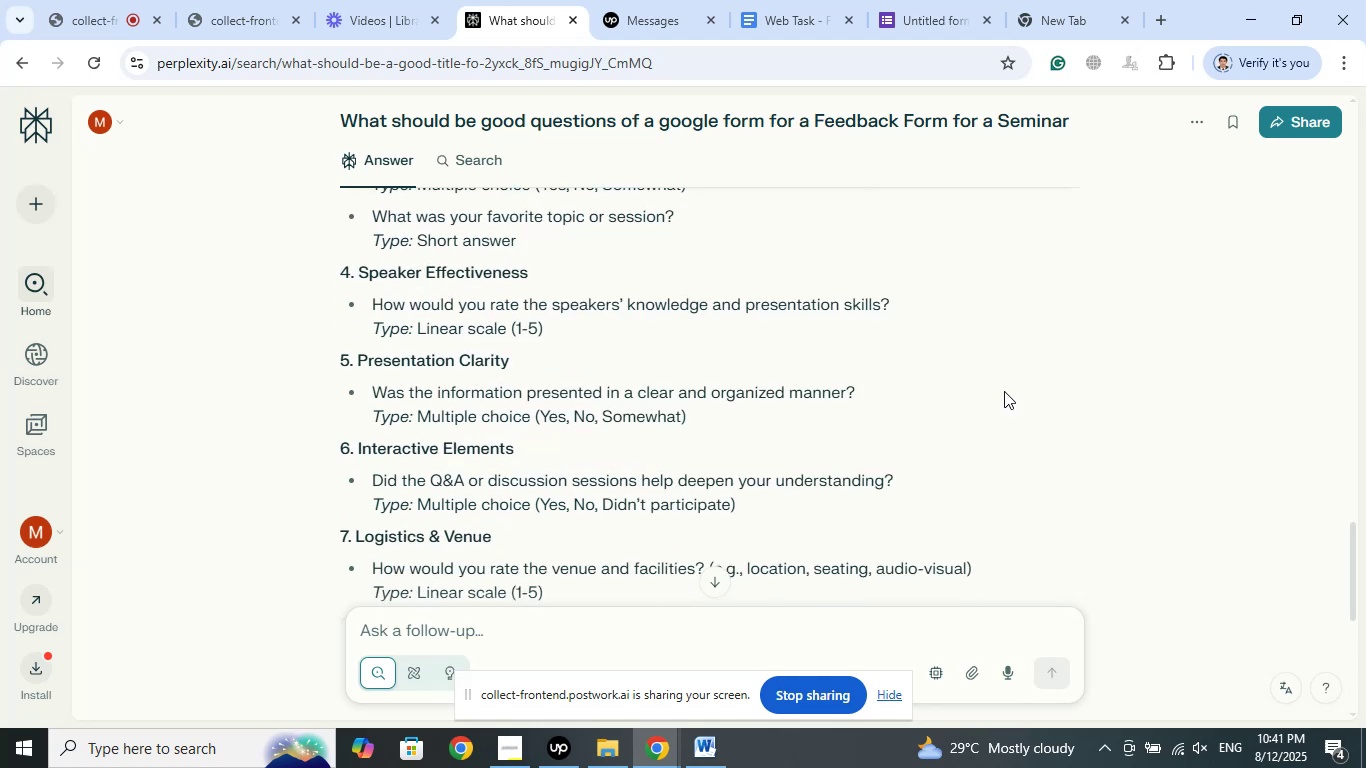 
scroll: coordinate [1005, 390], scroll_direction: down, amount: 1.0
 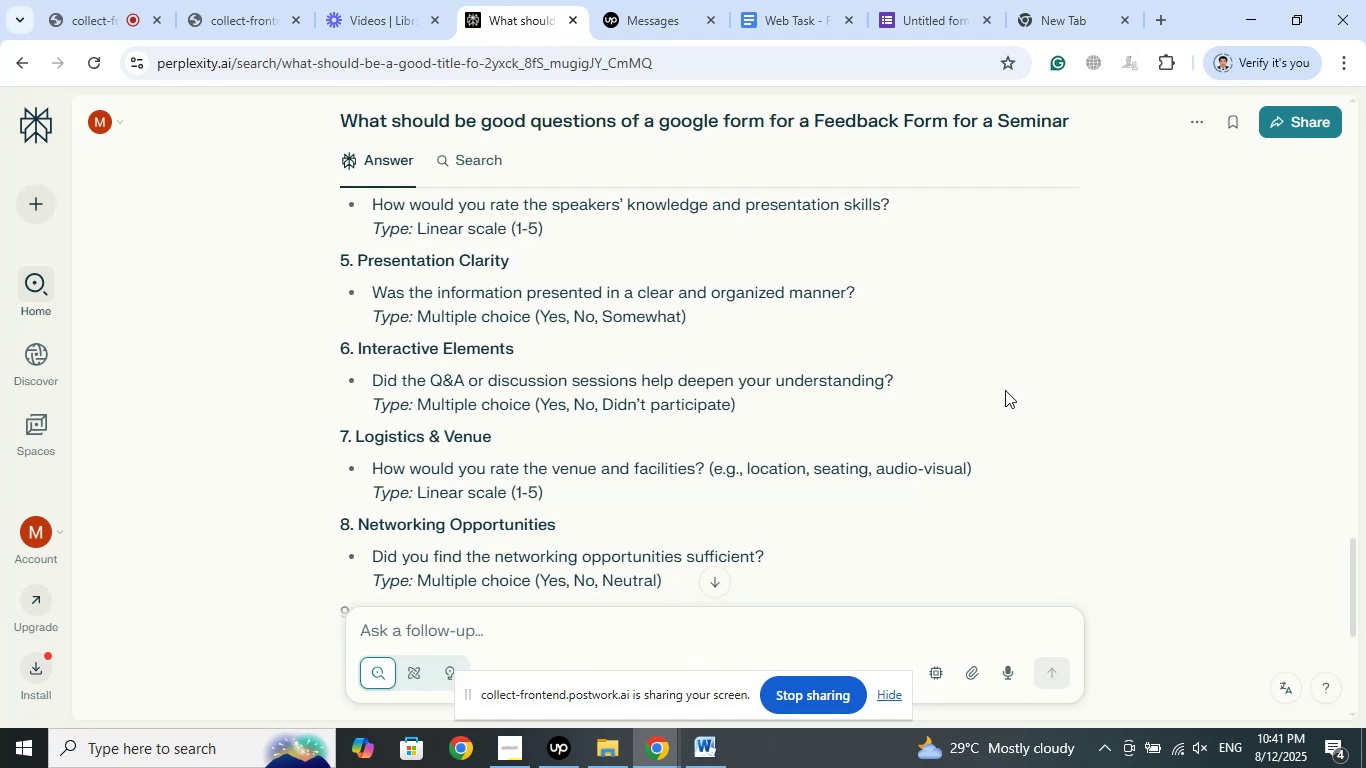 
wait(7.34)
 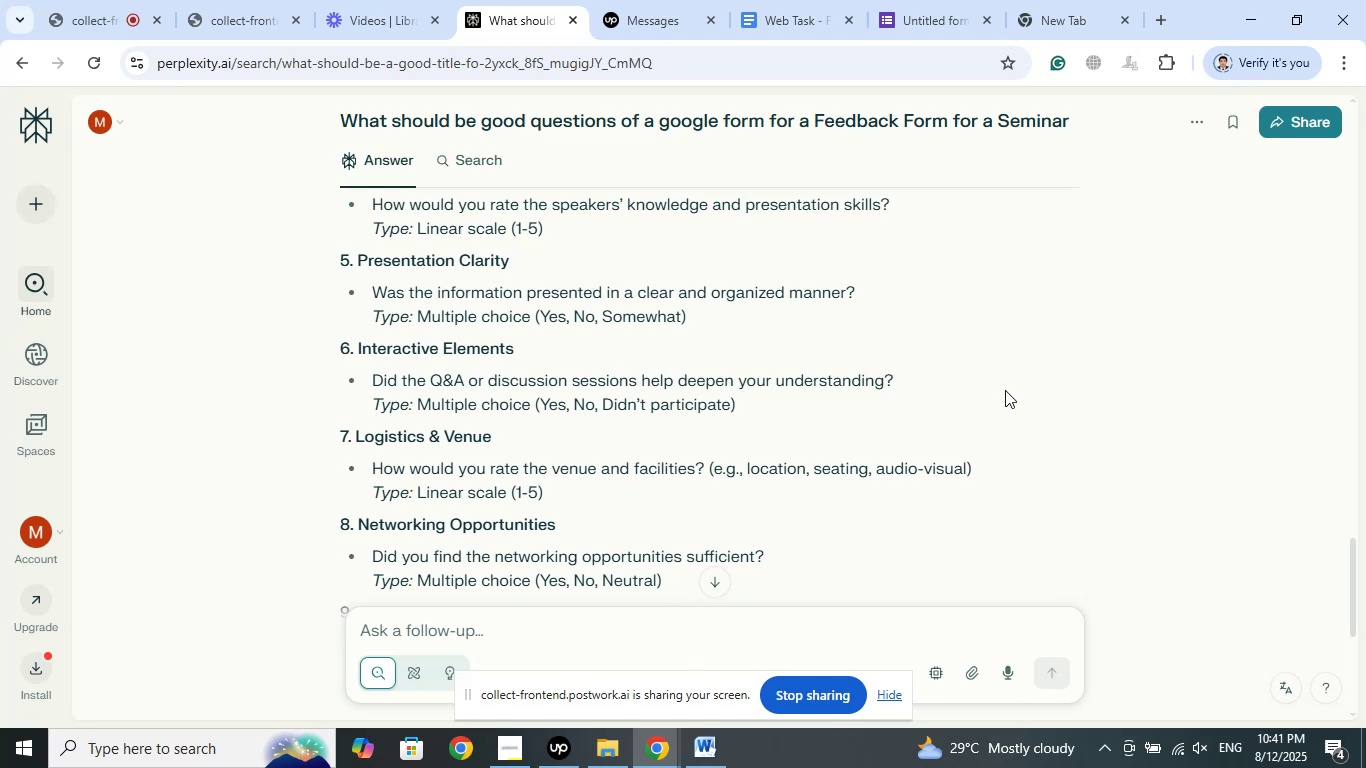 
scroll: coordinate [1005, 390], scroll_direction: down, amount: 1.0
 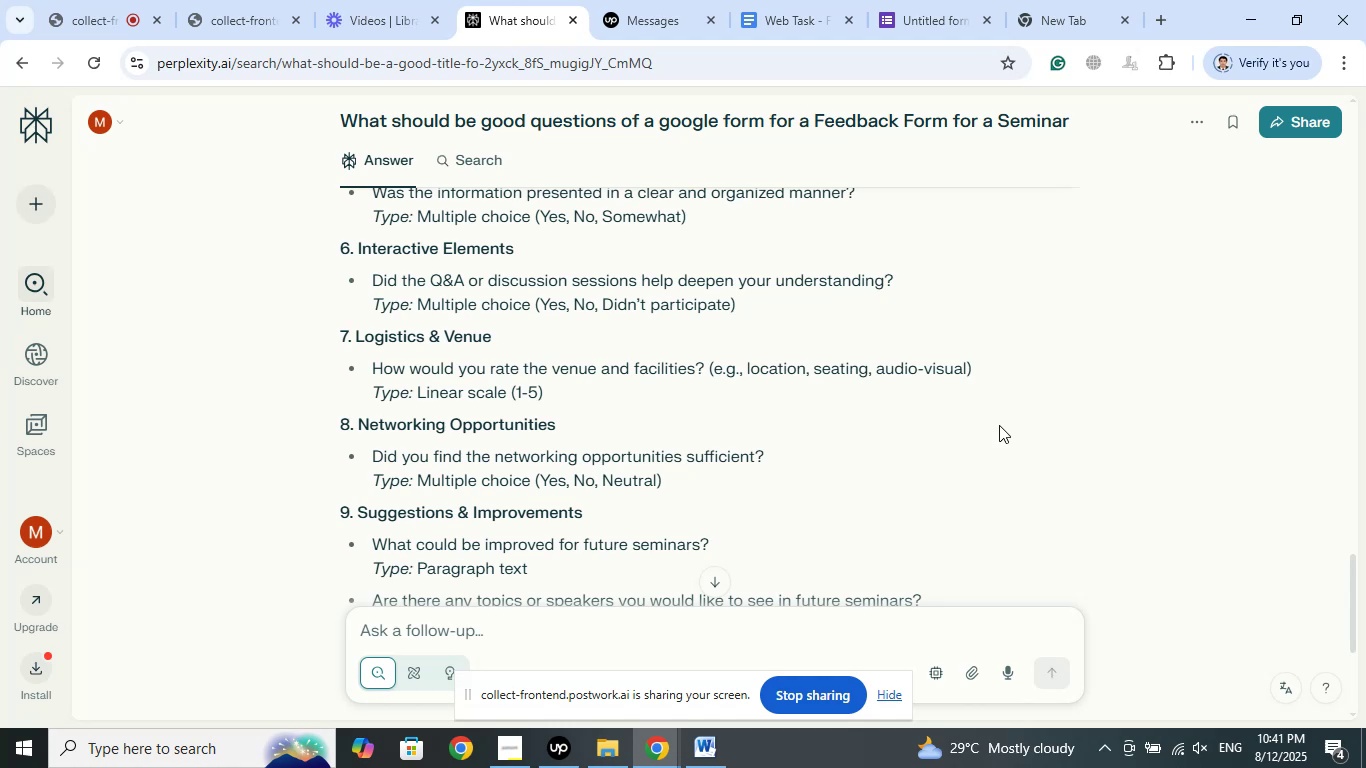 
wait(13.96)
 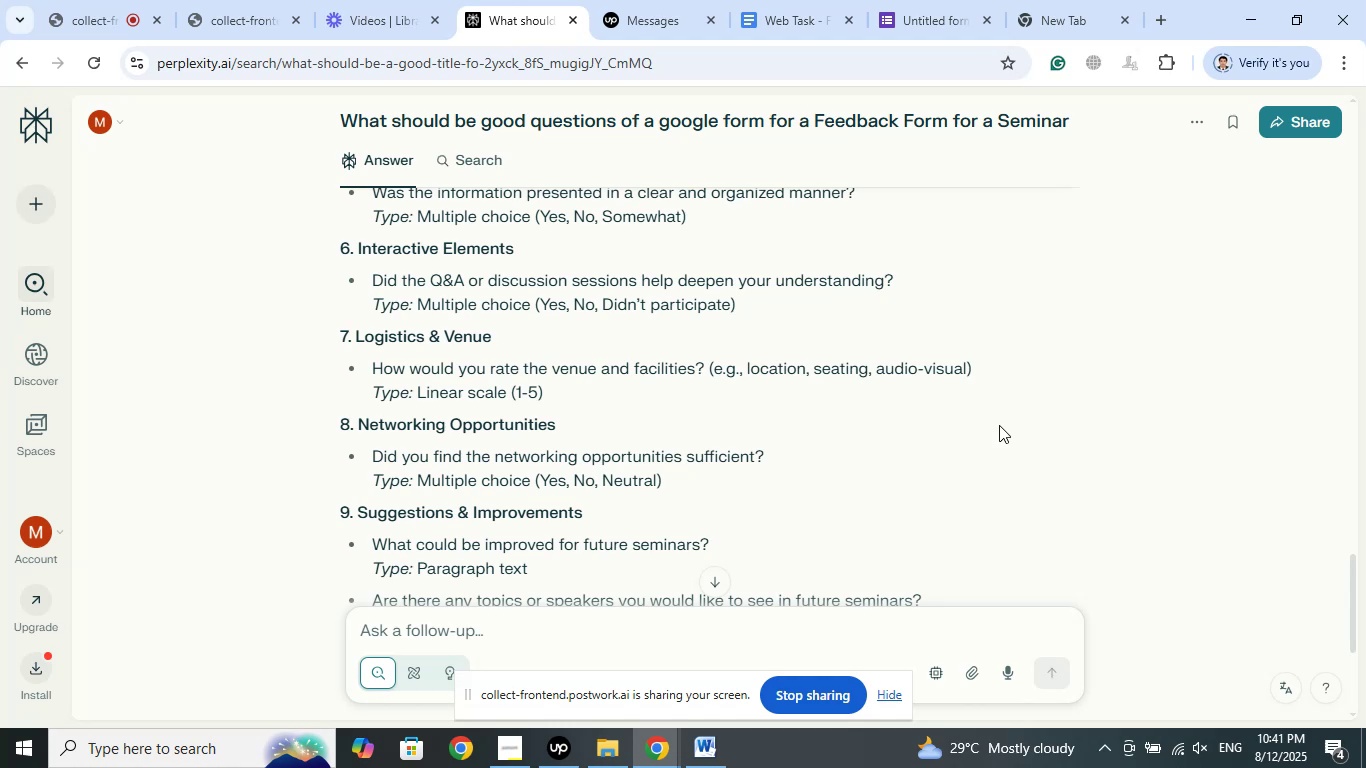 
scroll: coordinate [991, 402], scroll_direction: down, amount: 1.0
 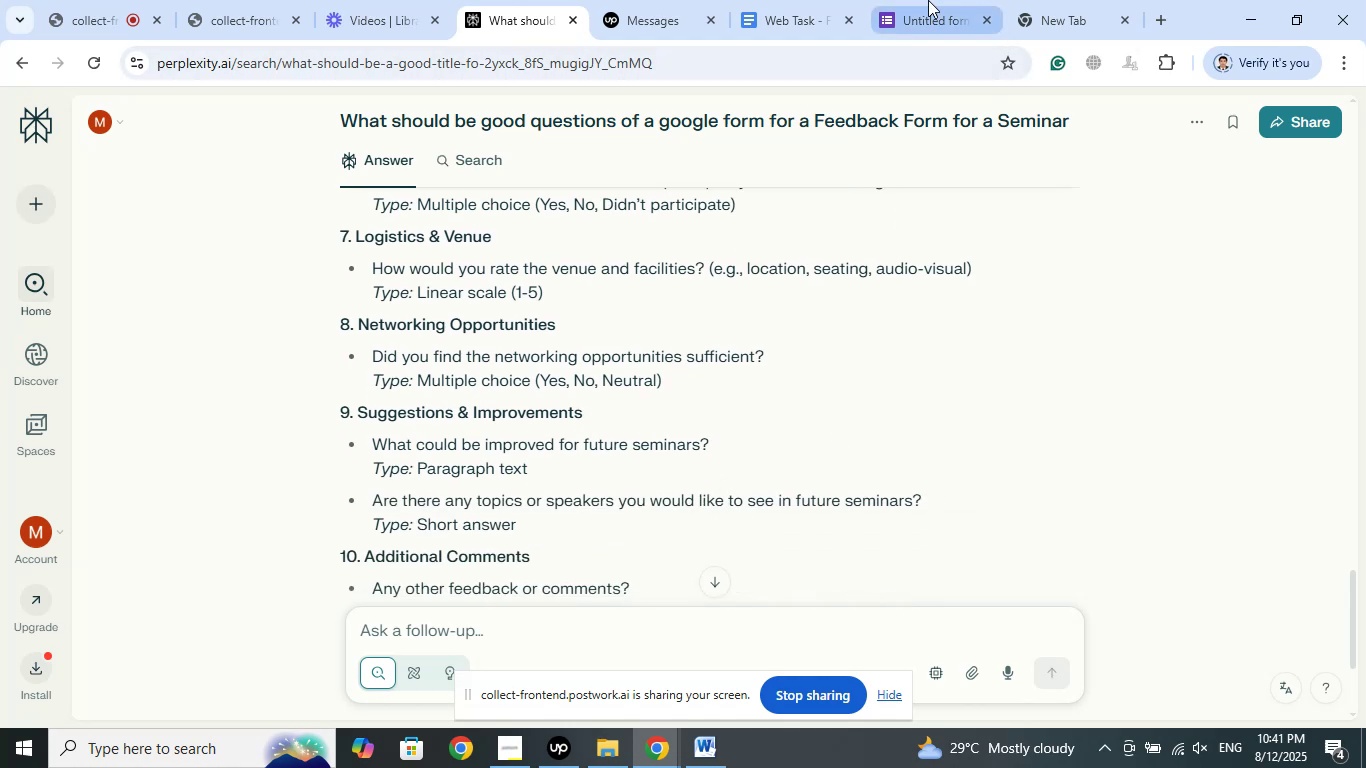 
scroll: coordinate [833, 484], scroll_direction: up, amount: 2.0
 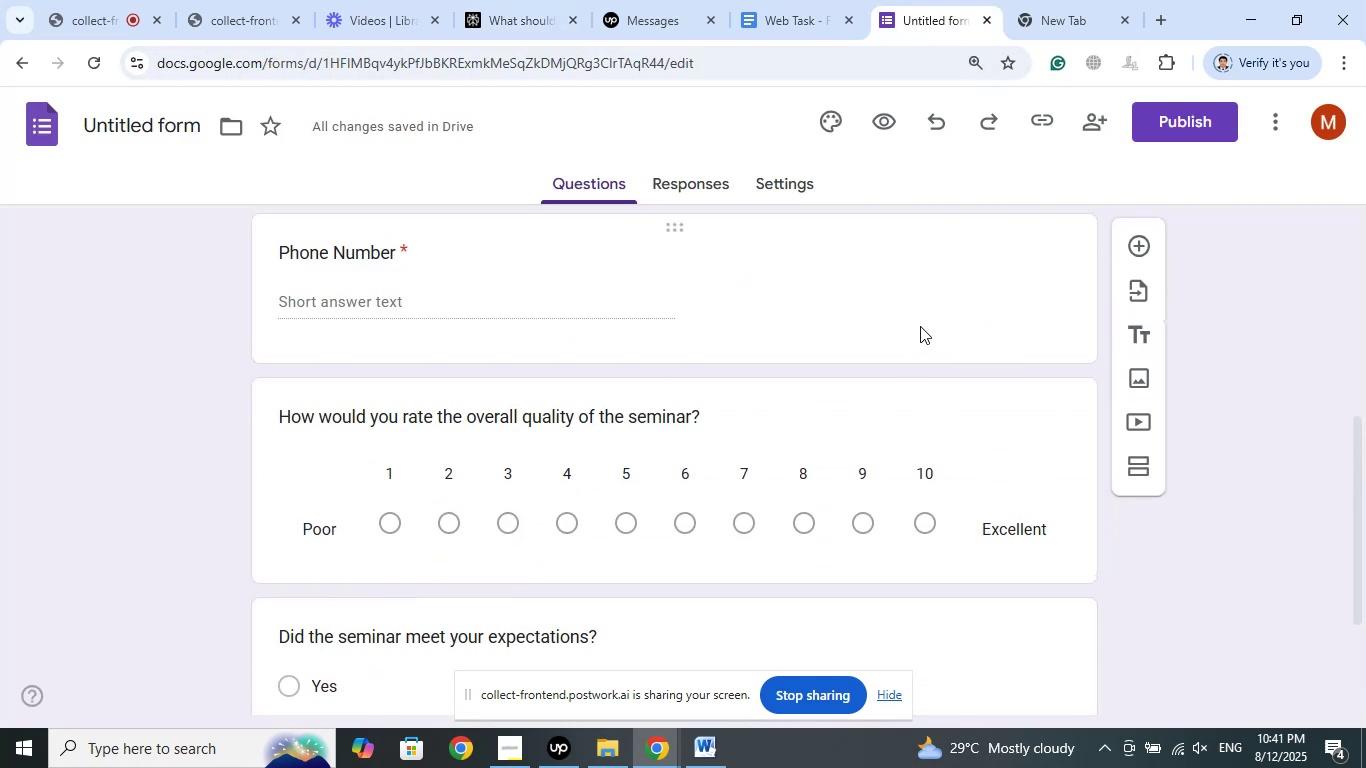 
scroll: coordinate [893, 552], scroll_direction: down, amount: 2.0
 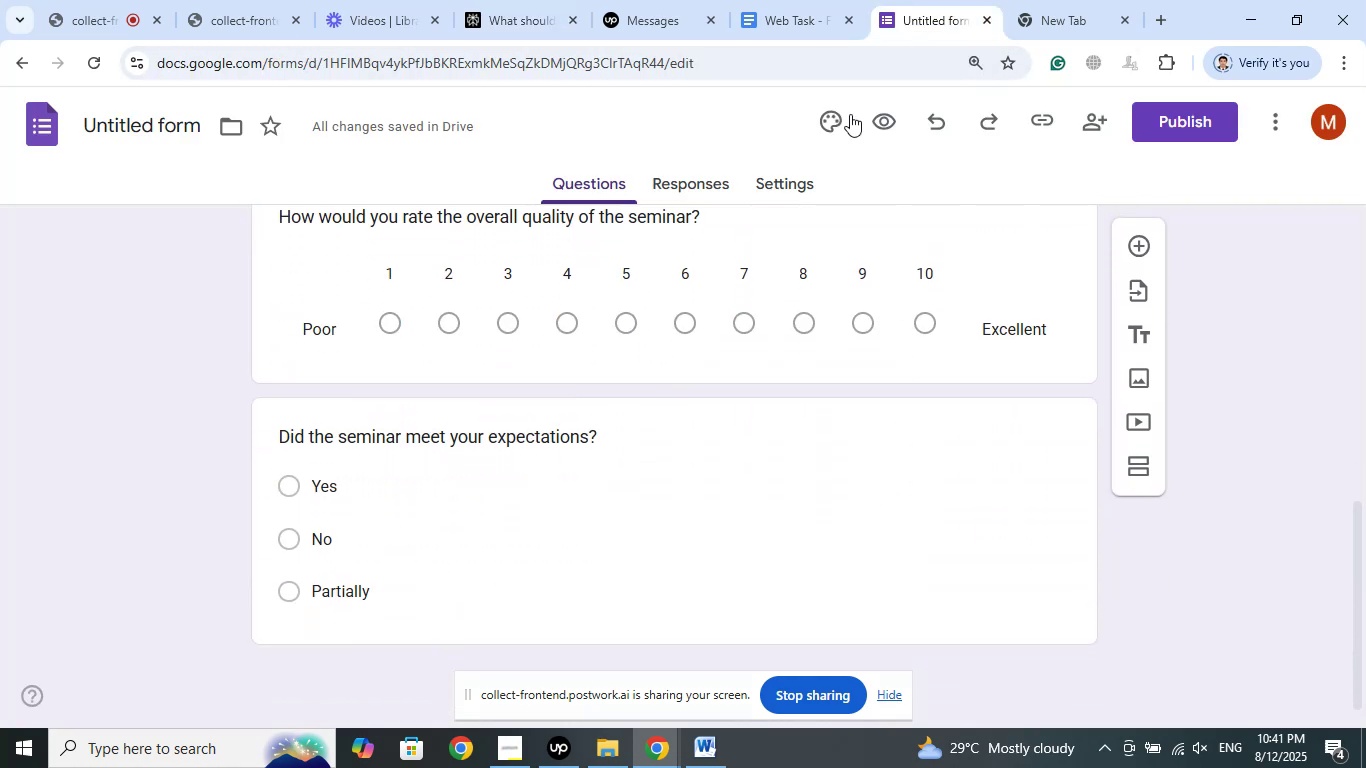 
left_click([788, 0])
 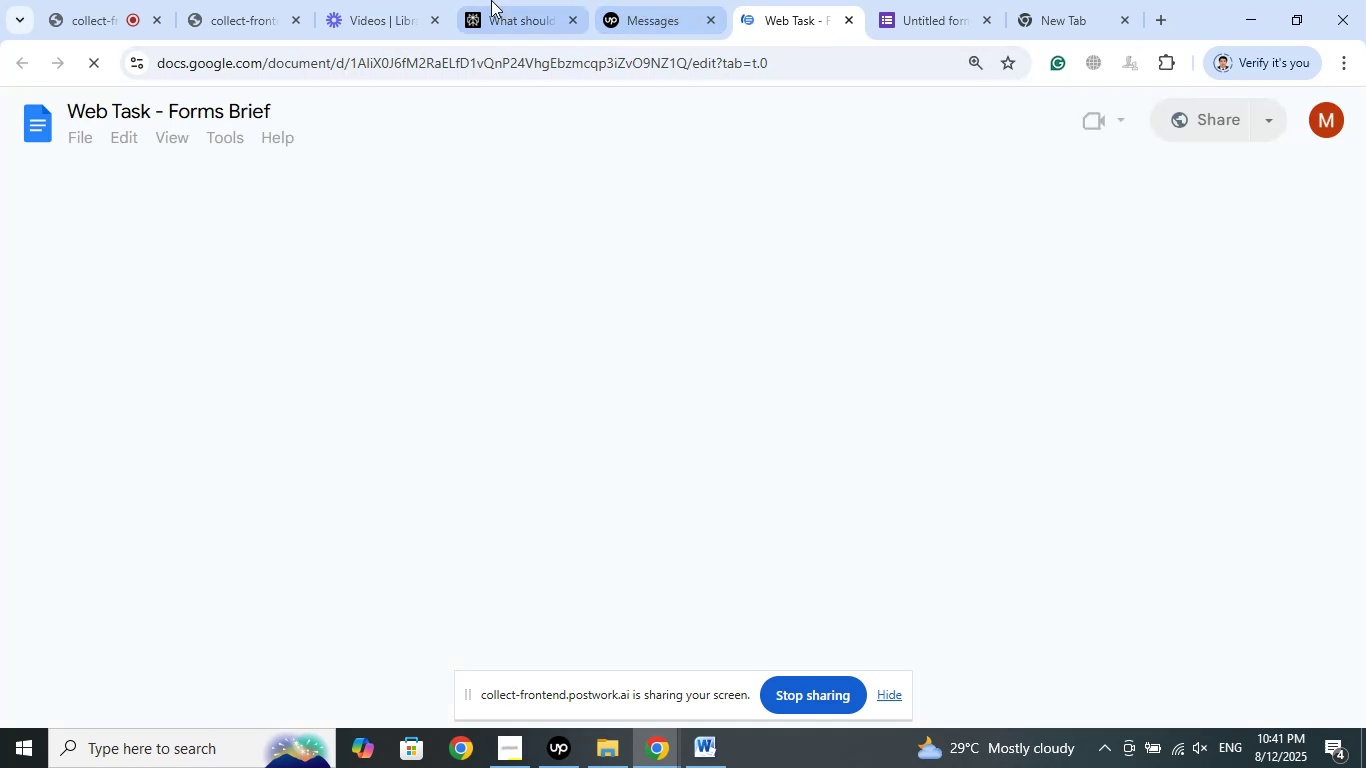 
left_click_drag(start_coordinate=[493, 0], to_coordinate=[750, 15])
 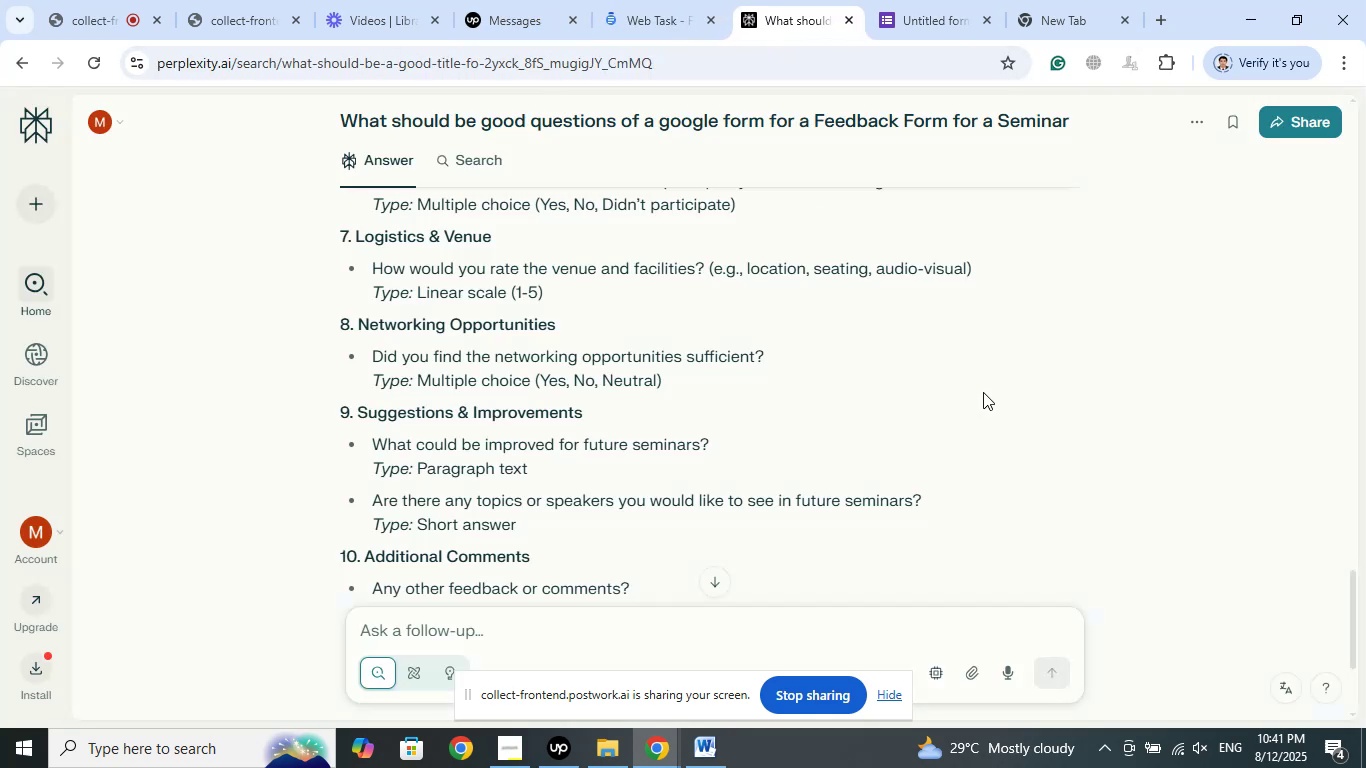 
wait(7.81)
 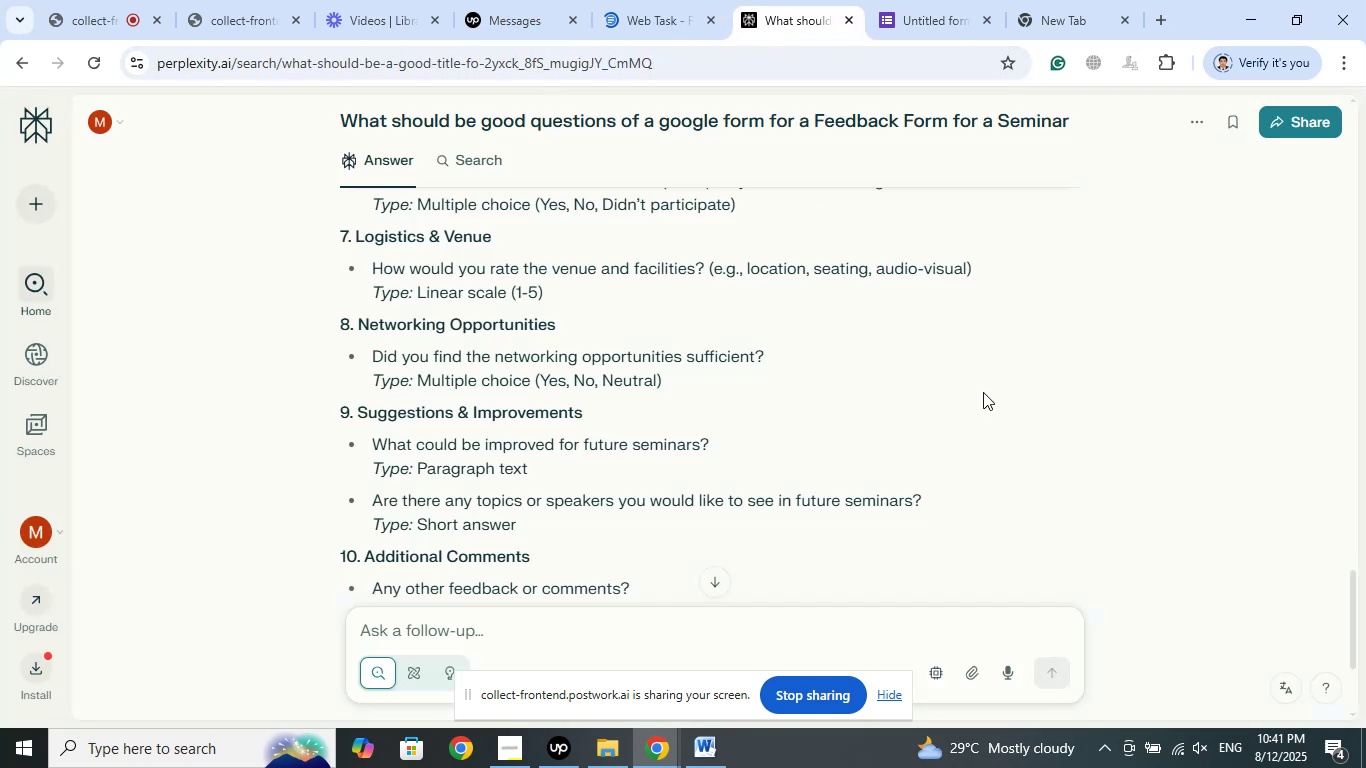 
scroll: coordinate [983, 391], scroll_direction: down, amount: 2.0
 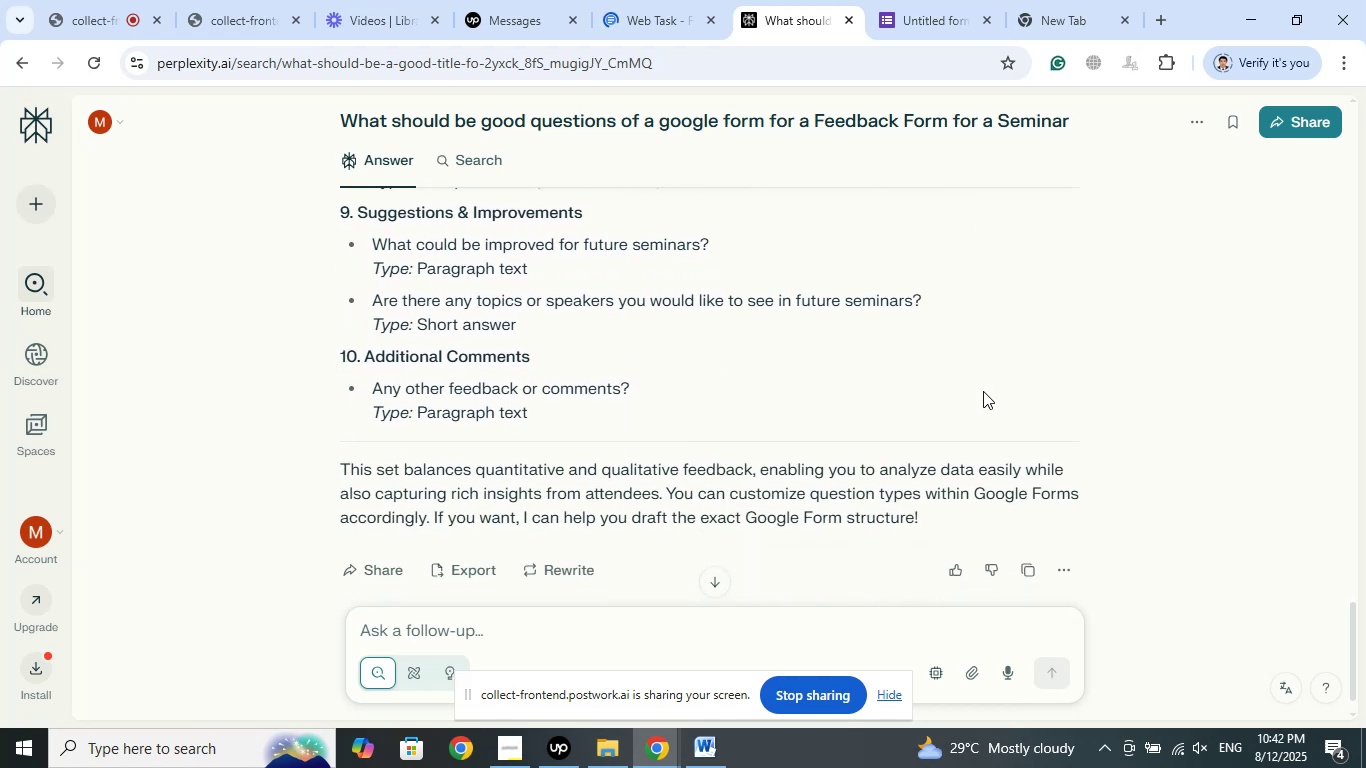 
scroll: coordinate [983, 391], scroll_direction: up, amount: 7.0
 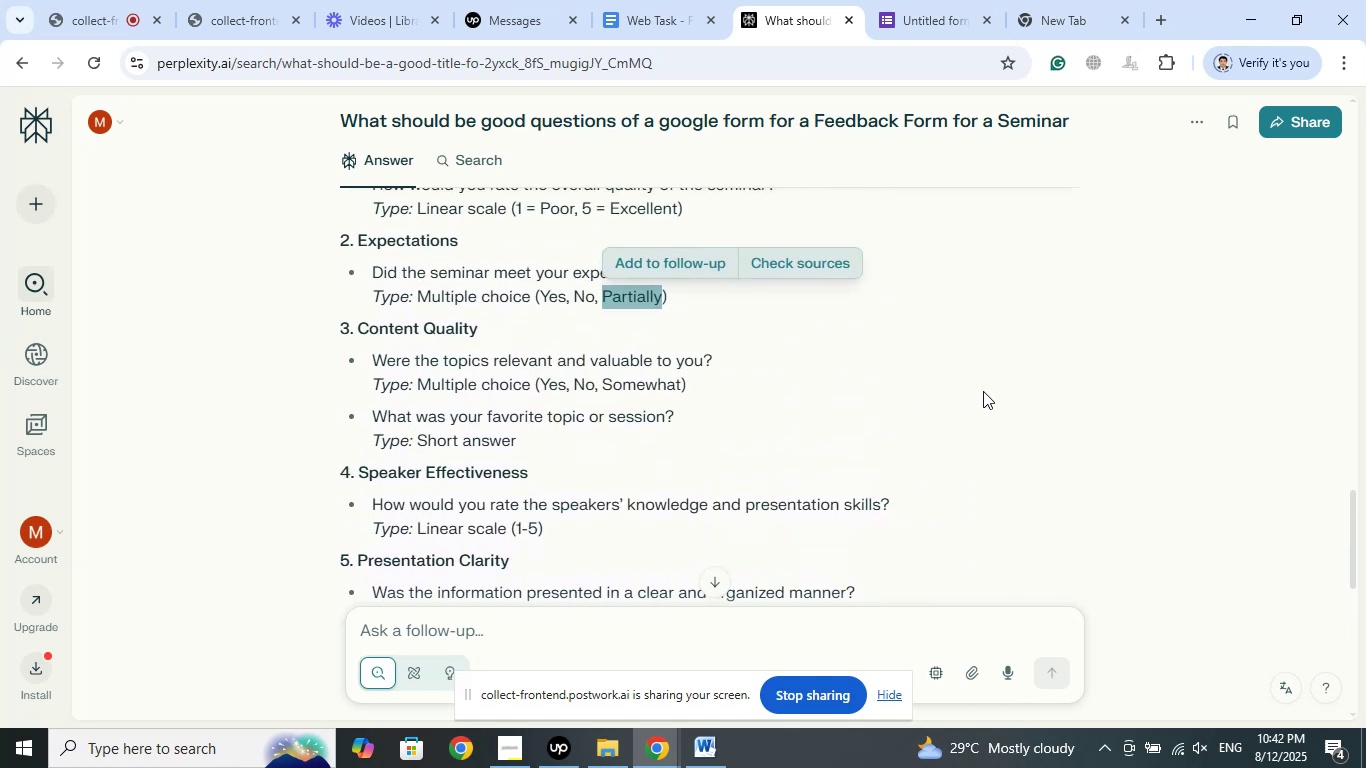 
scroll: coordinate [983, 391], scroll_direction: down, amount: 1.0
 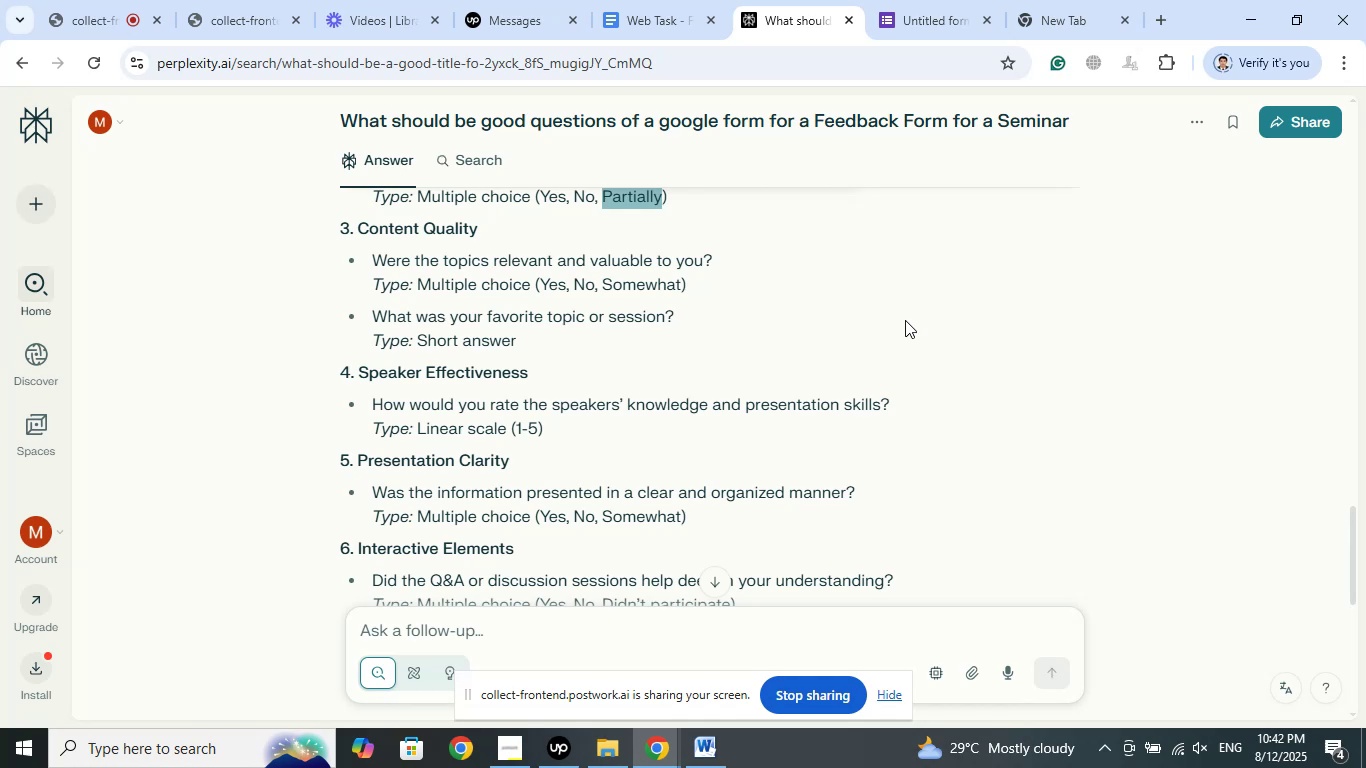 
wait(26.68)
 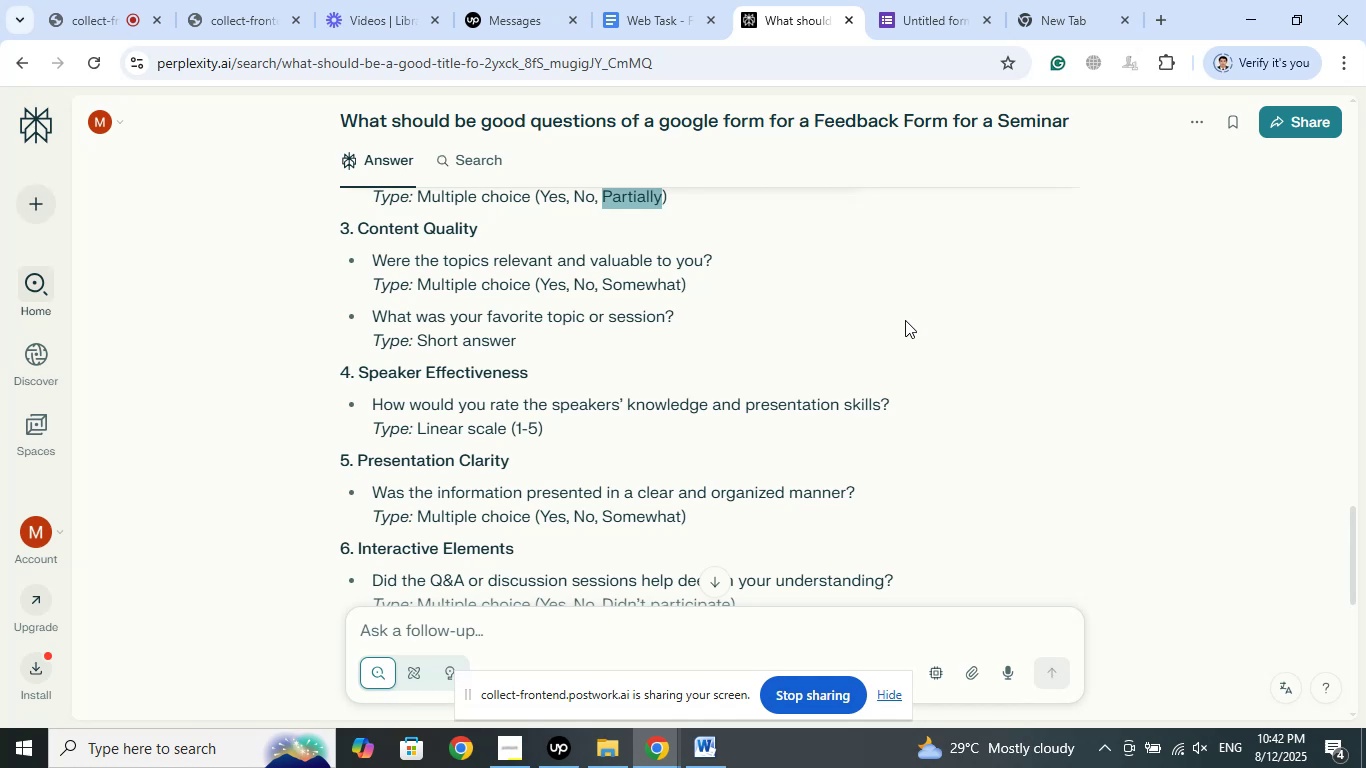 
left_click_drag(start_coordinate=[678, 319], to_coordinate=[374, 308])
 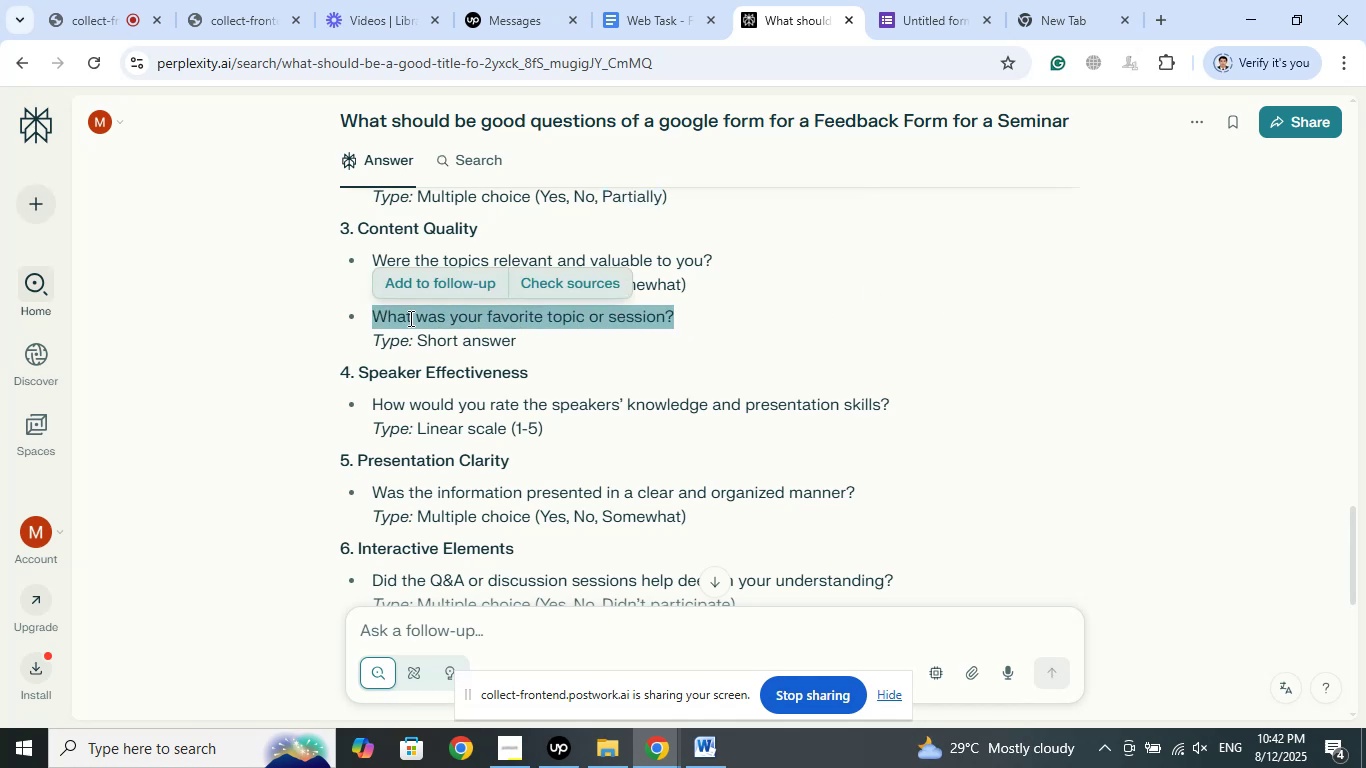 
right_click([409, 318])
 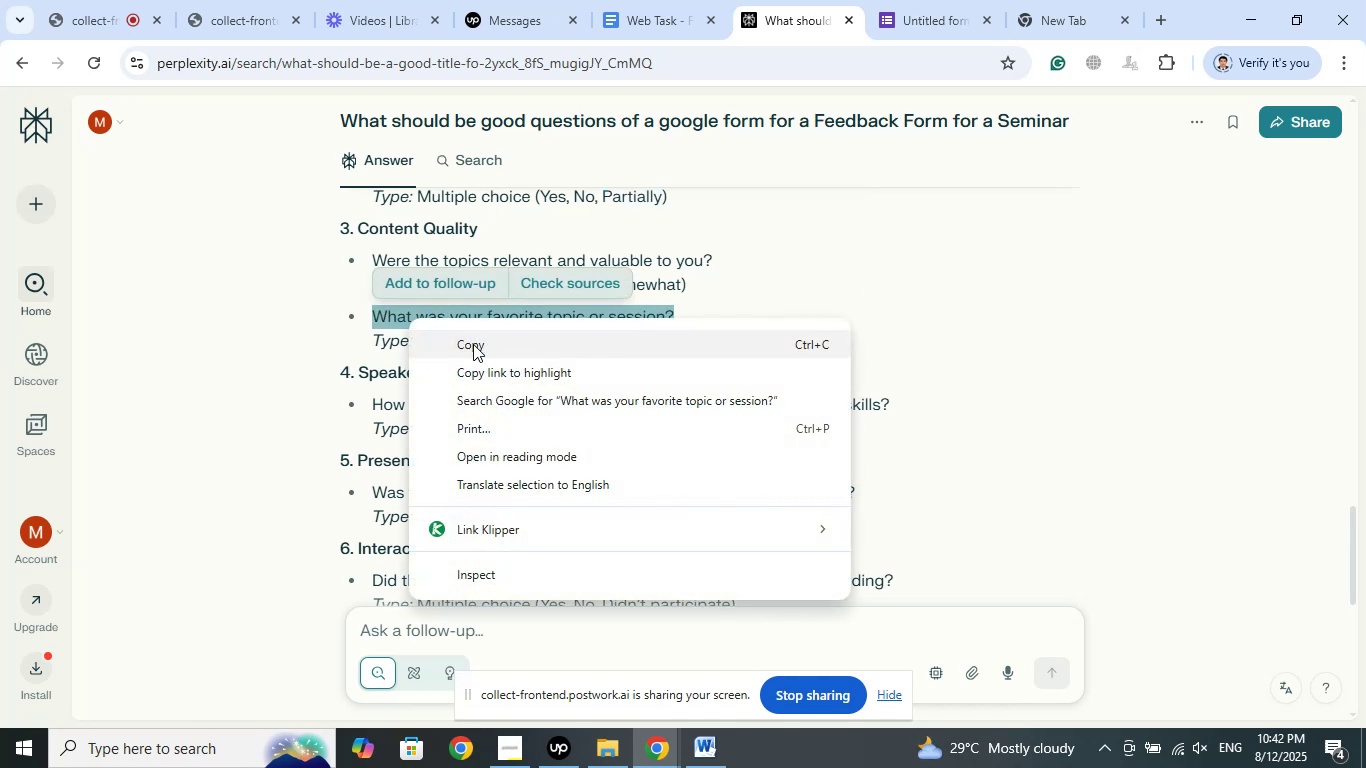 
left_click([473, 344])
 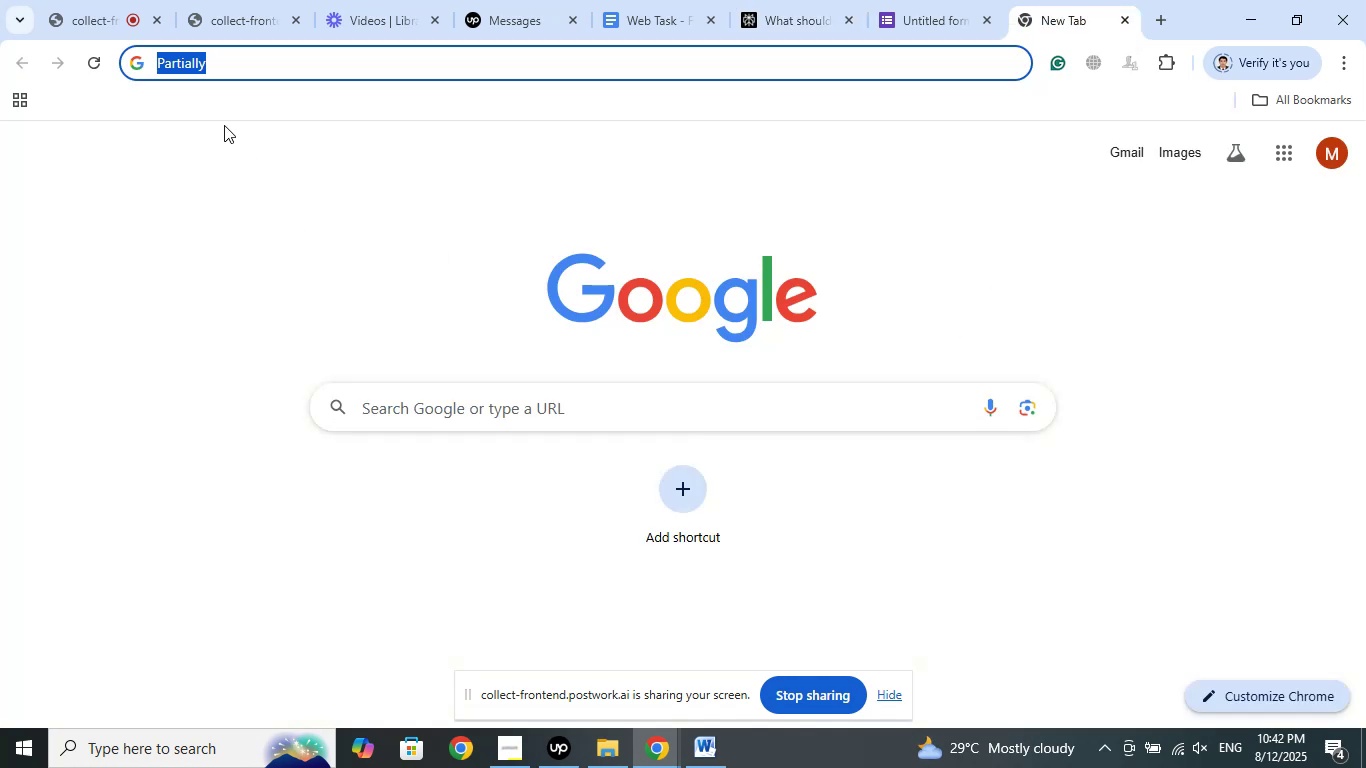 
right_click([194, 55])
 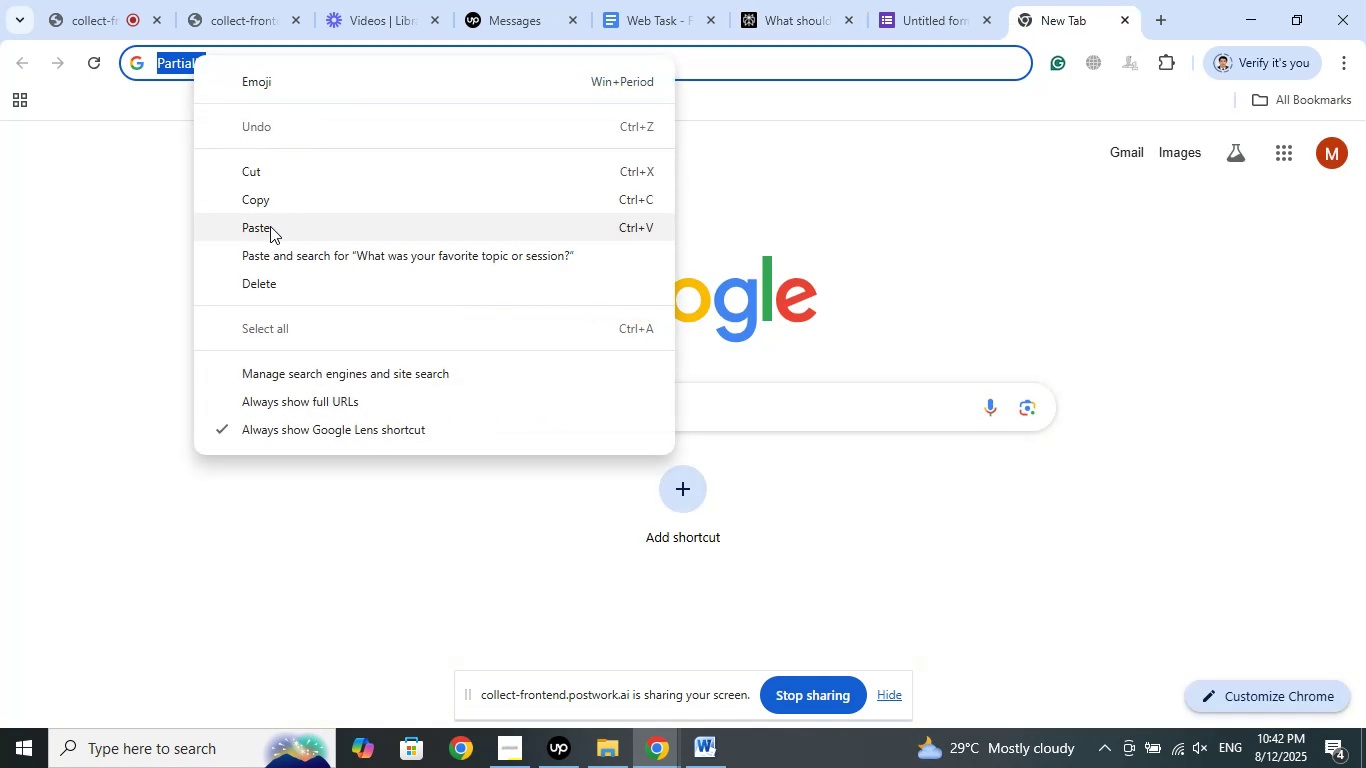 
left_click([270, 226])
 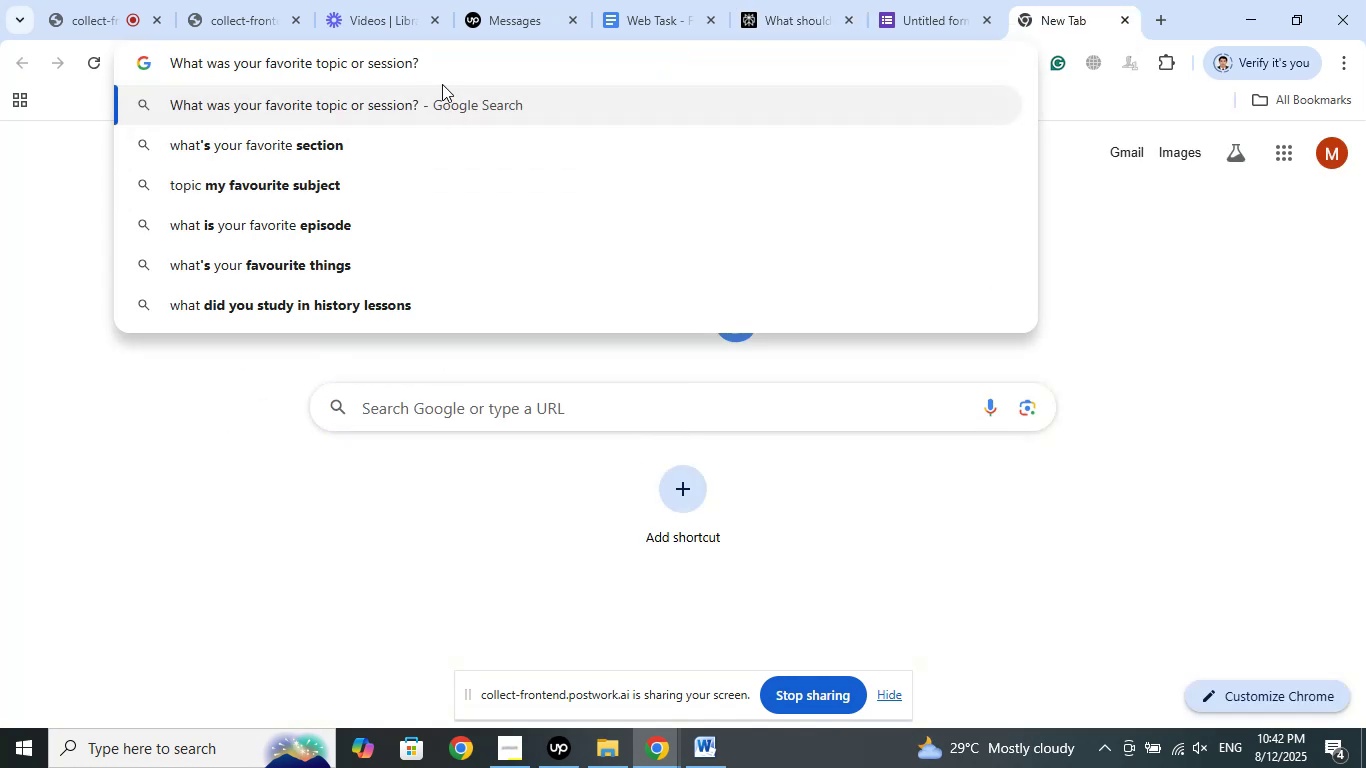 
left_click_drag(start_coordinate=[432, 62], to_coordinate=[144, 72])
 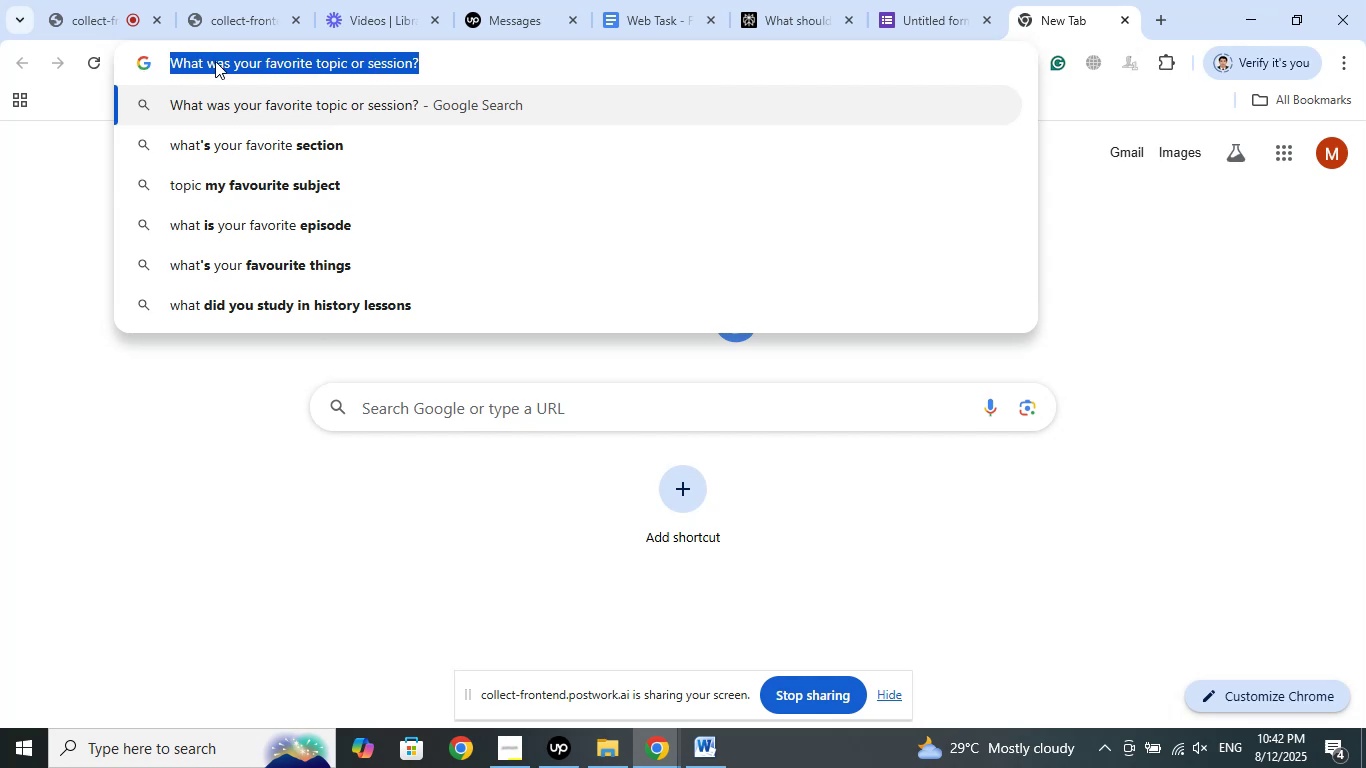 
right_click([215, 61])
 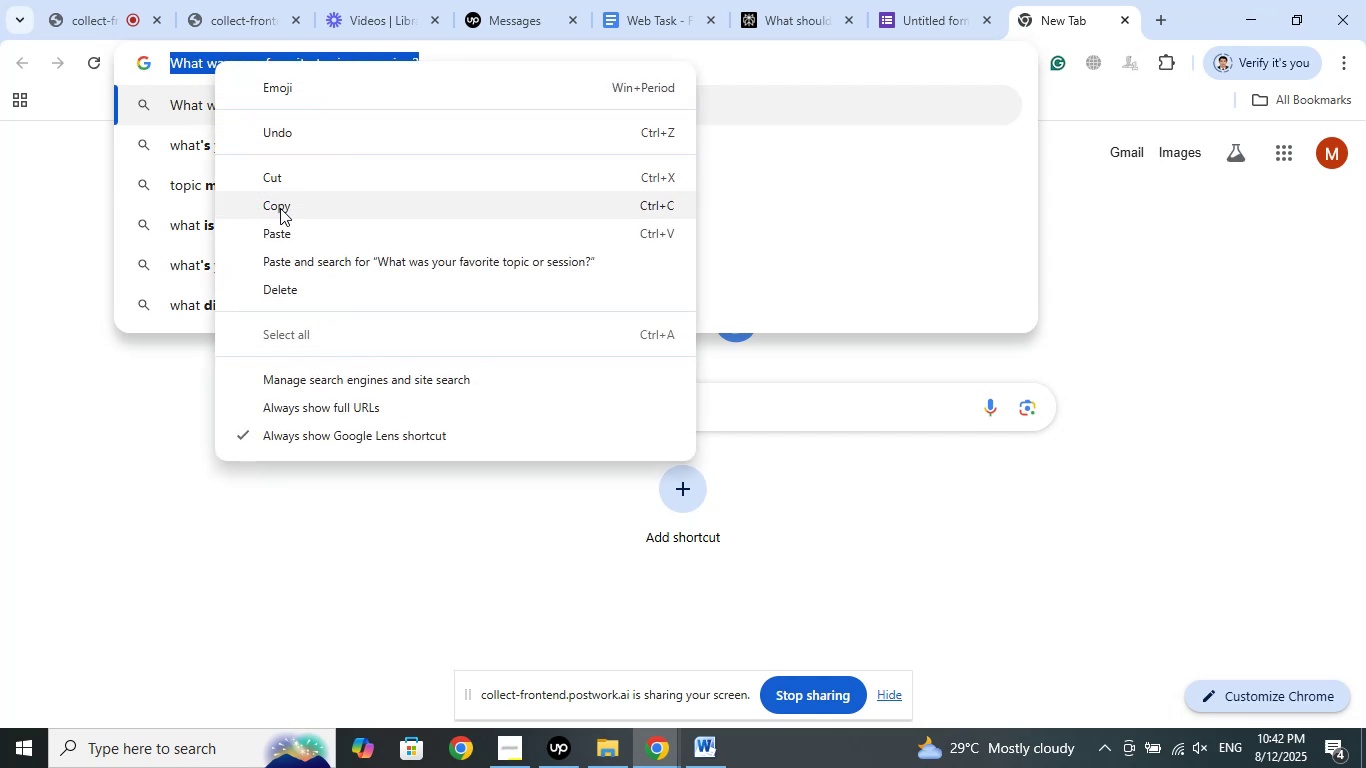 
left_click([280, 208])
 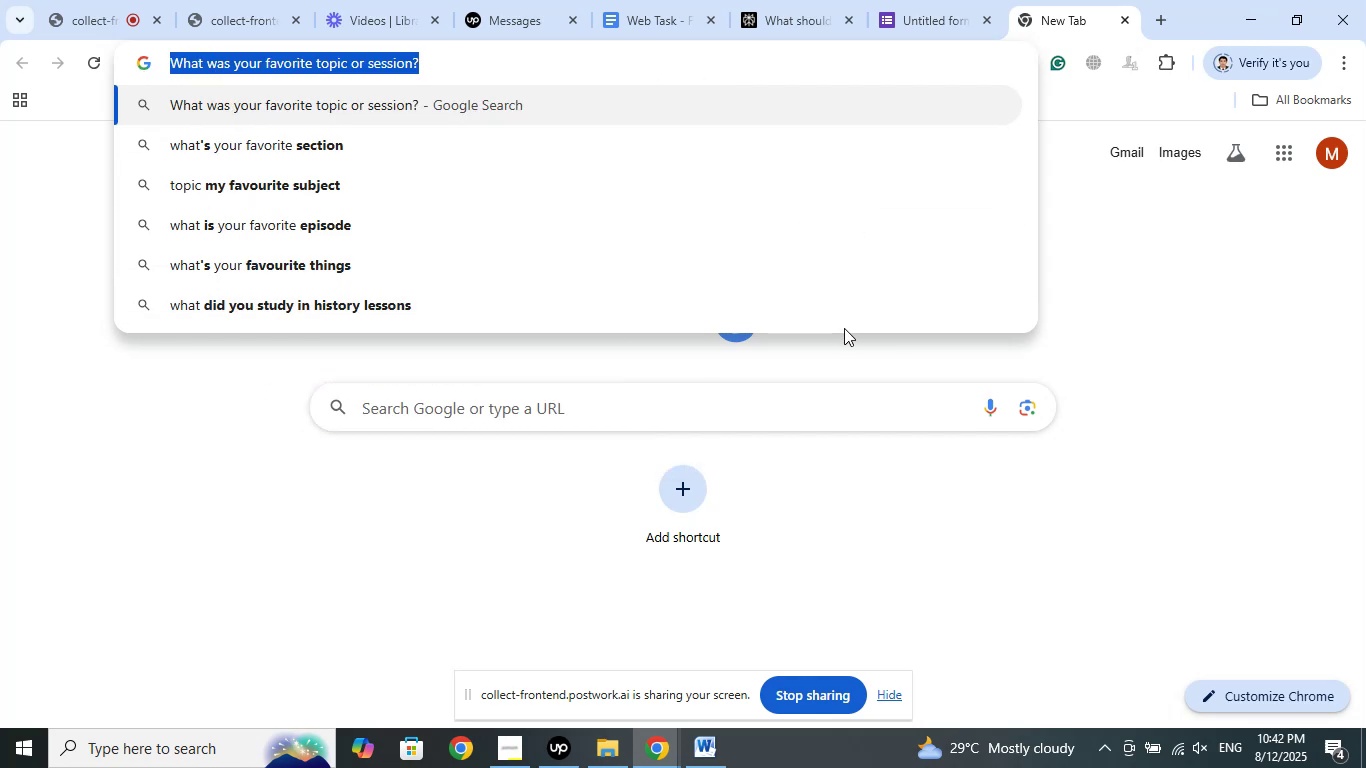 
wait(8.05)
 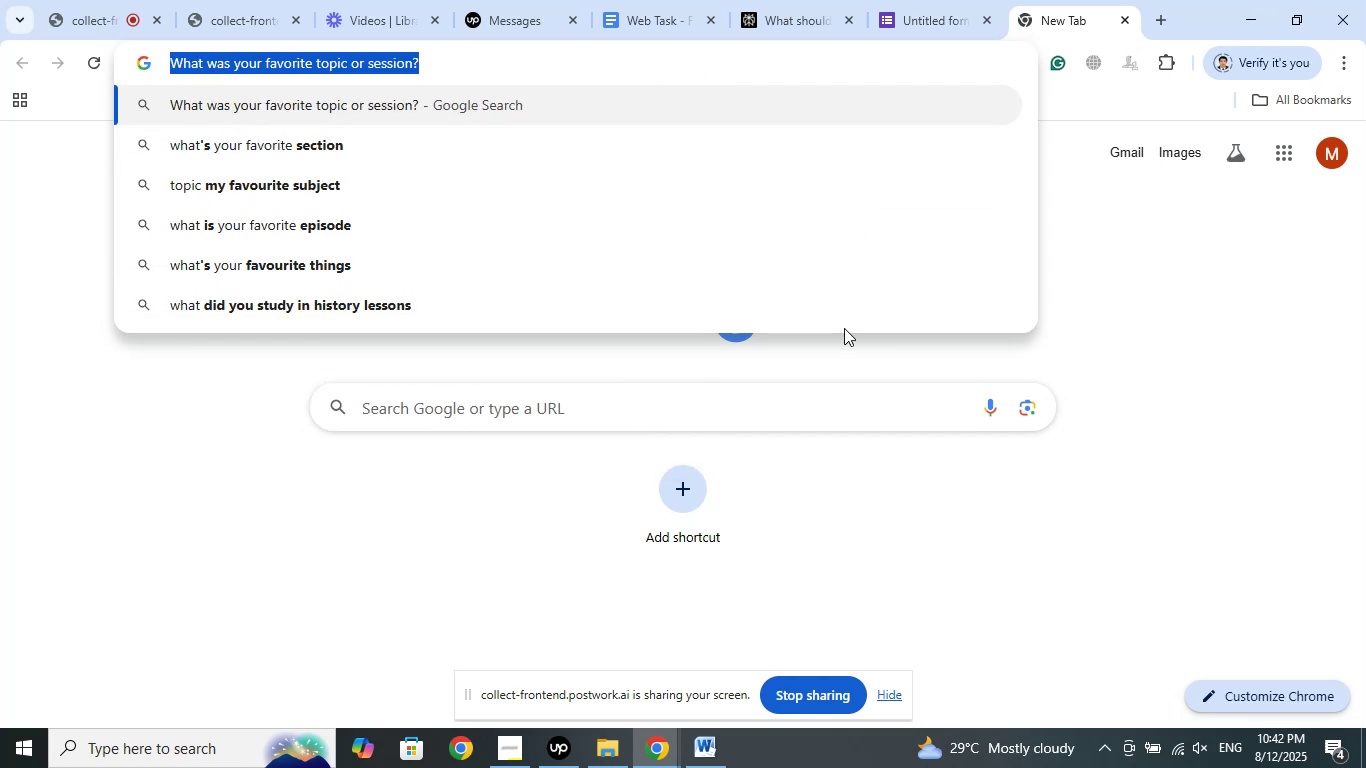 
scroll: coordinate [1203, 459], scroll_direction: down, amount: 3.0
 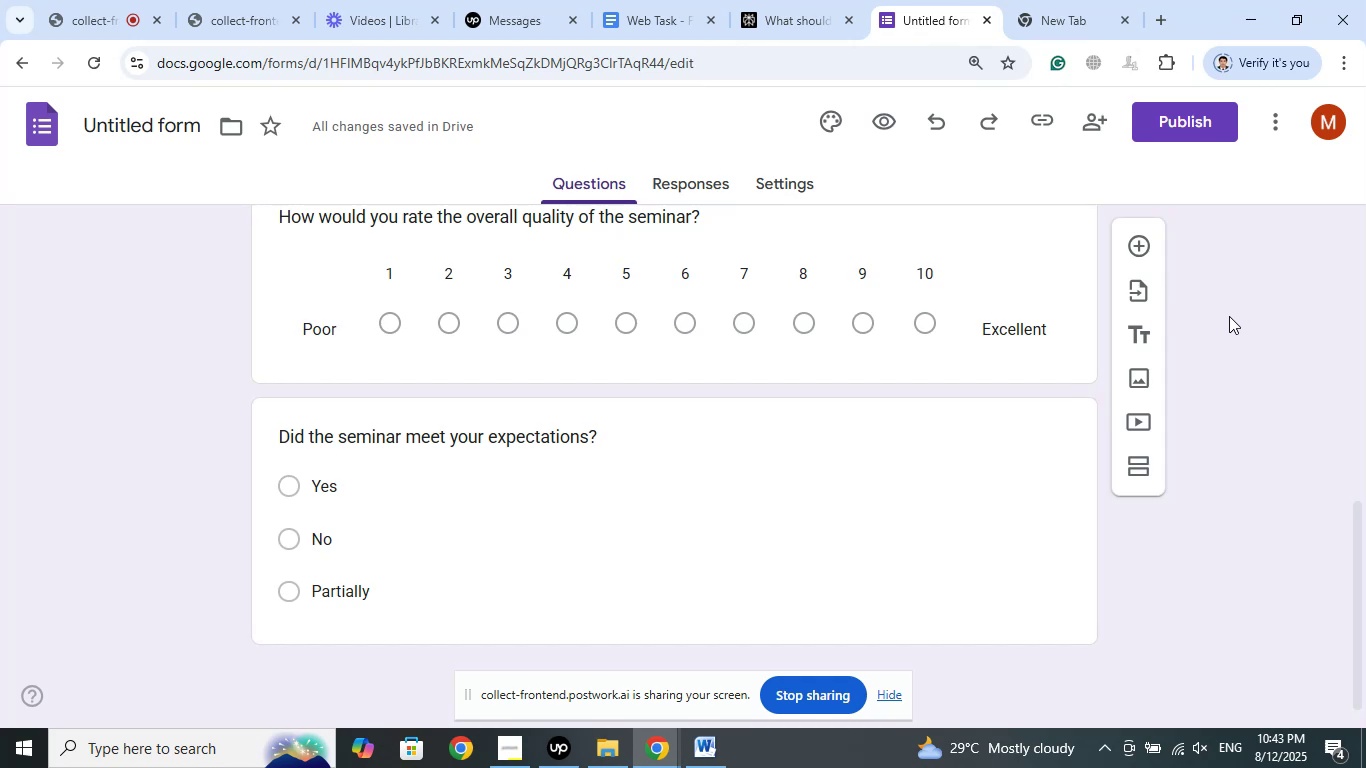 
wait(5.87)
 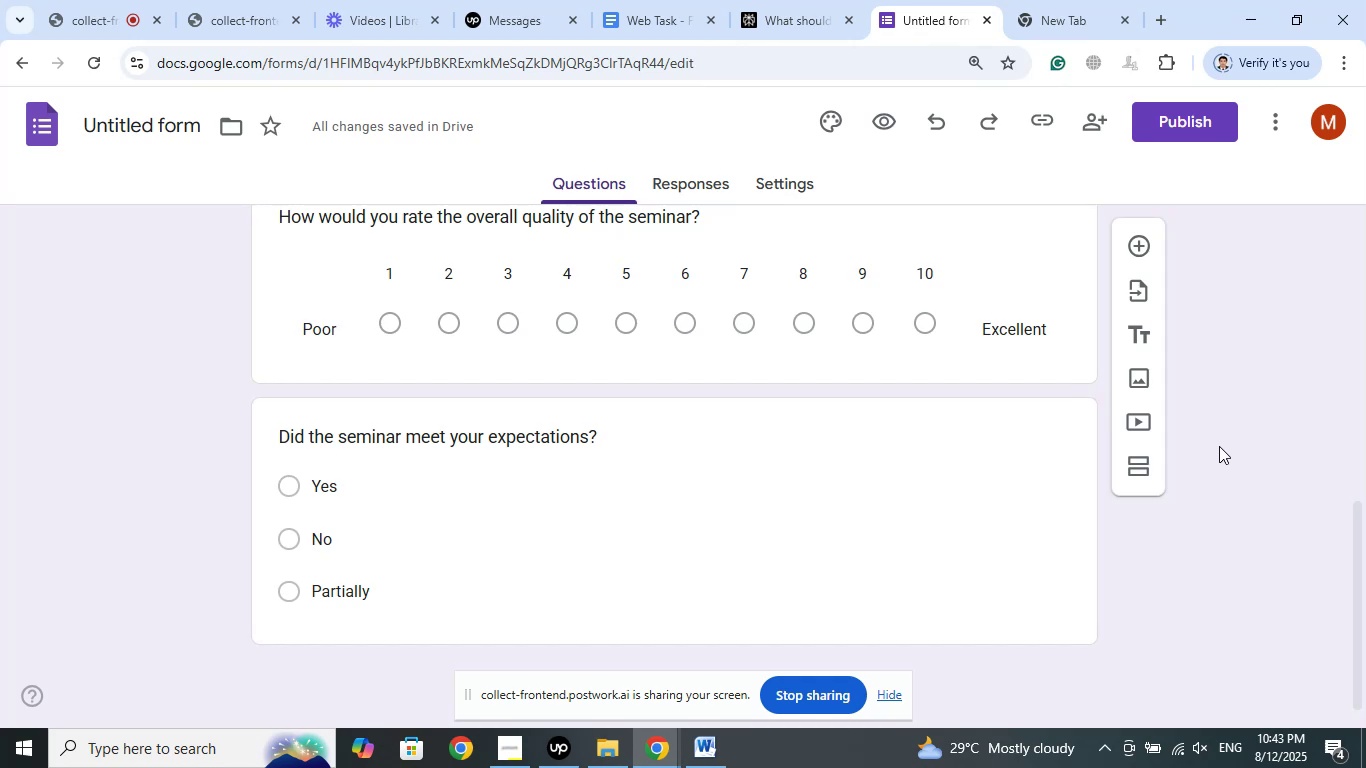 
left_click([1141, 249])
 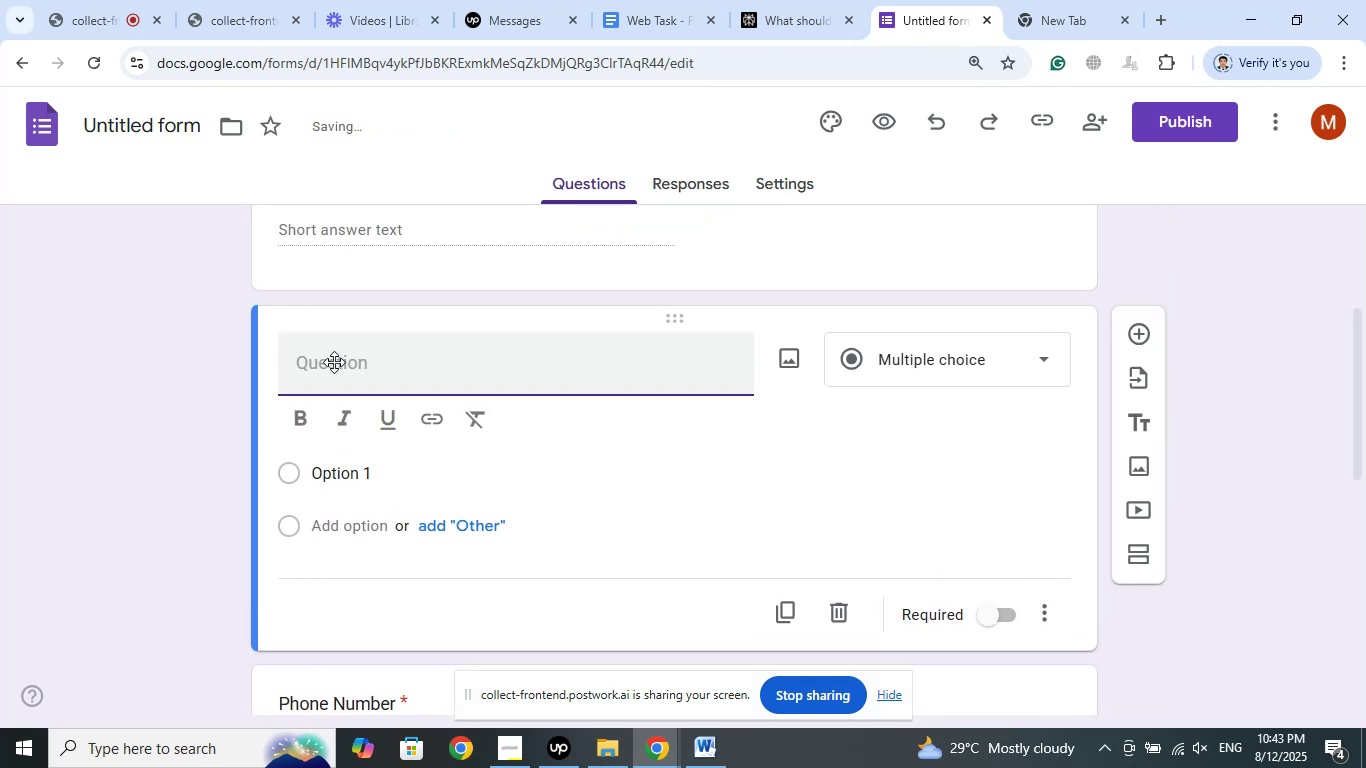 
right_click([339, 371])
 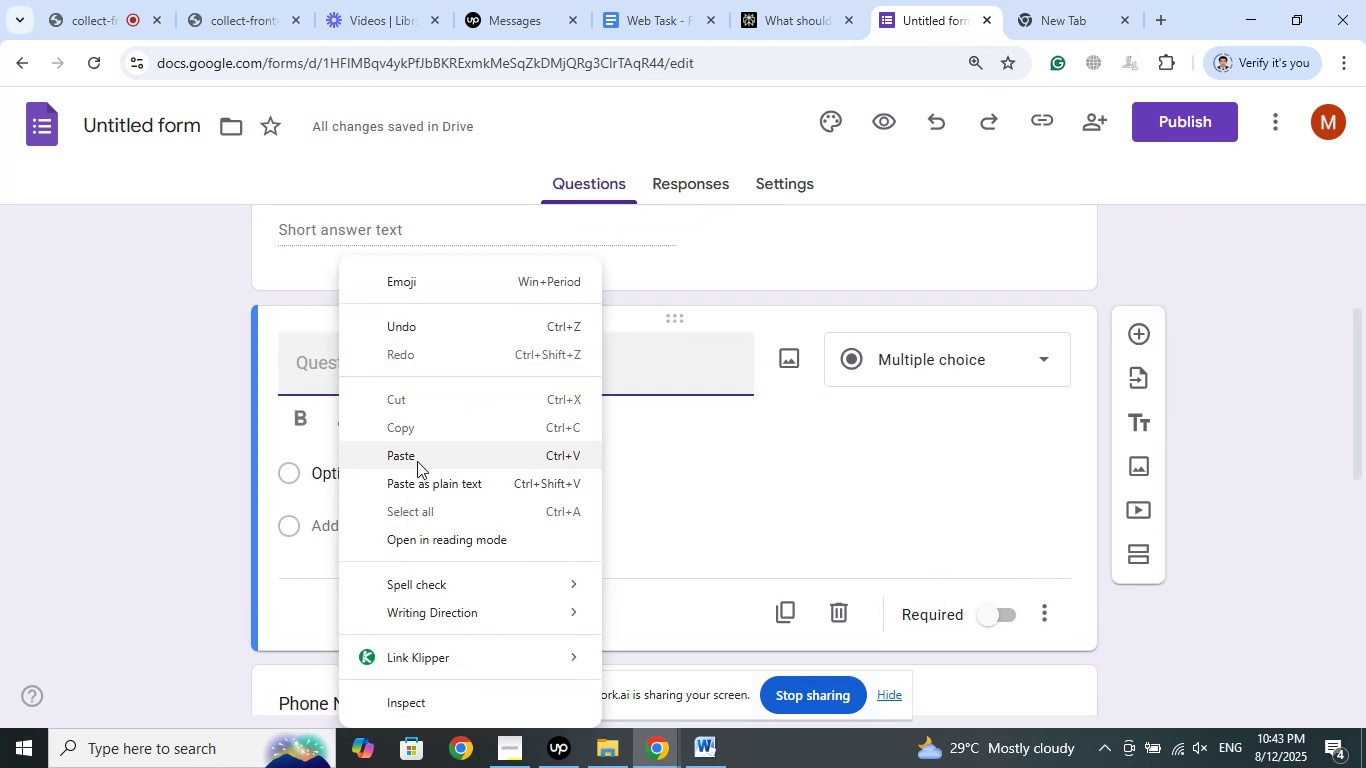 
left_click([416, 455])
 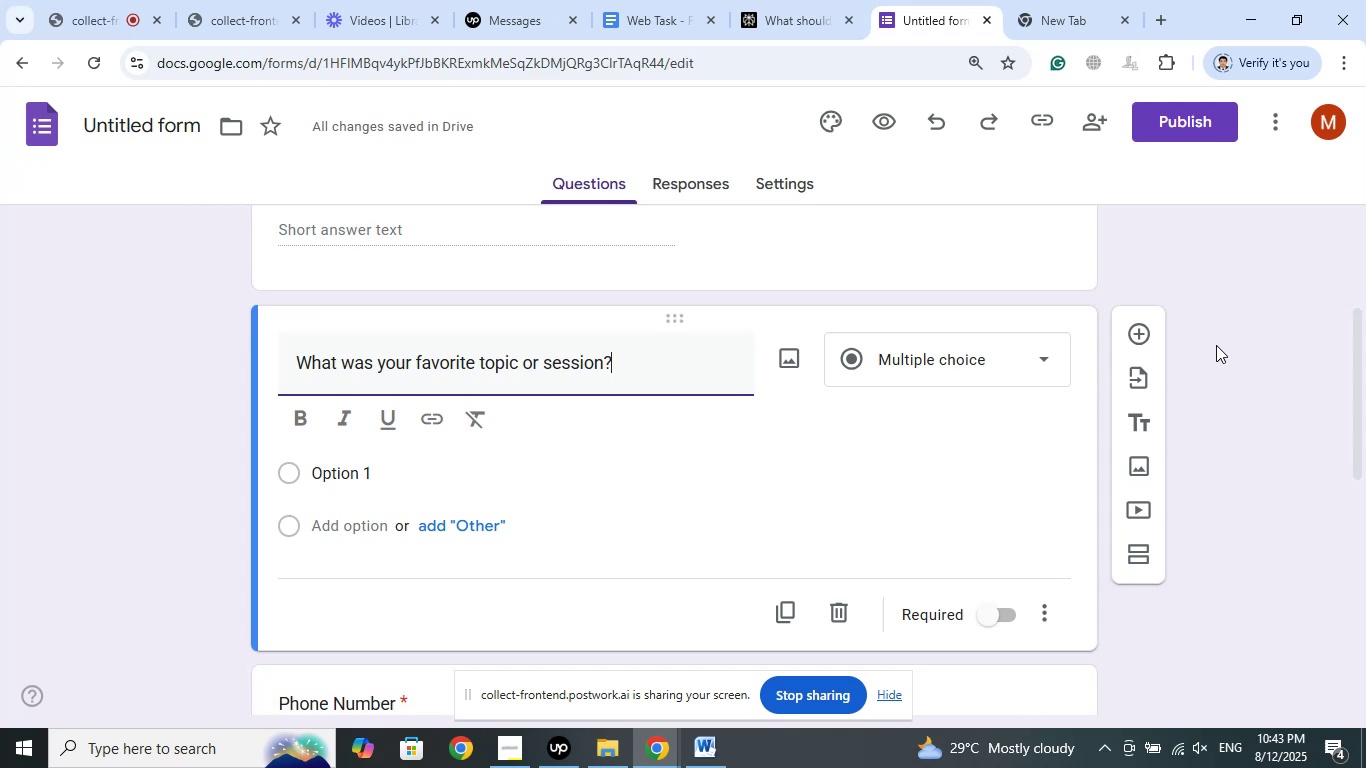 
wait(17.23)
 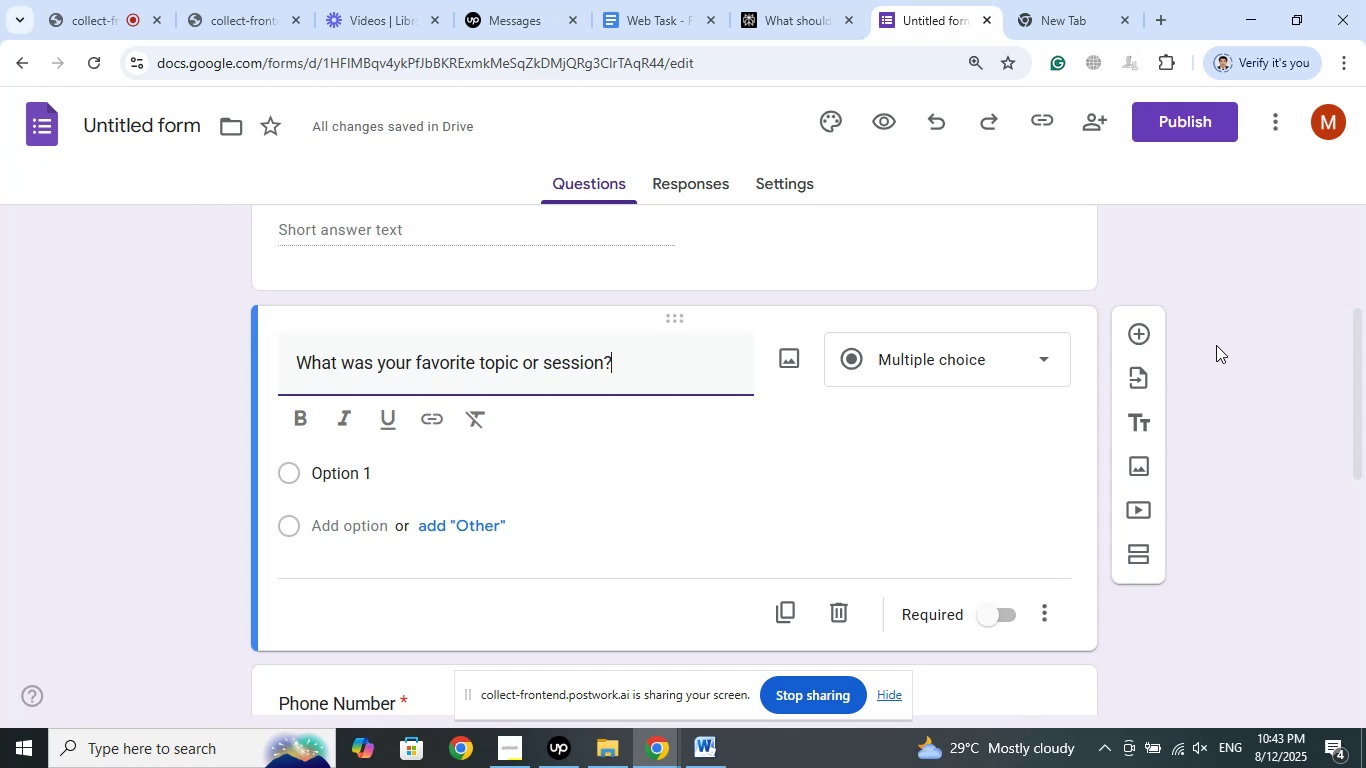 
left_click([800, 0])
 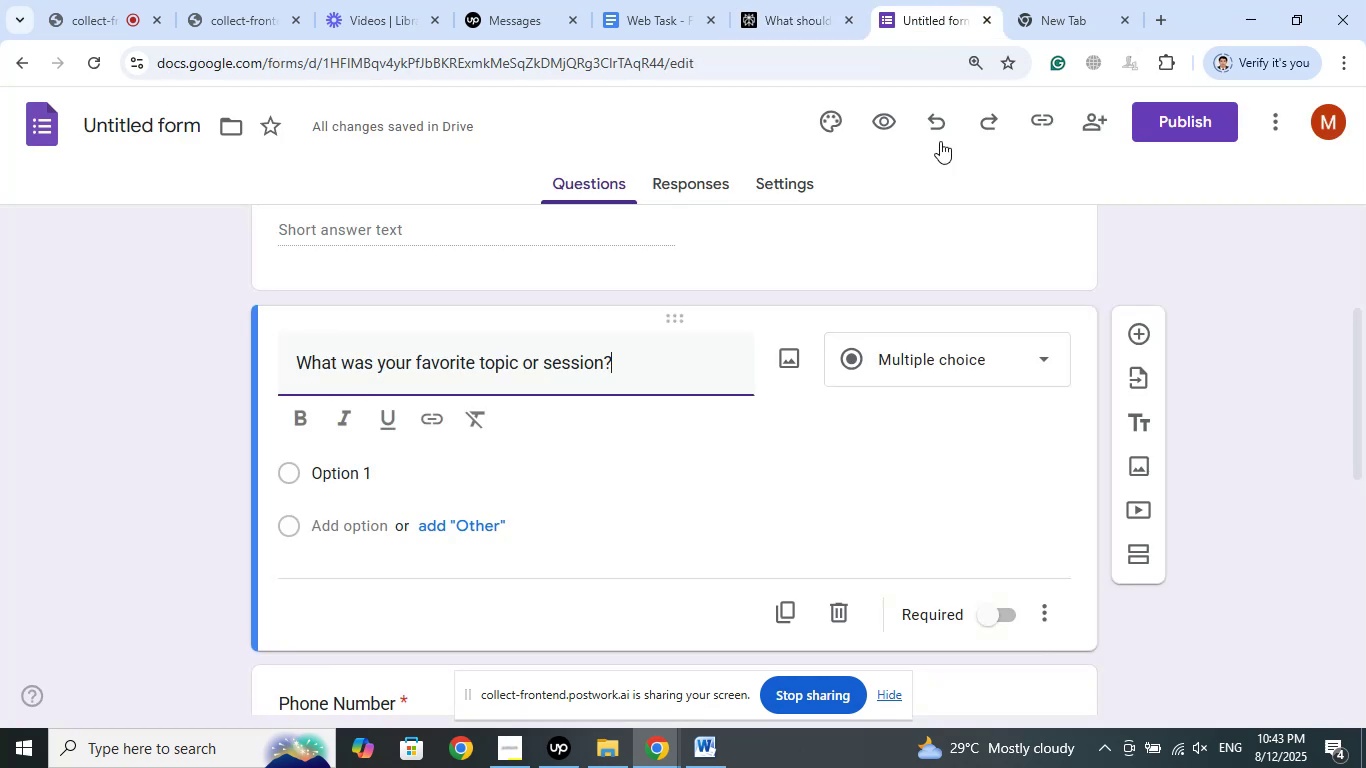 
wait(6.38)
 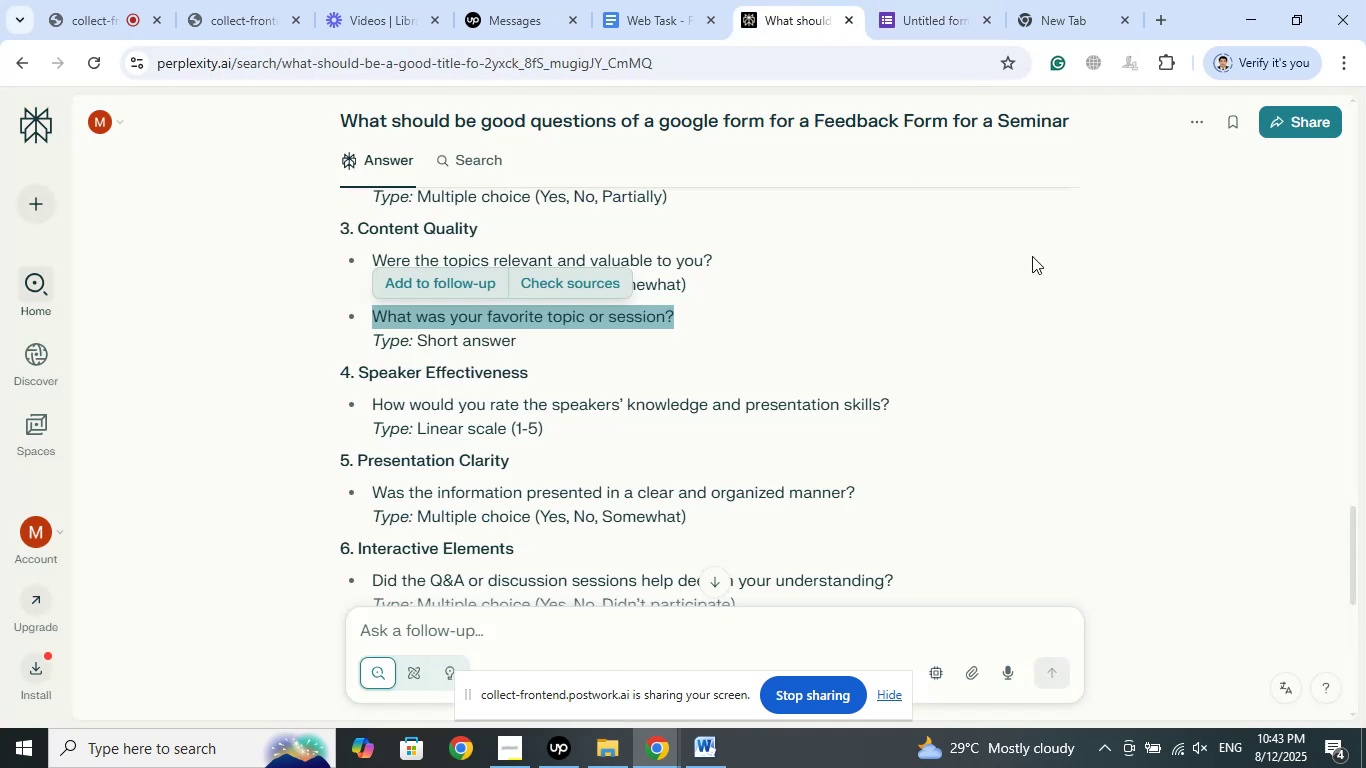 
left_click([897, 354])
 